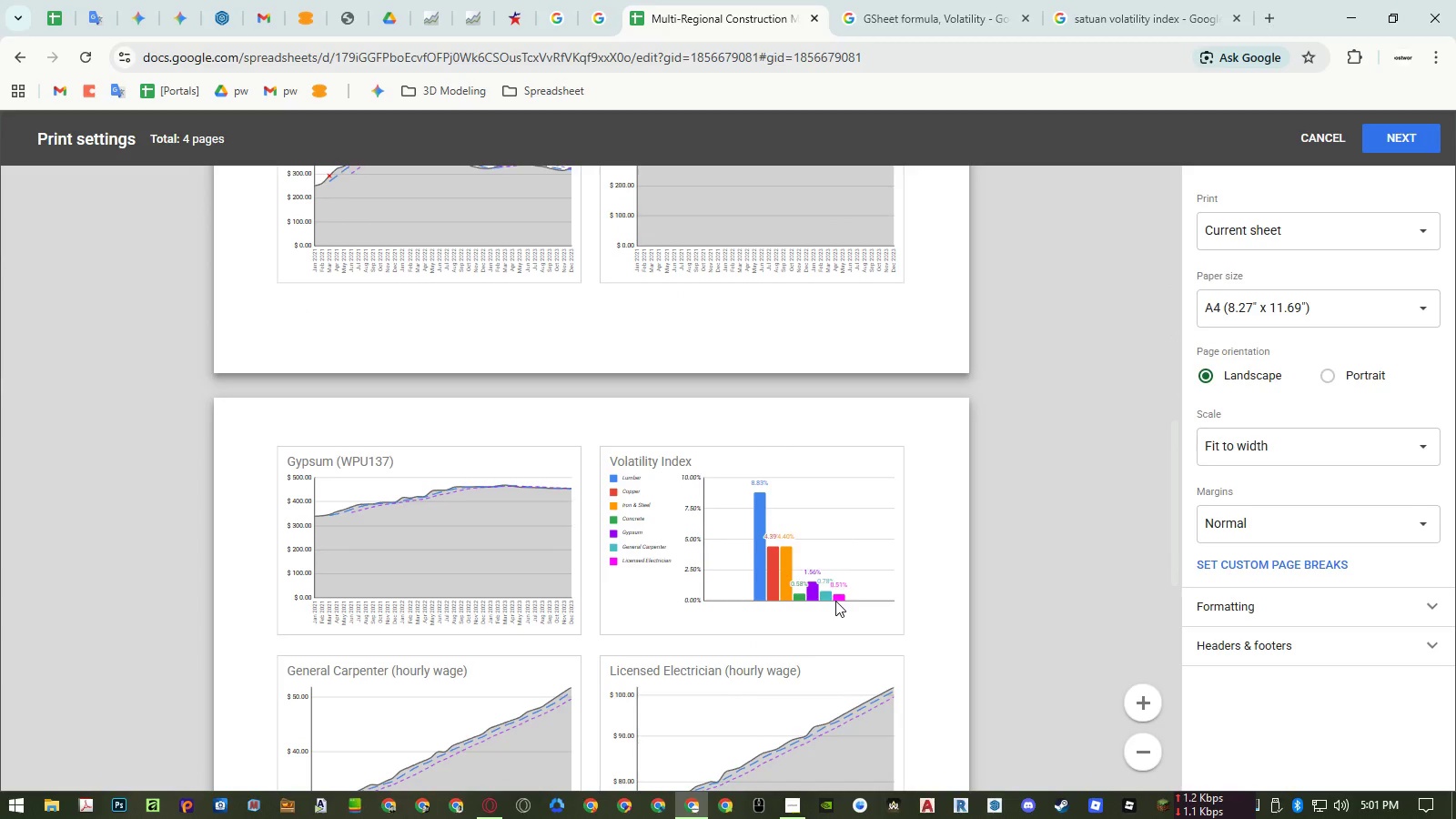 
scroll: coordinate [841, 517], scroll_direction: up, amount: 9.0
 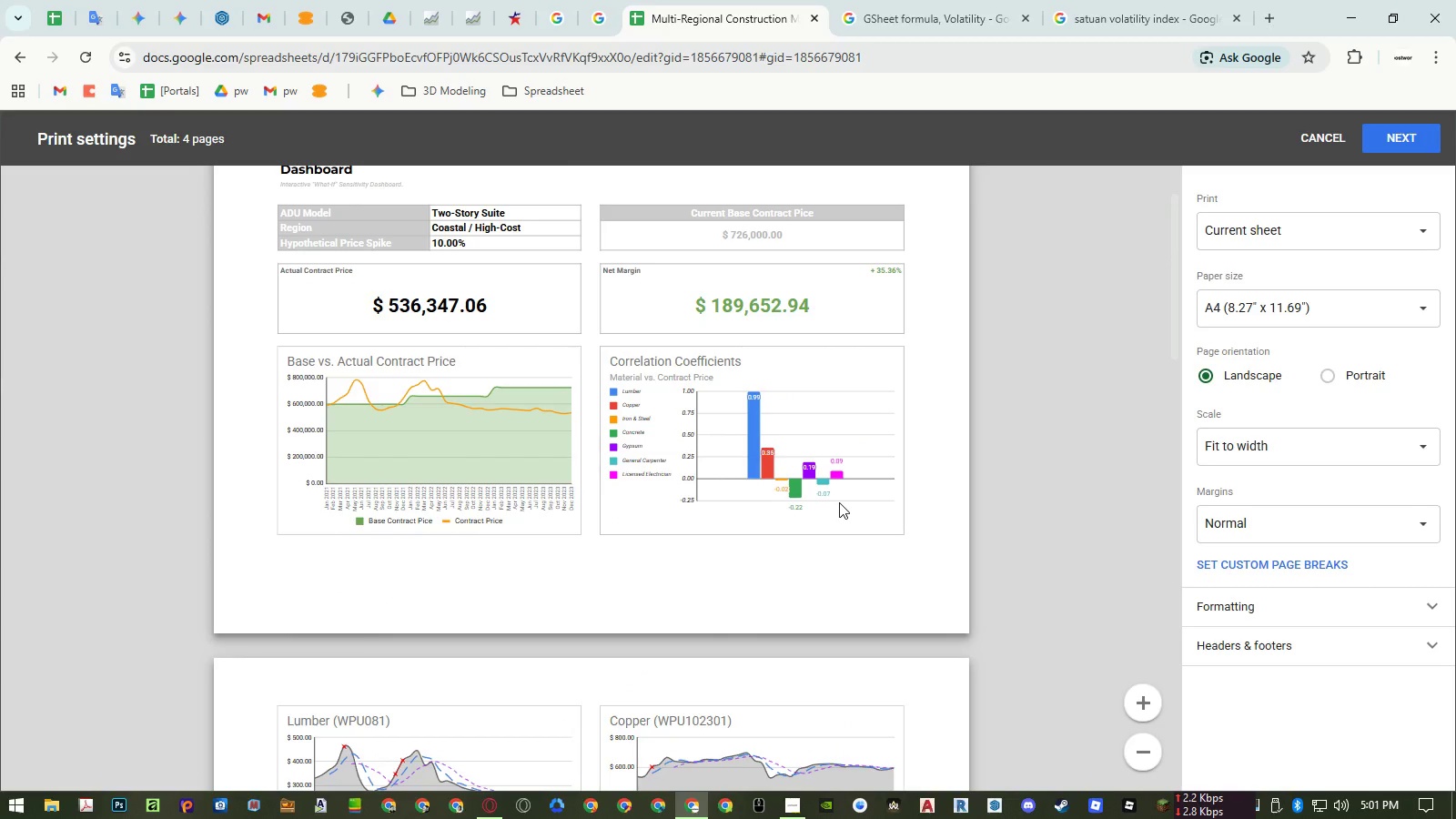 
scroll: coordinate [839, 499], scroll_direction: down, amount: 1.0
 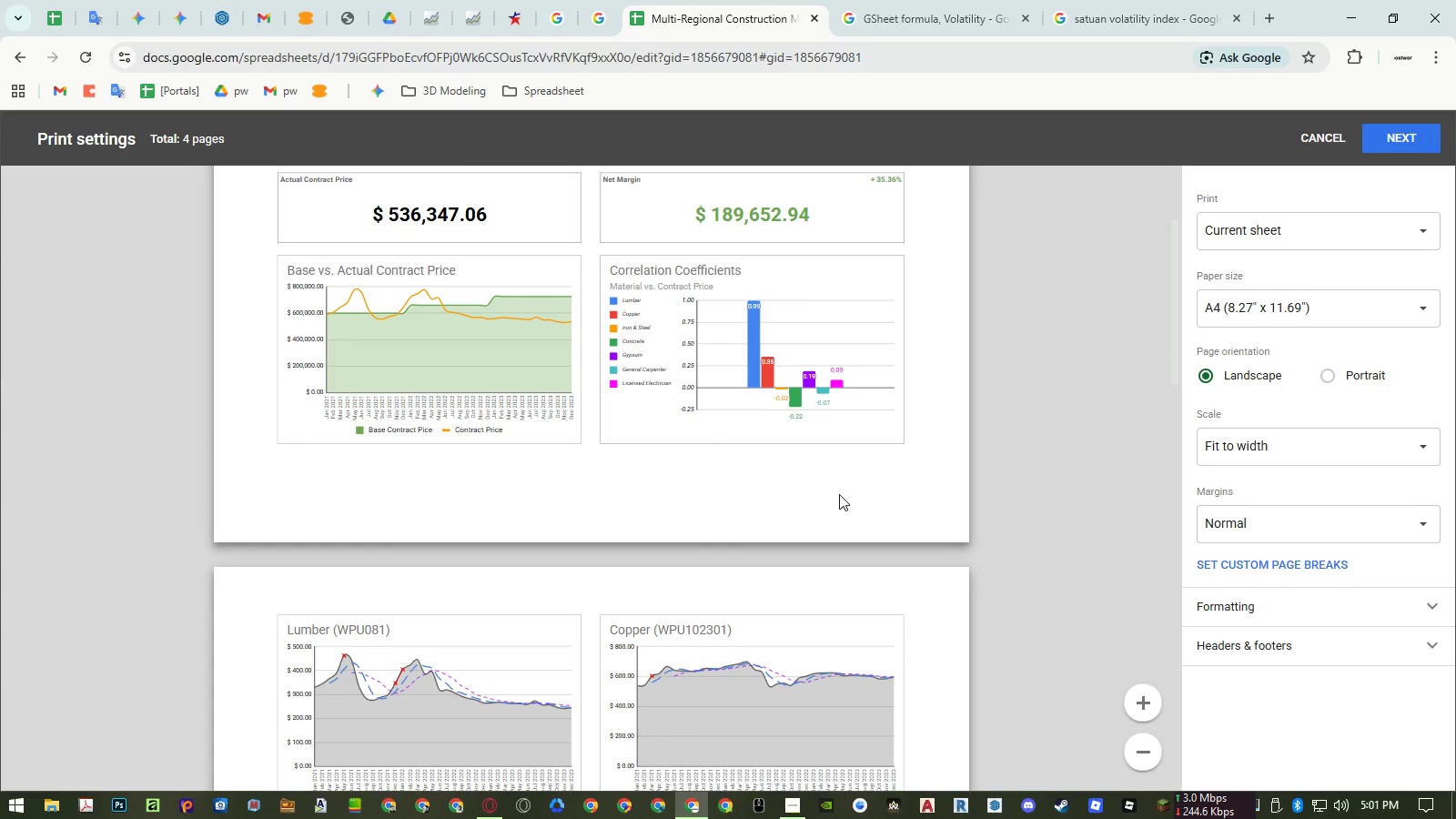 
scroll: coordinate [839, 494], scroll_direction: up, amount: 2.0
 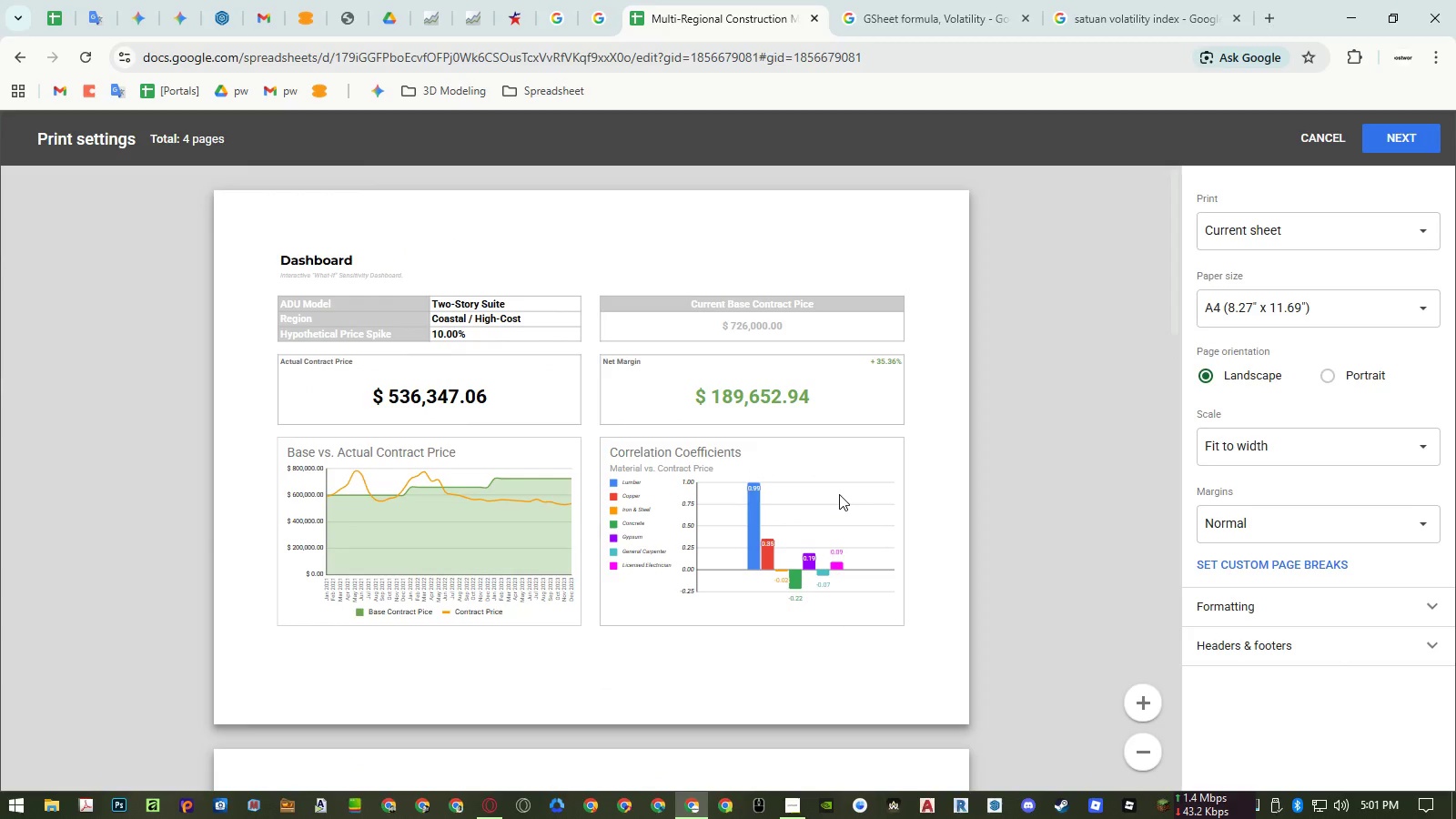 
scroll: coordinate [839, 494], scroll_direction: down, amount: 1.0
 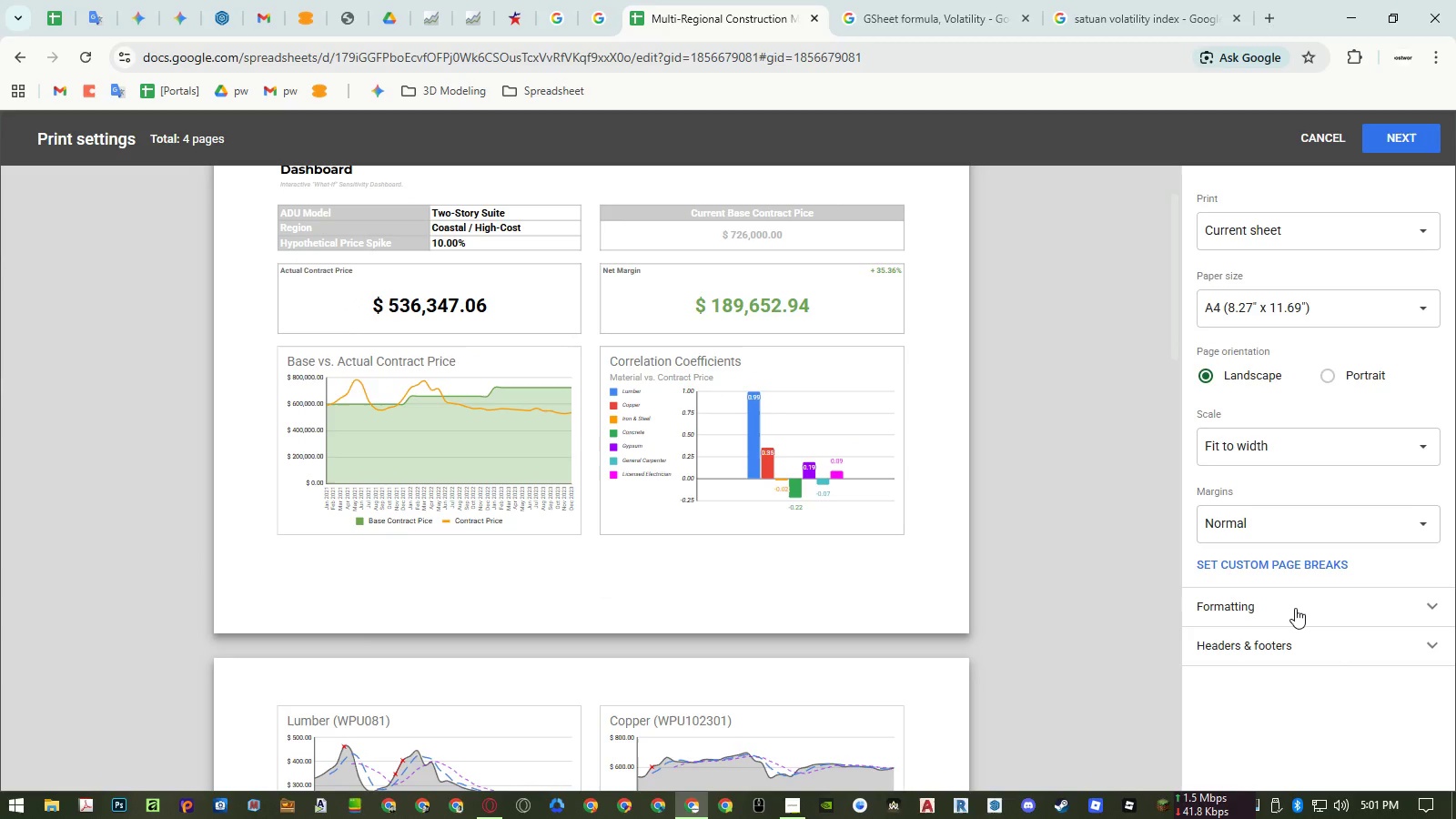 
left_click([1298, 600])
 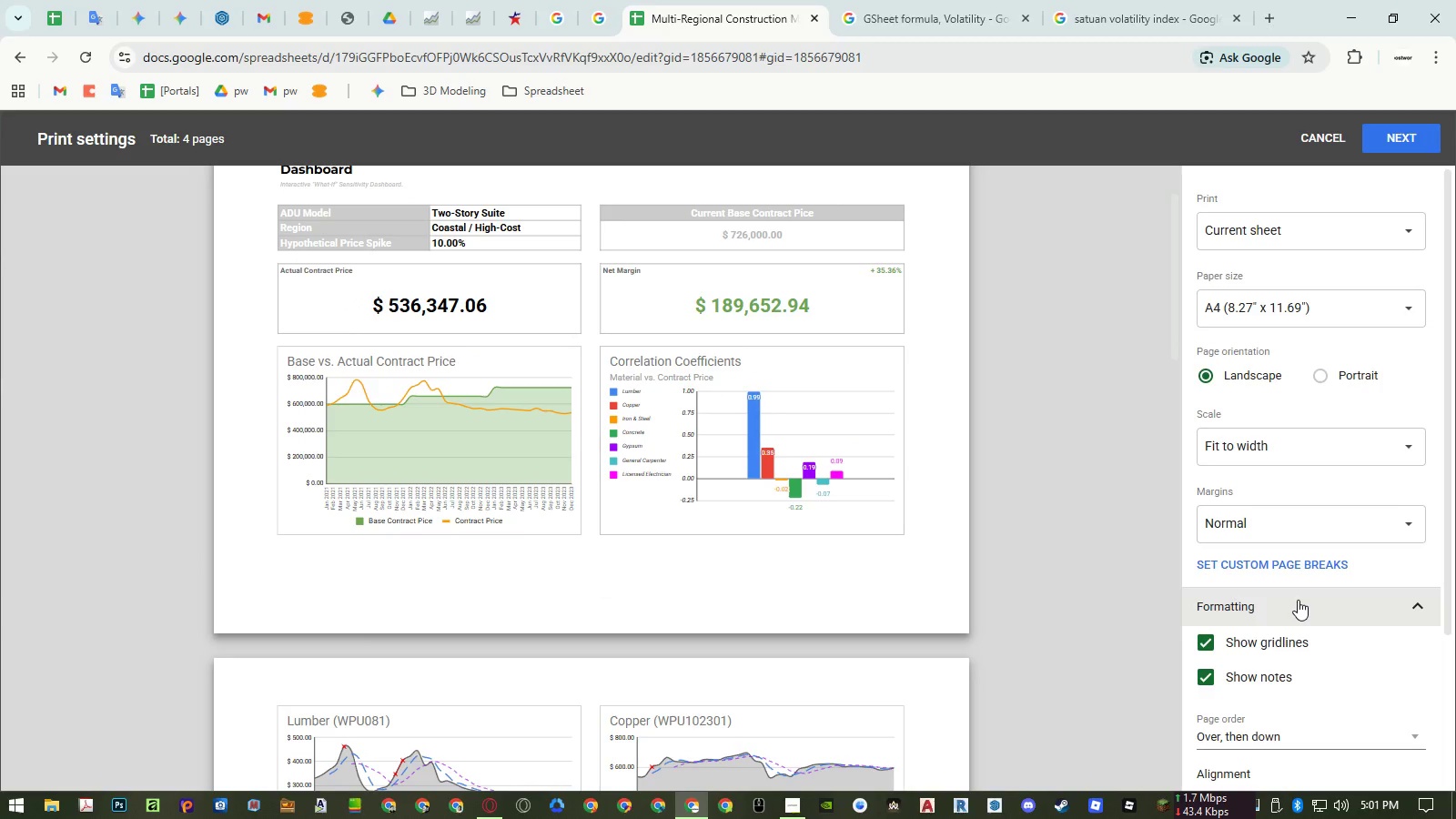 
scroll: coordinate [1298, 600], scroll_direction: down, amount: 4.0
 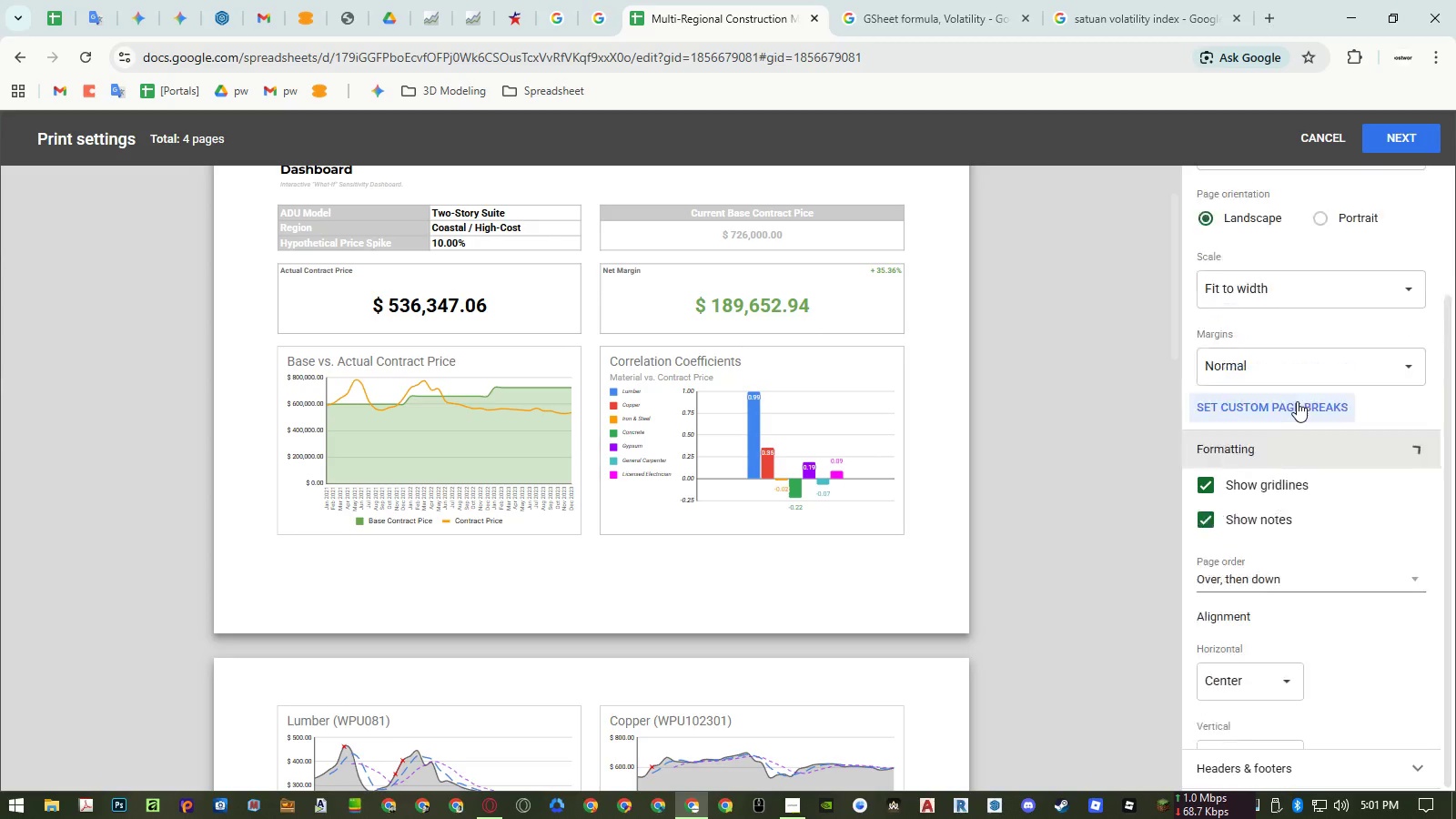 
scroll: coordinate [758, 500], scroll_direction: up, amount: 1.0
 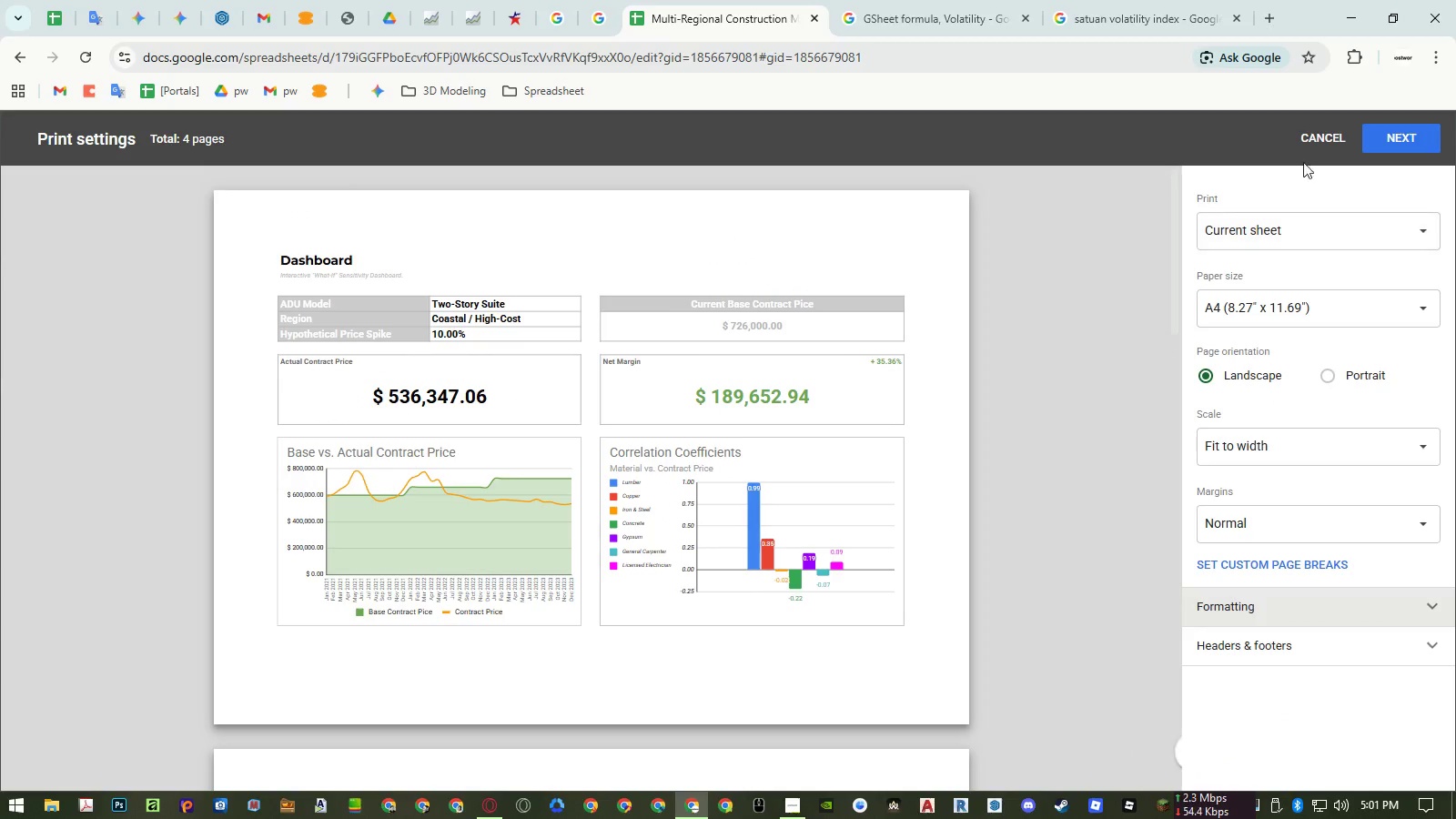 
left_click([1330, 134])
 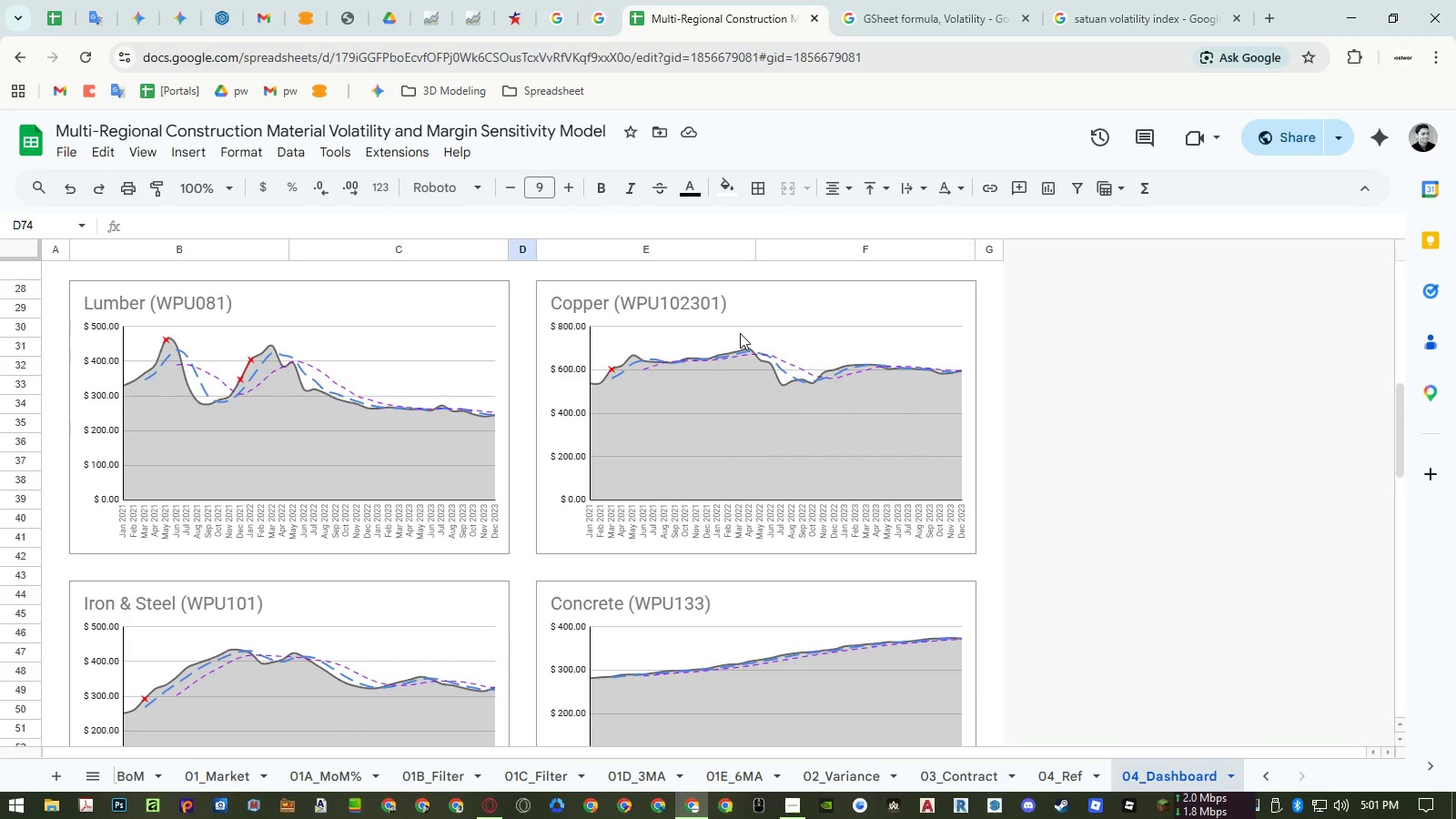 
wait(15.25)
 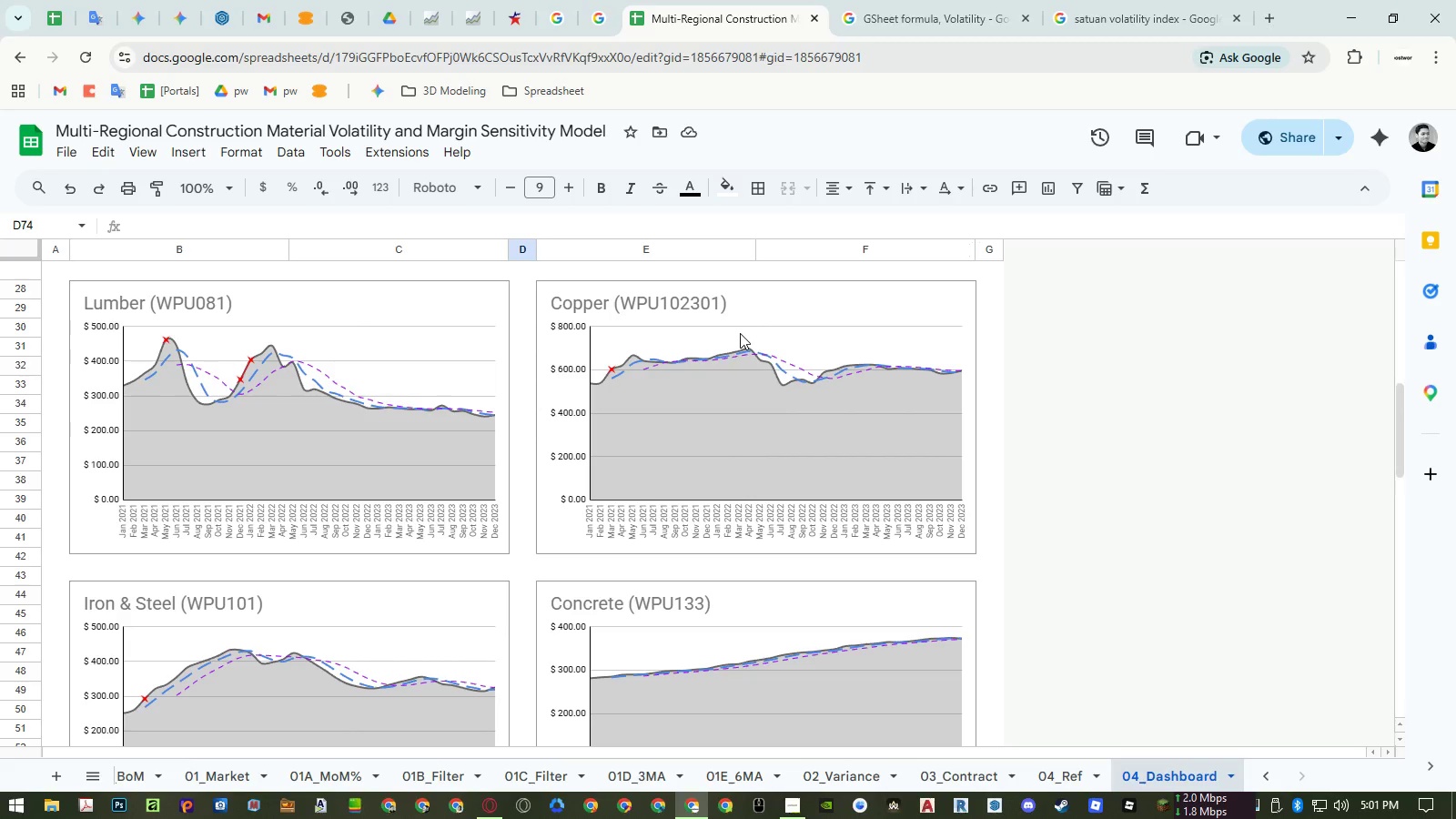 
left_click([1056, 765])
 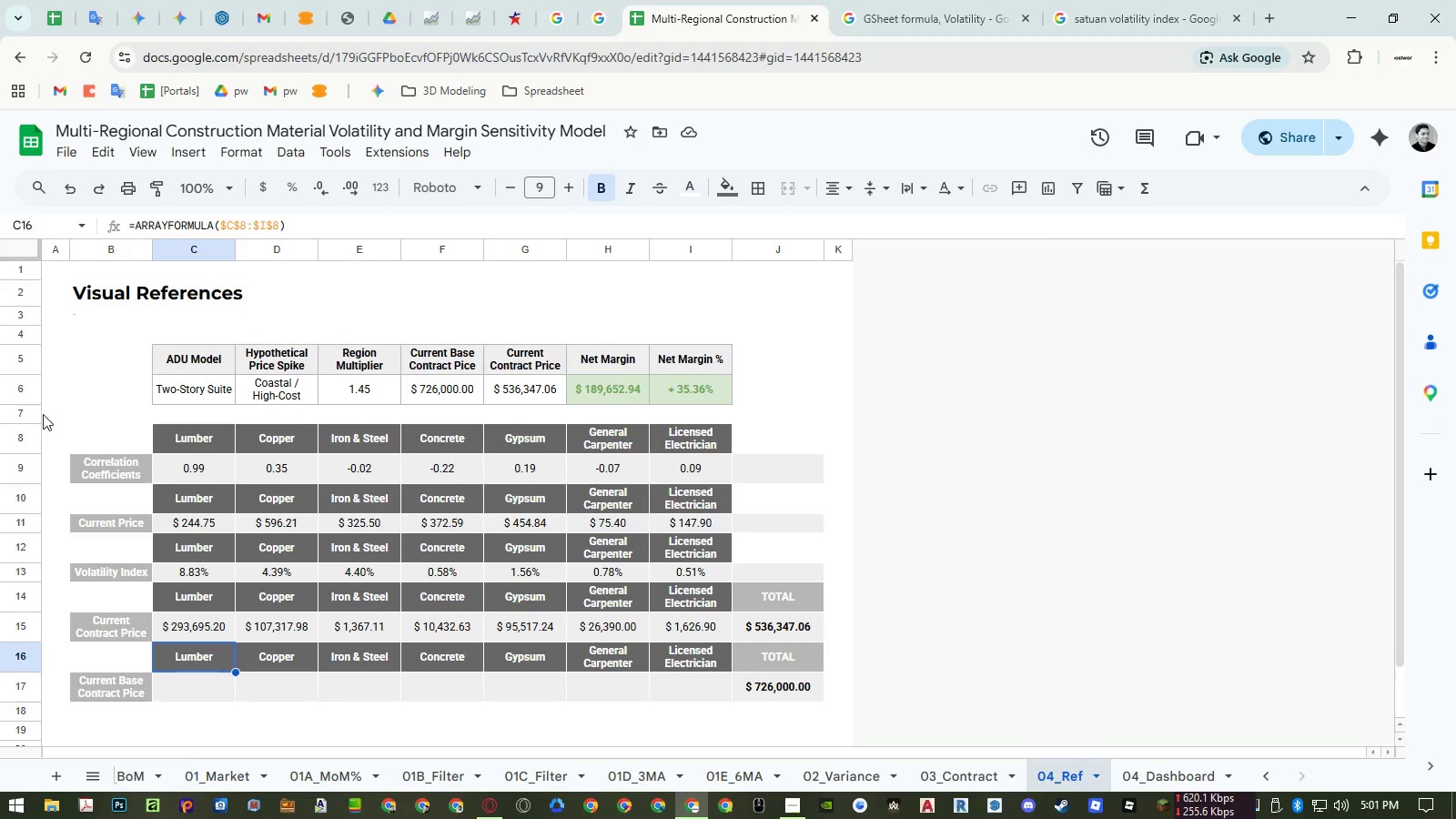 
wait(12.0)
 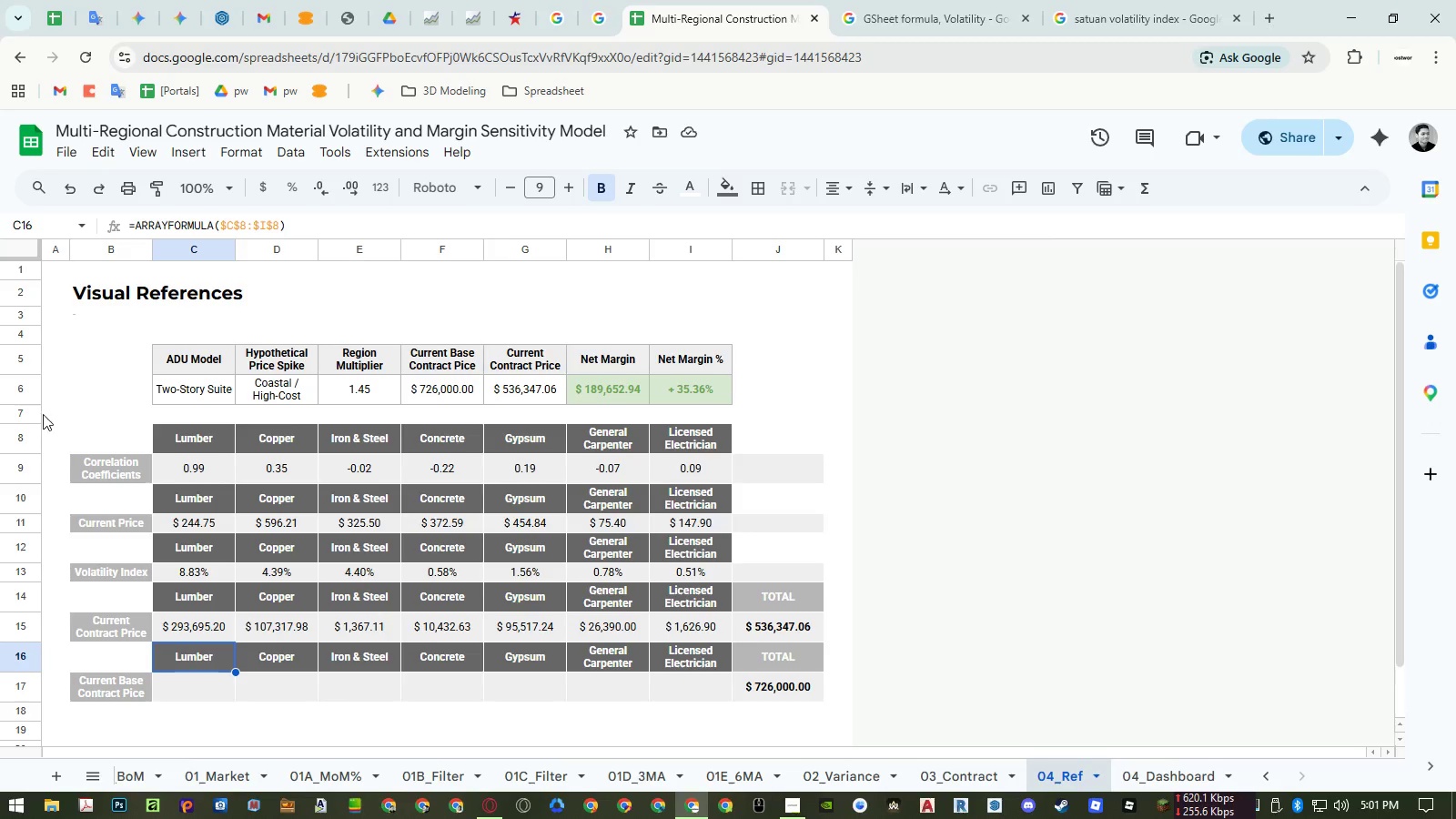 
scroll: coordinate [133, 478], scroll_direction: down, amount: 3.0
 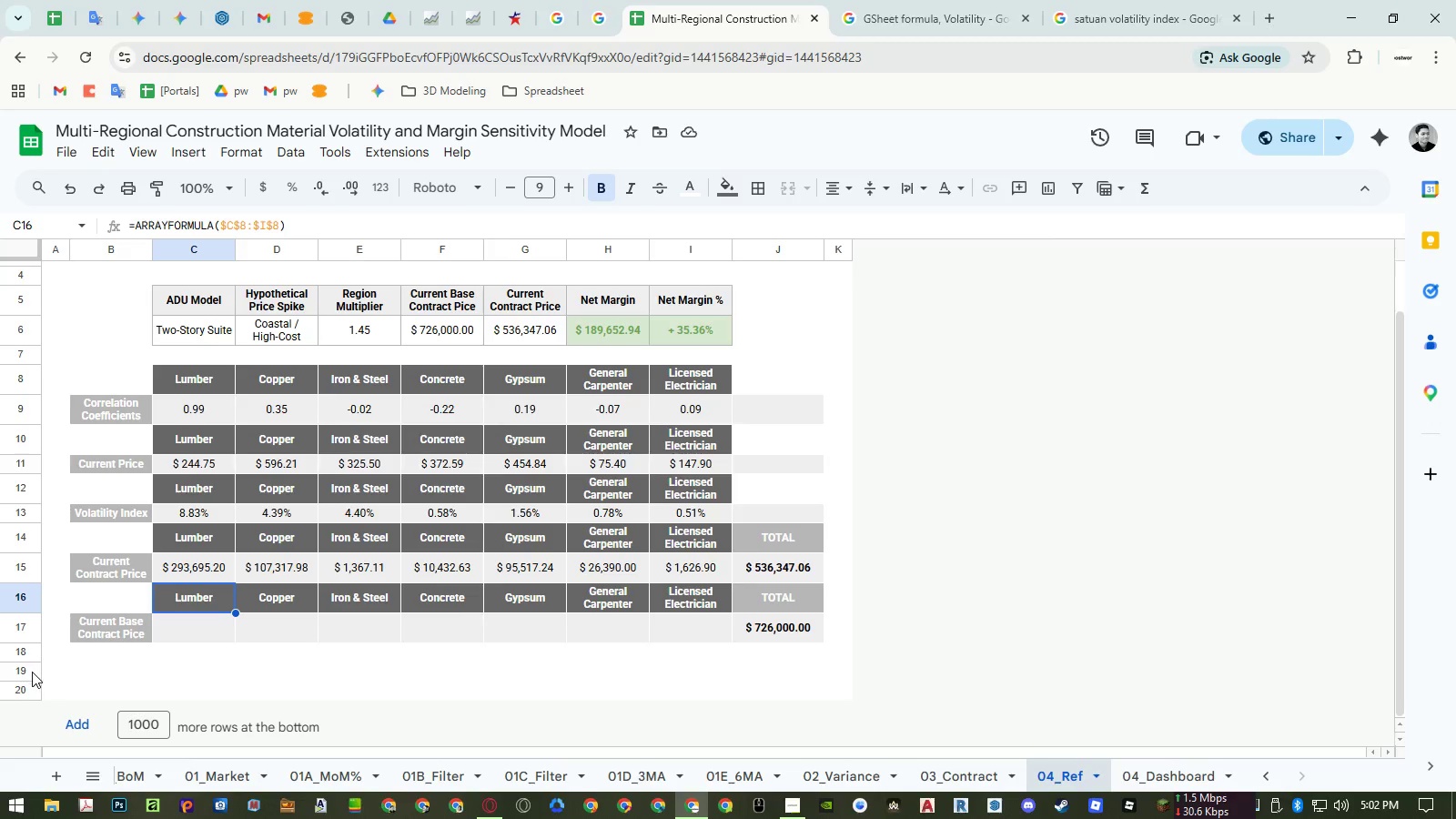 
left_click_drag(start_coordinate=[32, 672], to_coordinate=[30, 652])
 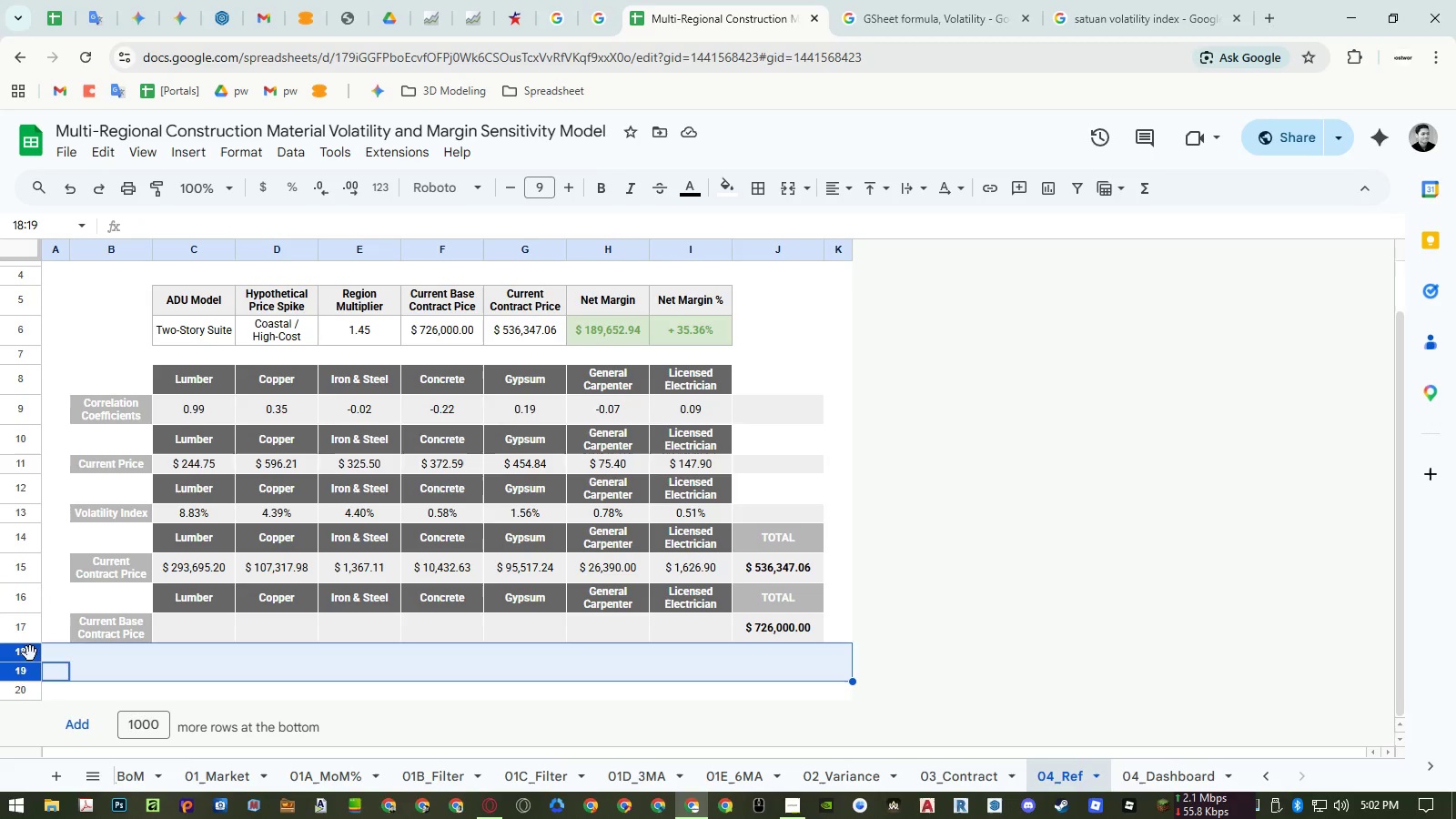 
left_click_drag(start_coordinate=[30, 653], to_coordinate=[54, 360])
 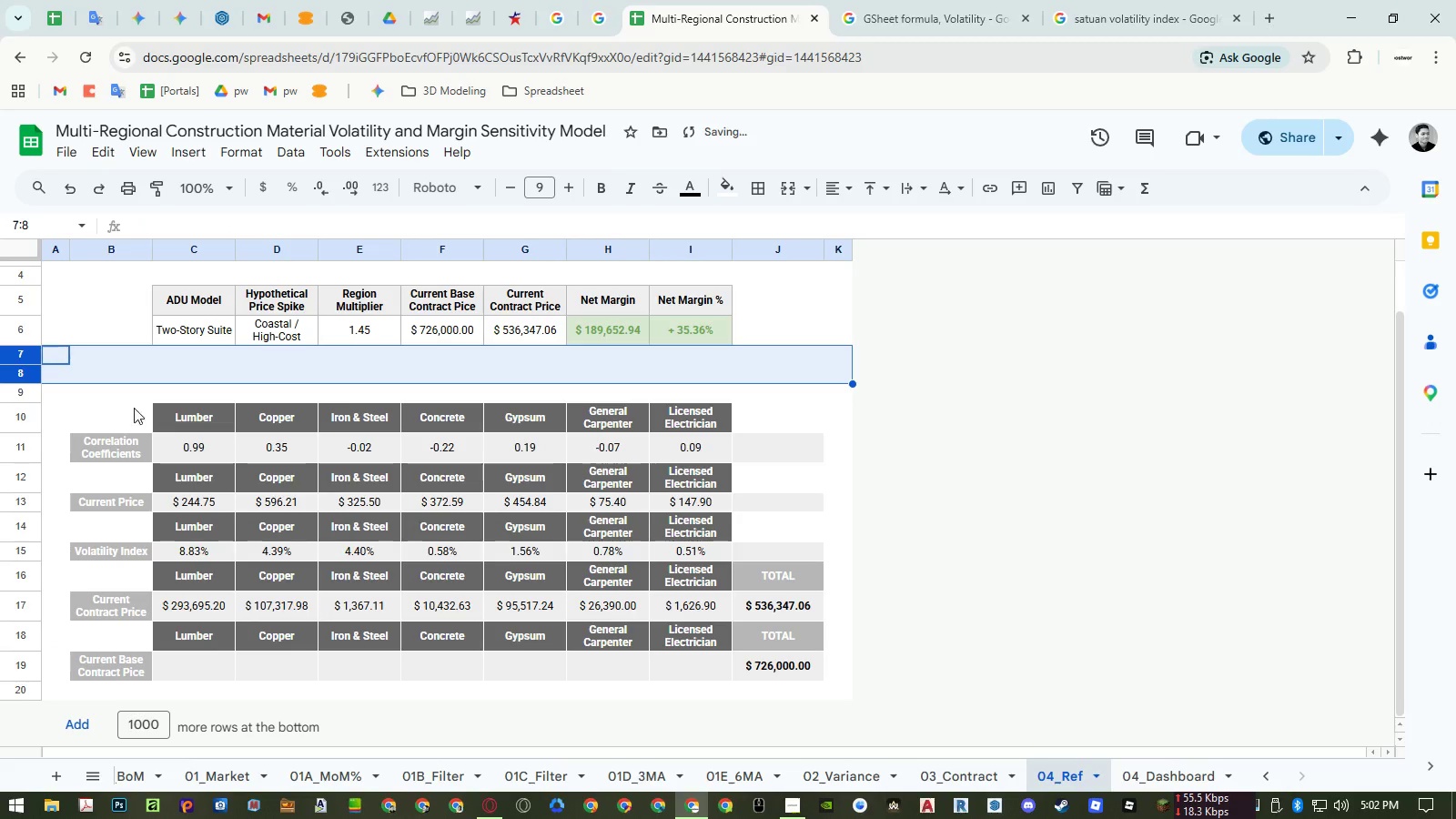 
left_click([99, 397])
 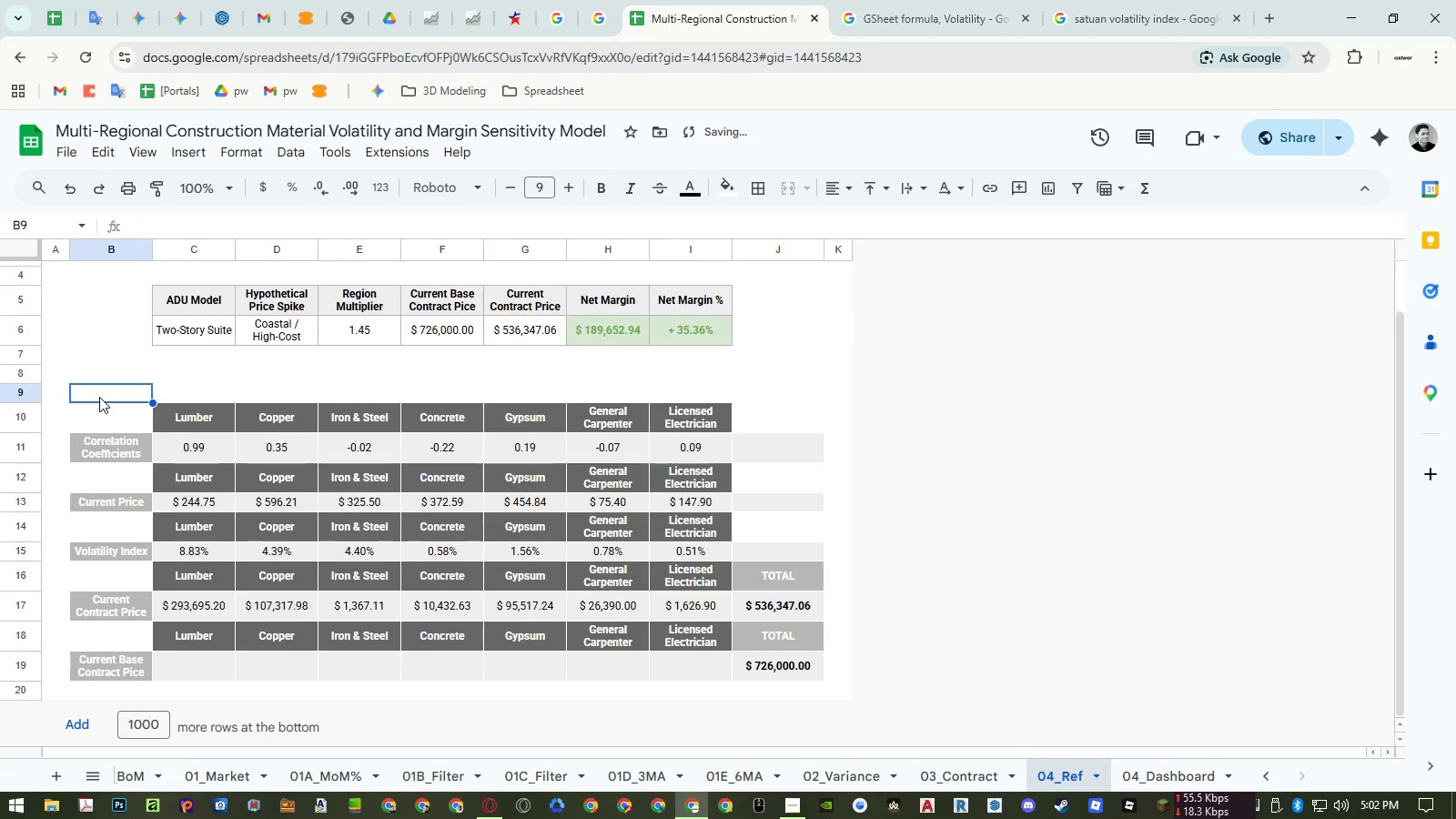 
scroll: coordinate [99, 397], scroll_direction: up, amount: 1.0
 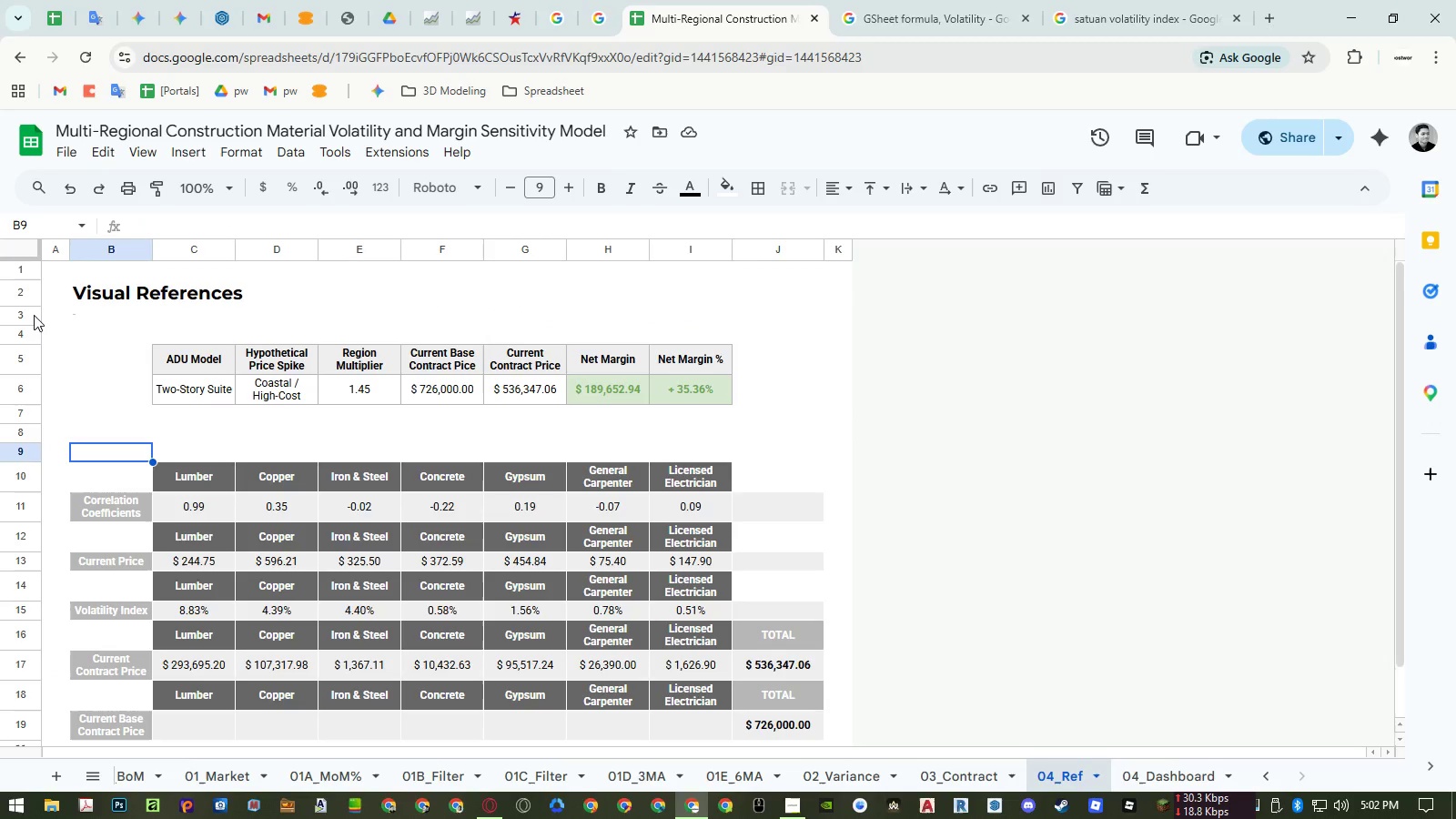 
left_click([30, 331])
 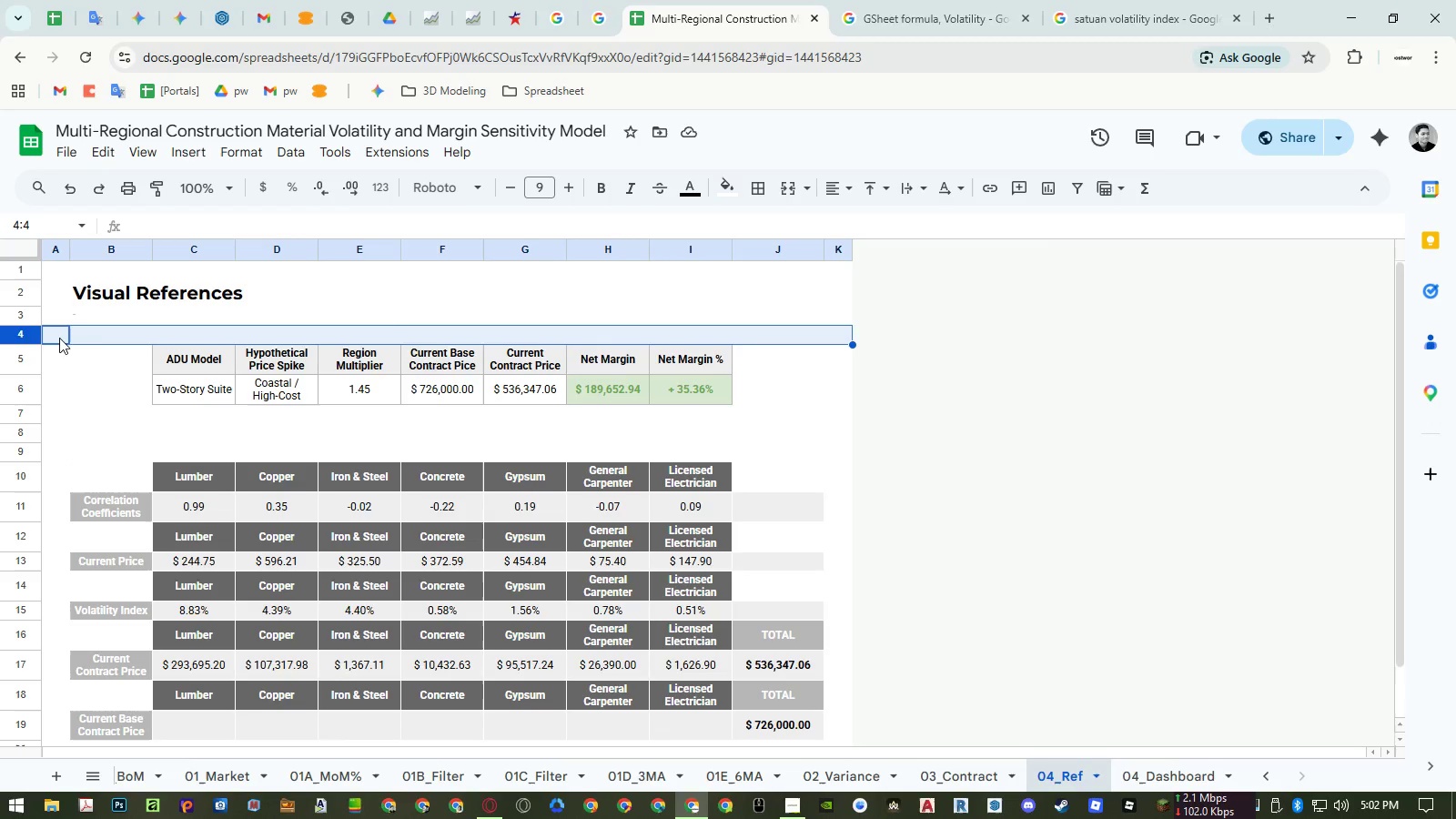 
key(Control+C)
 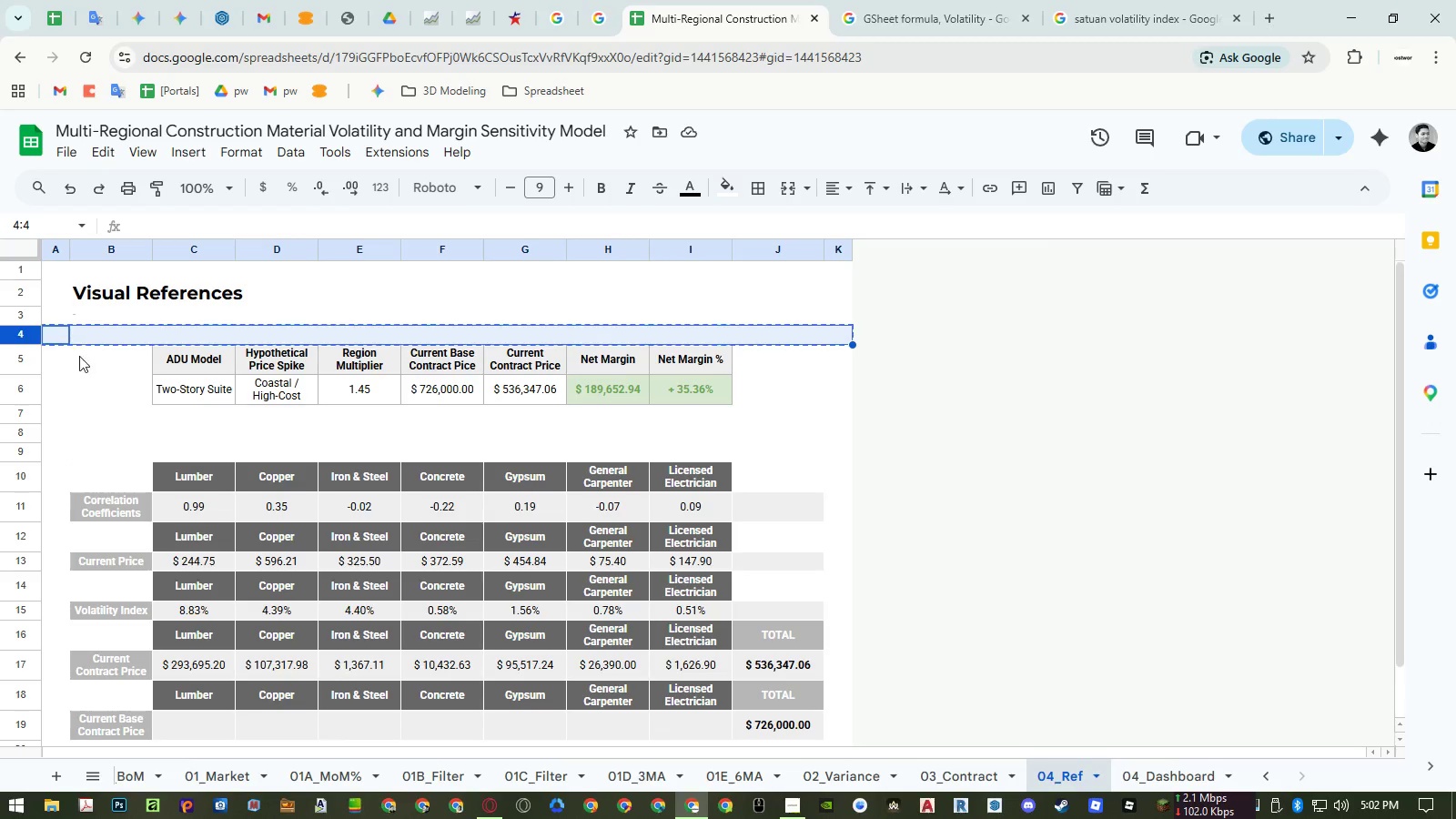 
left_click([25, 311])
 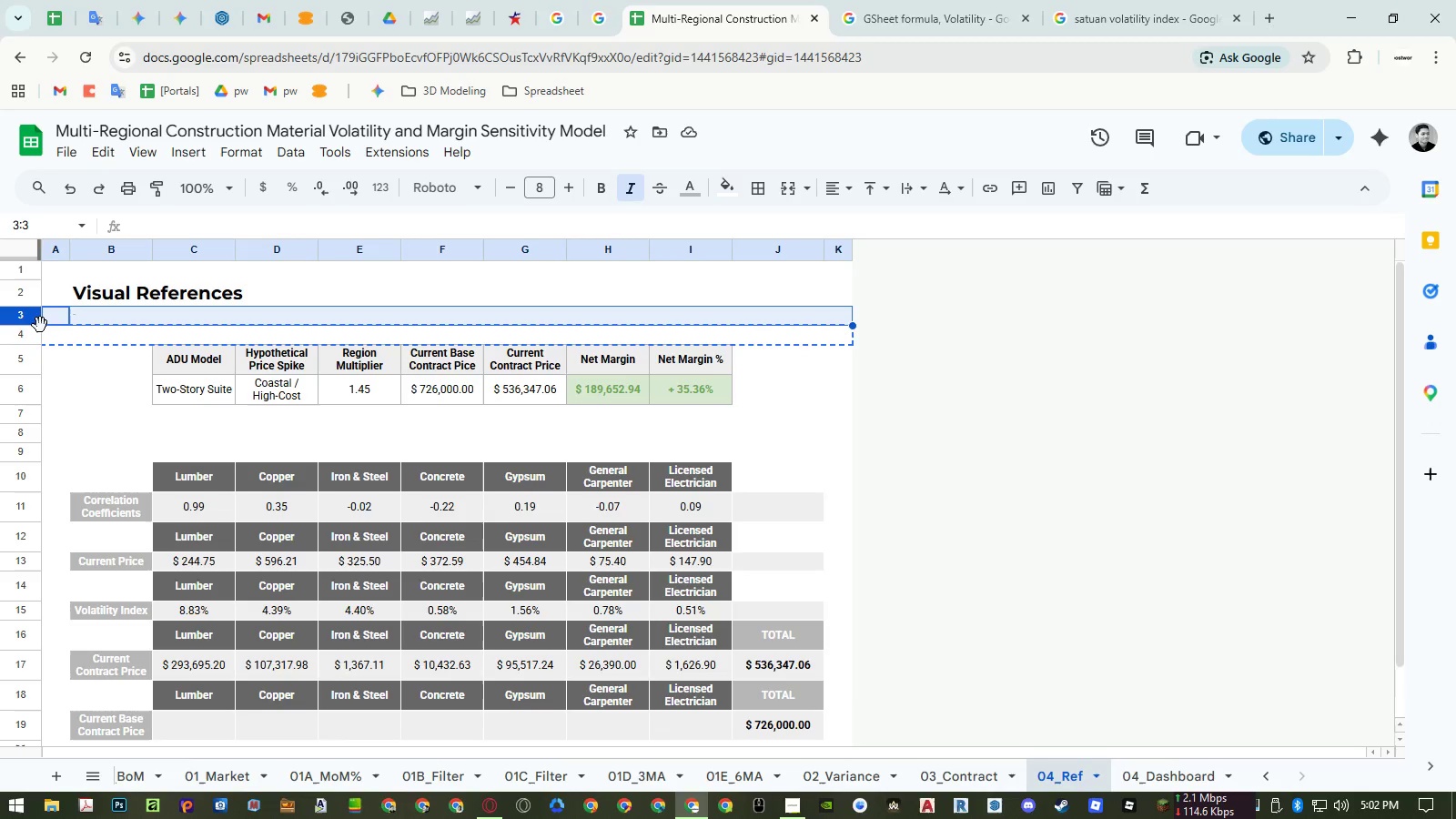 
key(Control+V)
 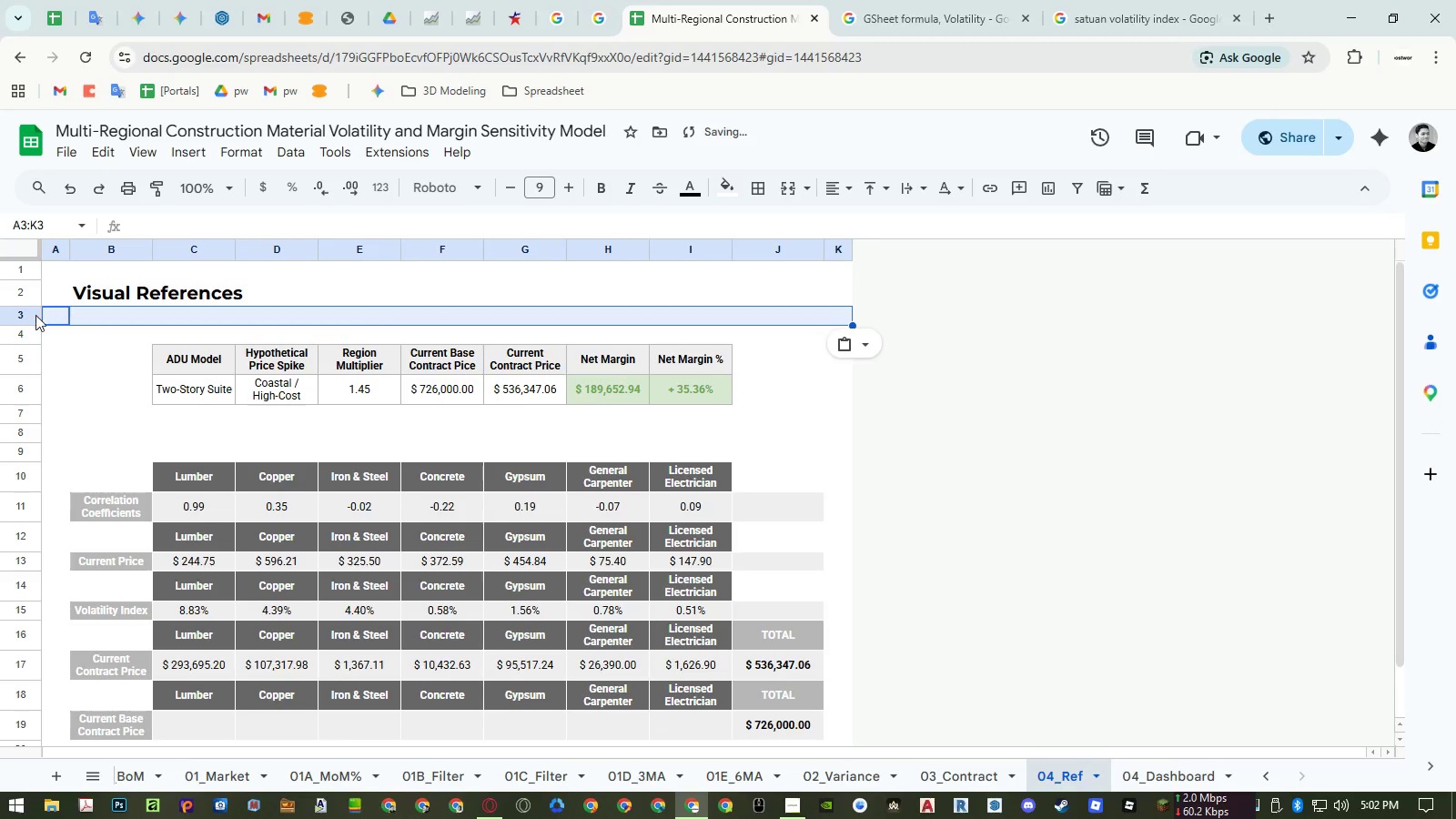 
left_click([66, 316])
 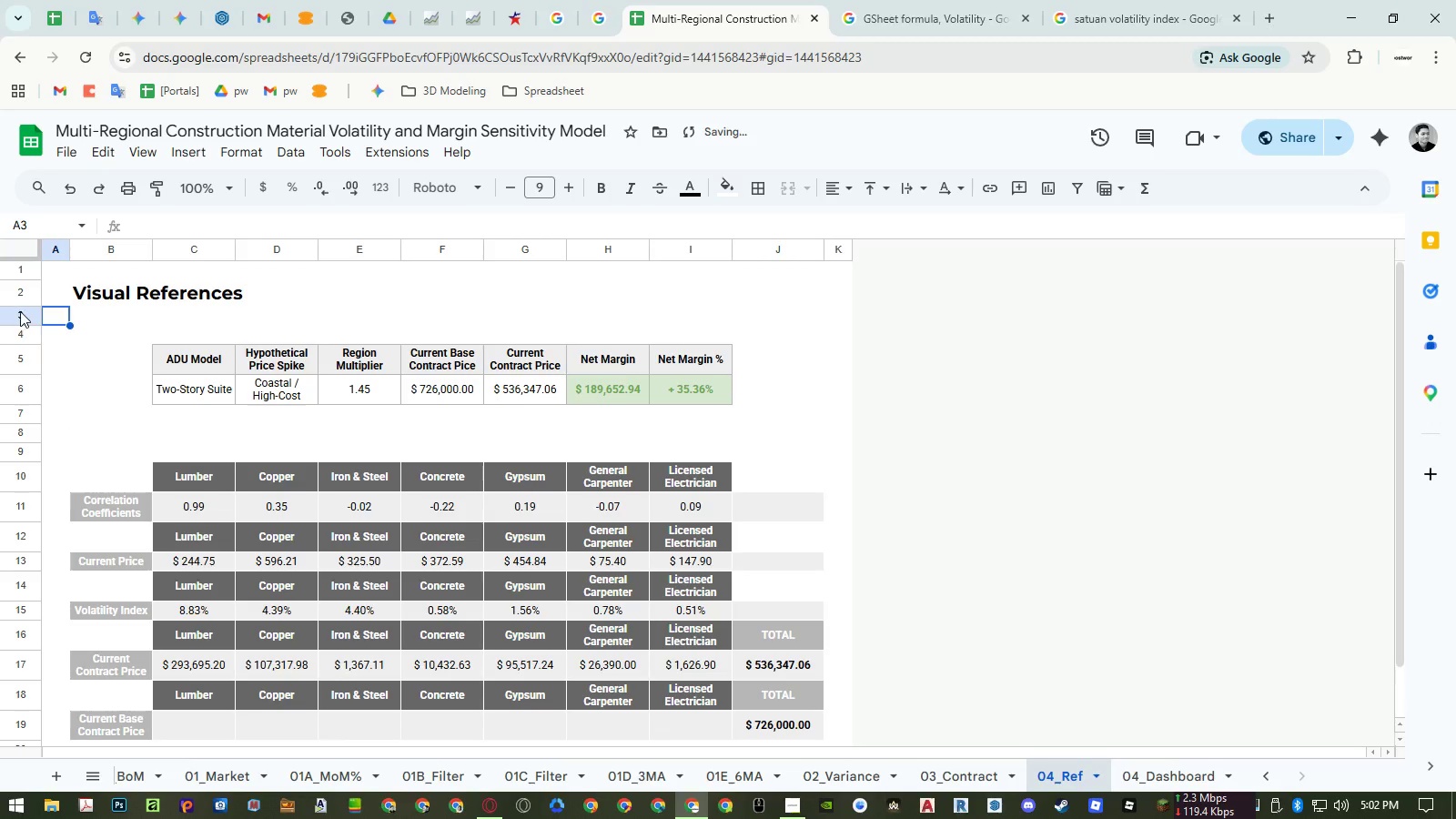 
double_click([19, 315])
 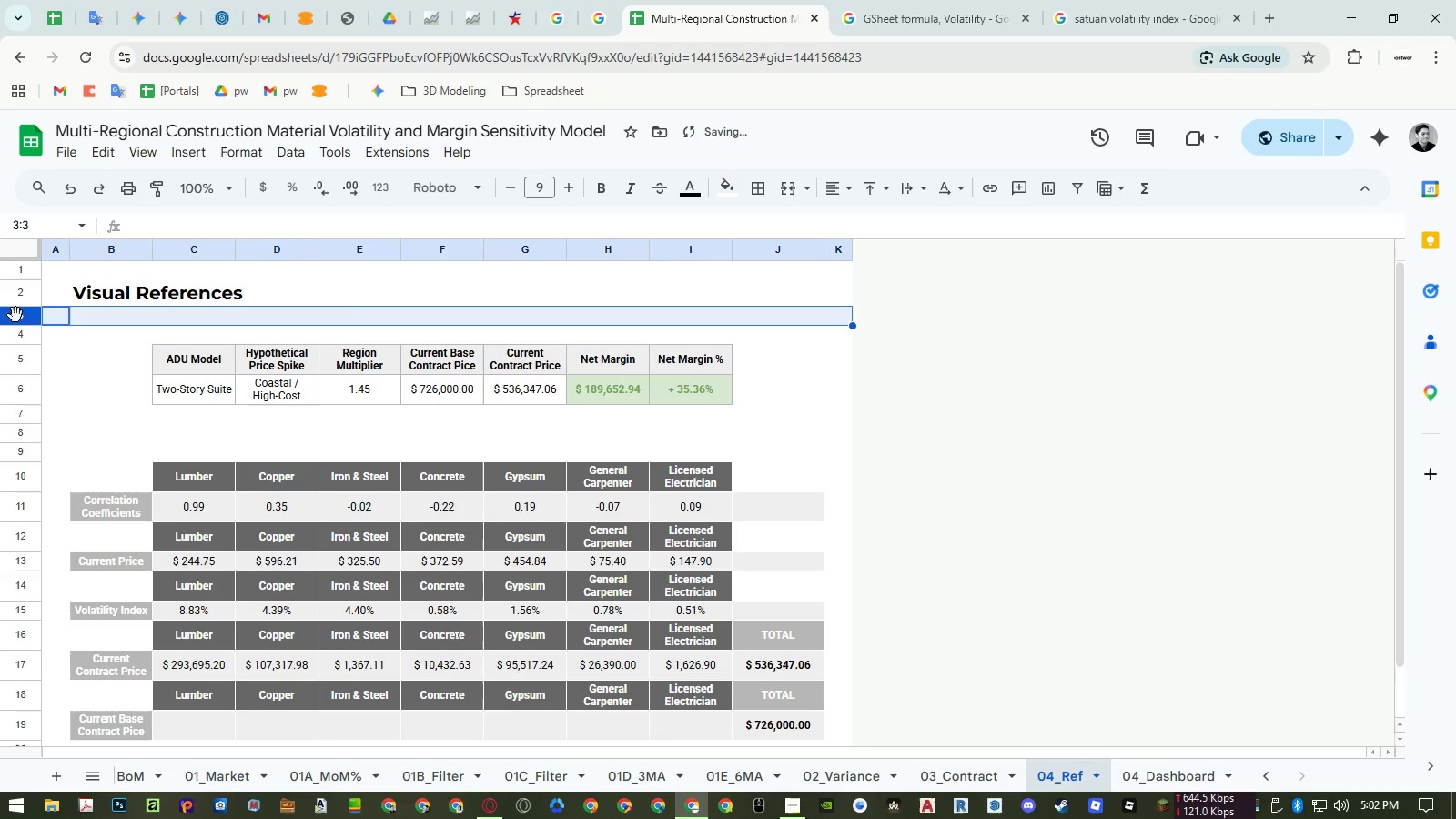 
left_click_drag(start_coordinate=[15, 315], to_coordinate=[35, 441])
 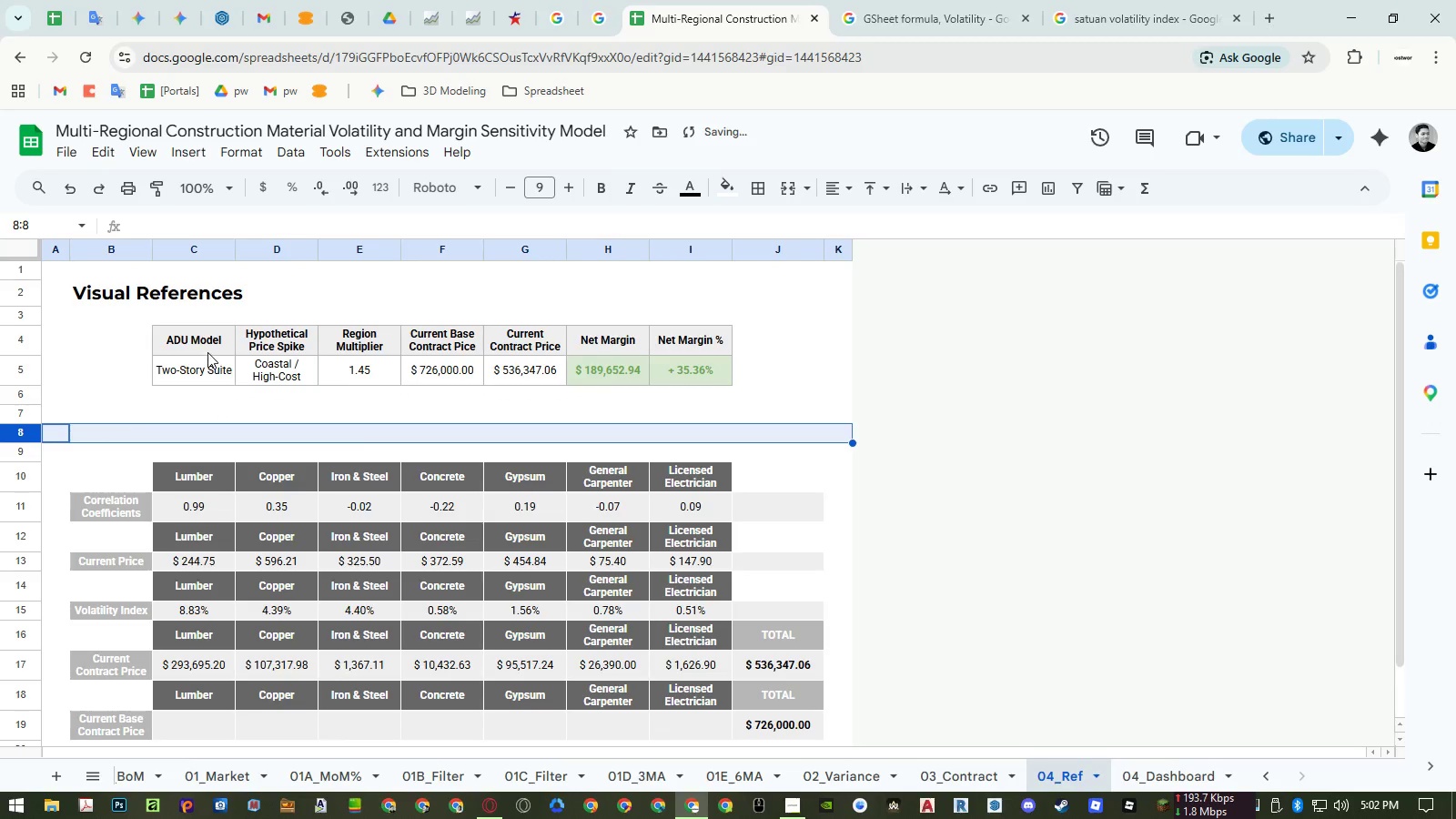 
left_click_drag(start_coordinate=[207, 350], to_coordinate=[214, 364])
 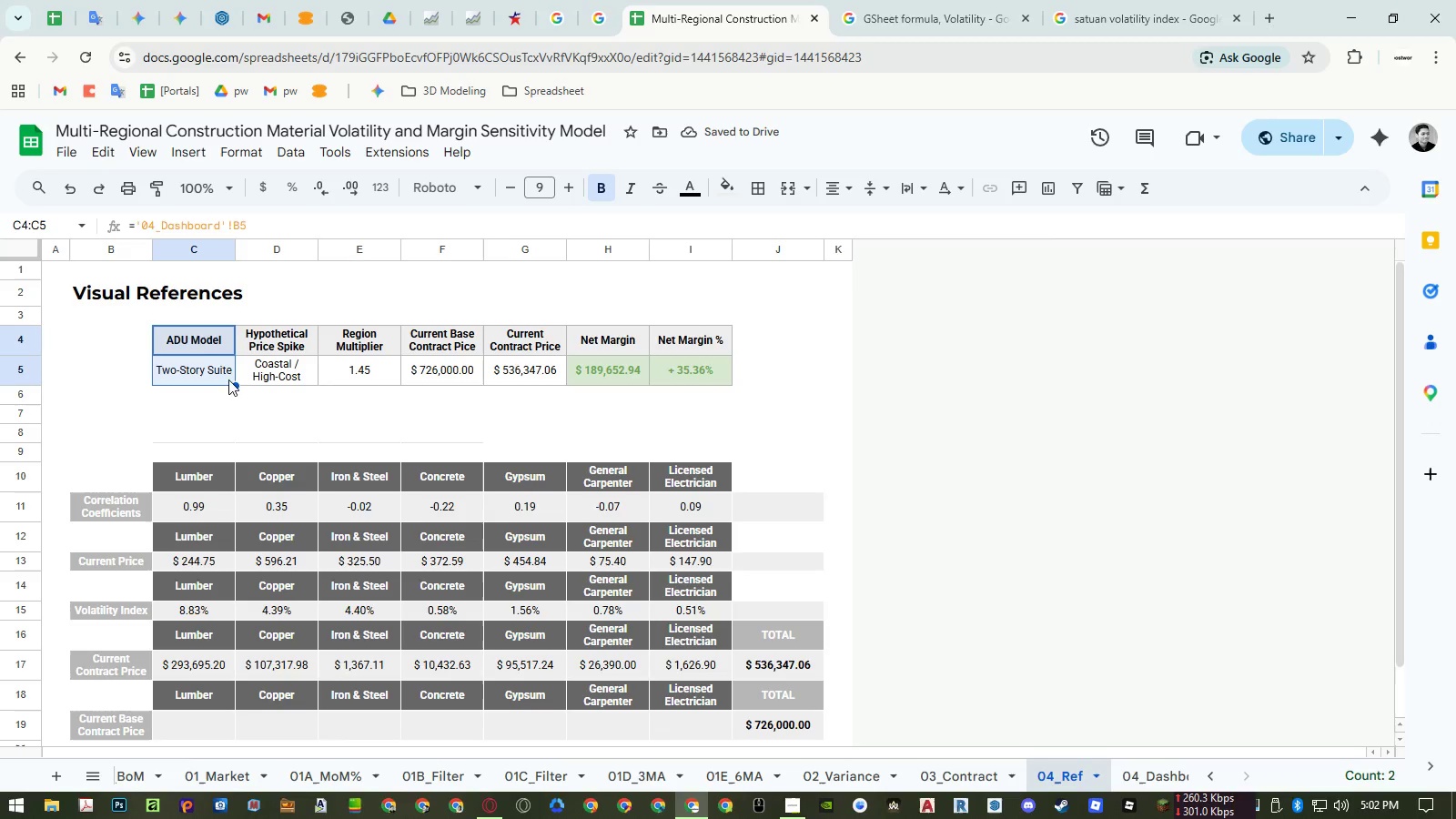 
left_click_drag(start_coordinate=[192, 340], to_coordinate=[509, 358])
 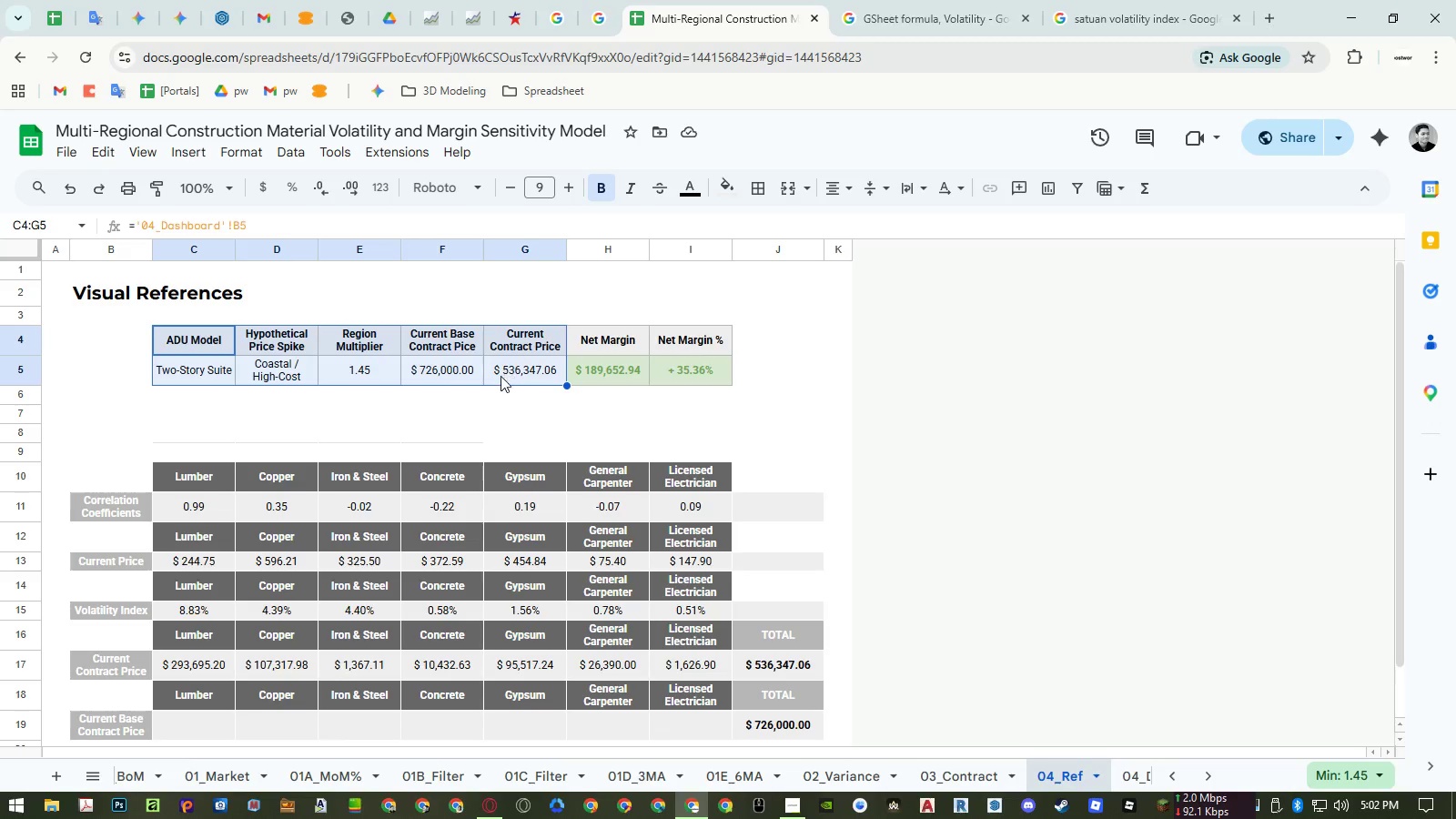 
key(Control+ControlLeft)
 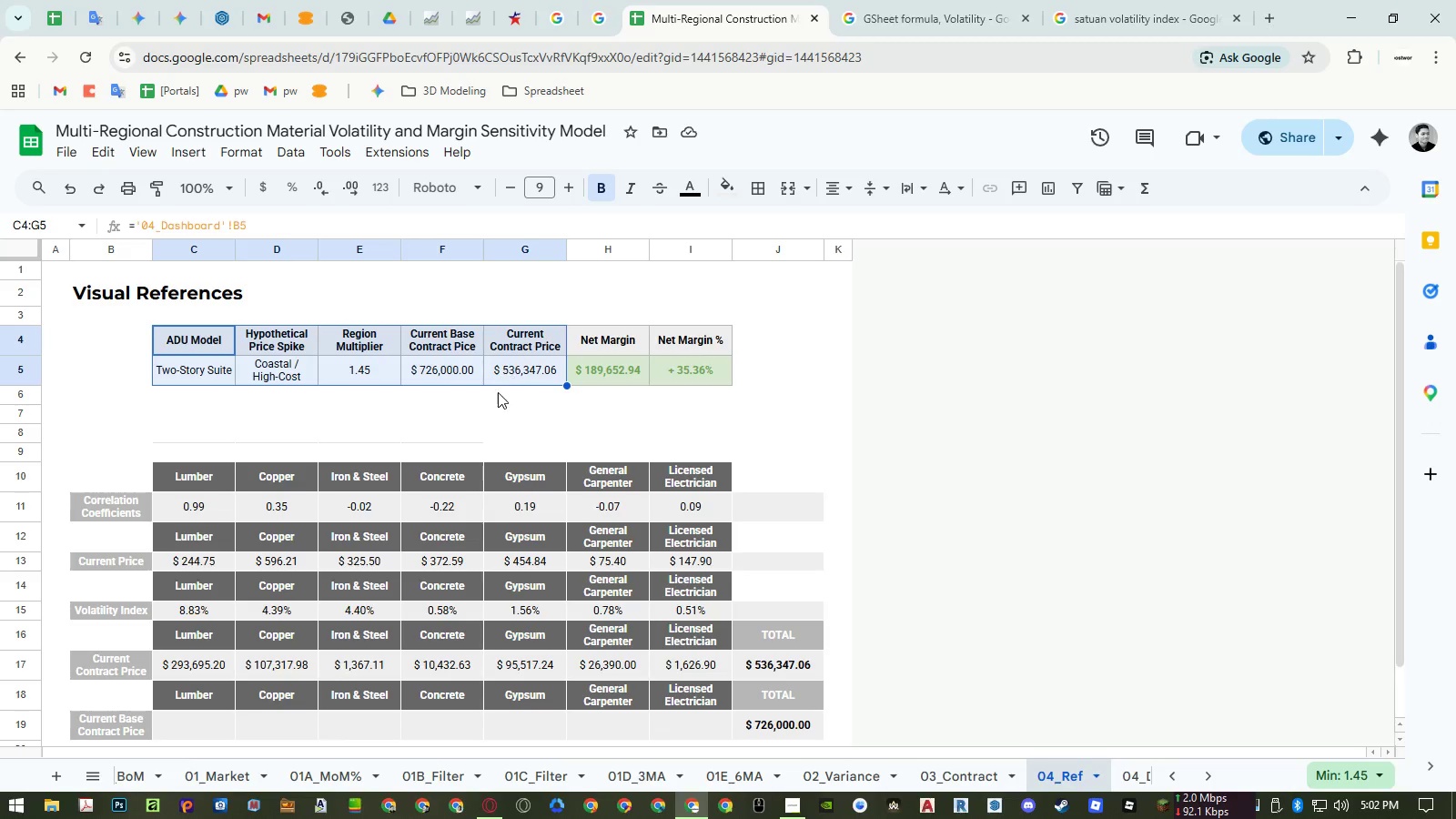 
key(Control+C)
 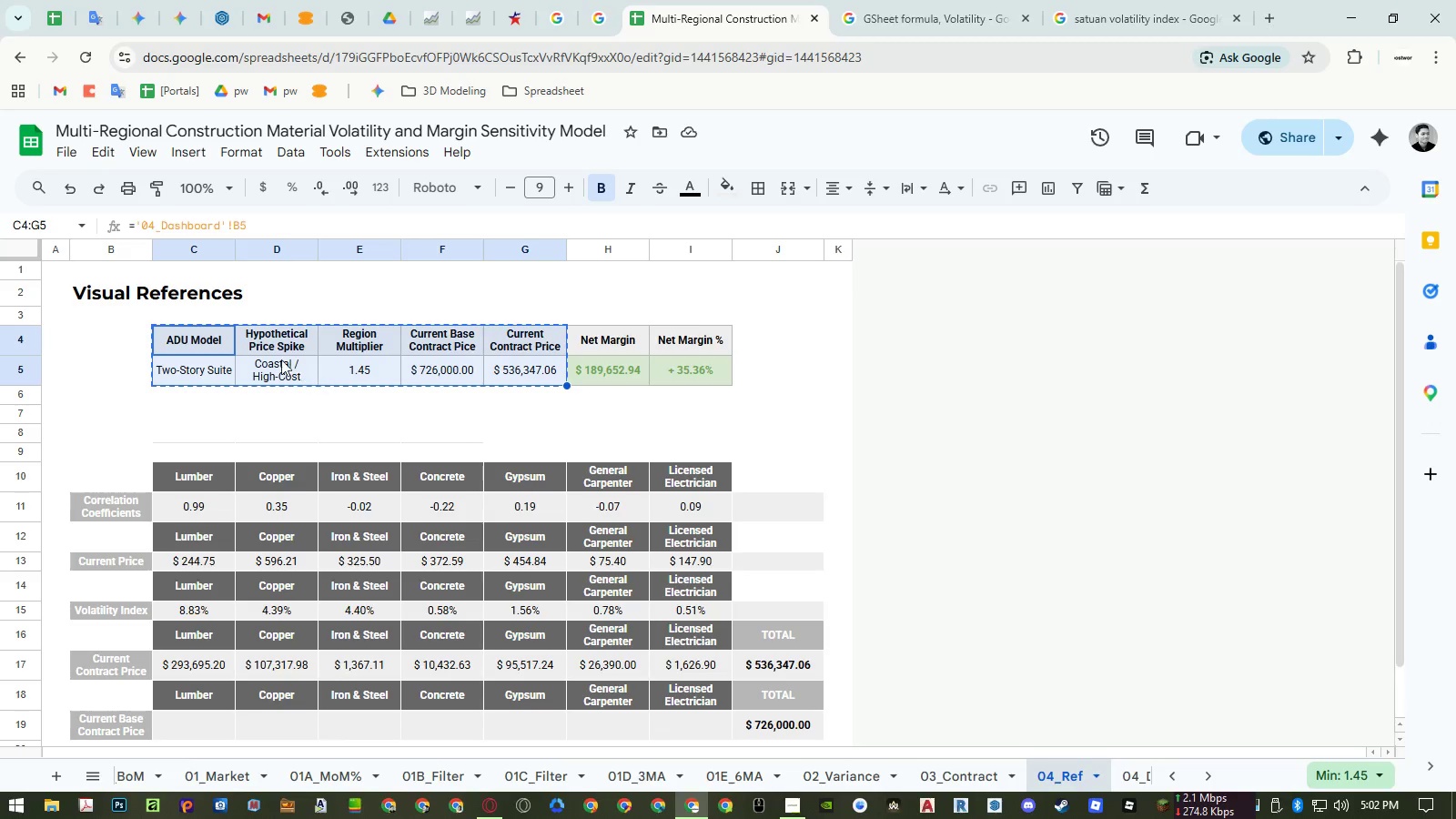 
left_click_drag(start_coordinate=[212, 341], to_coordinate=[350, 372])
 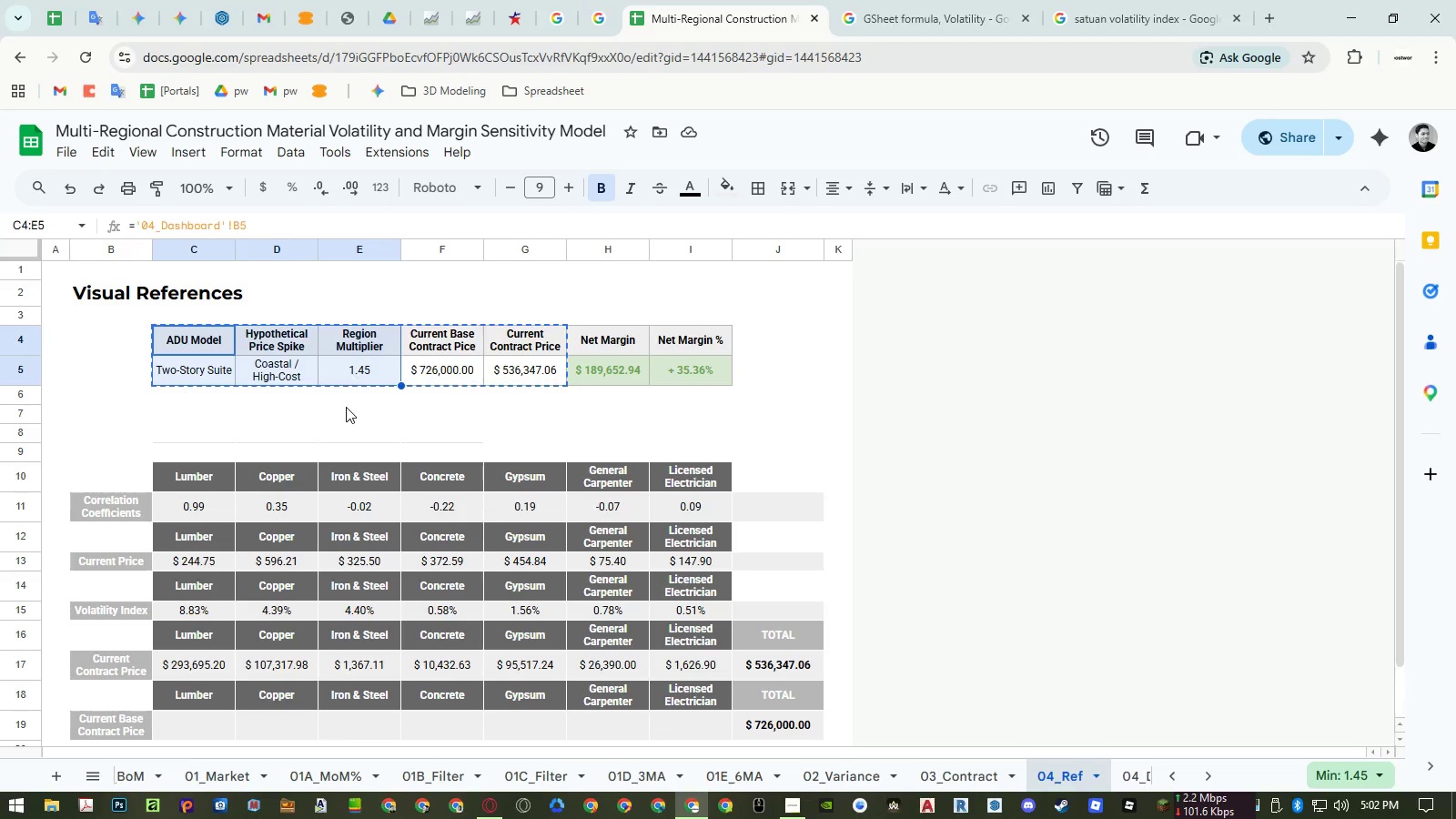 
key(Control+ControlLeft)
 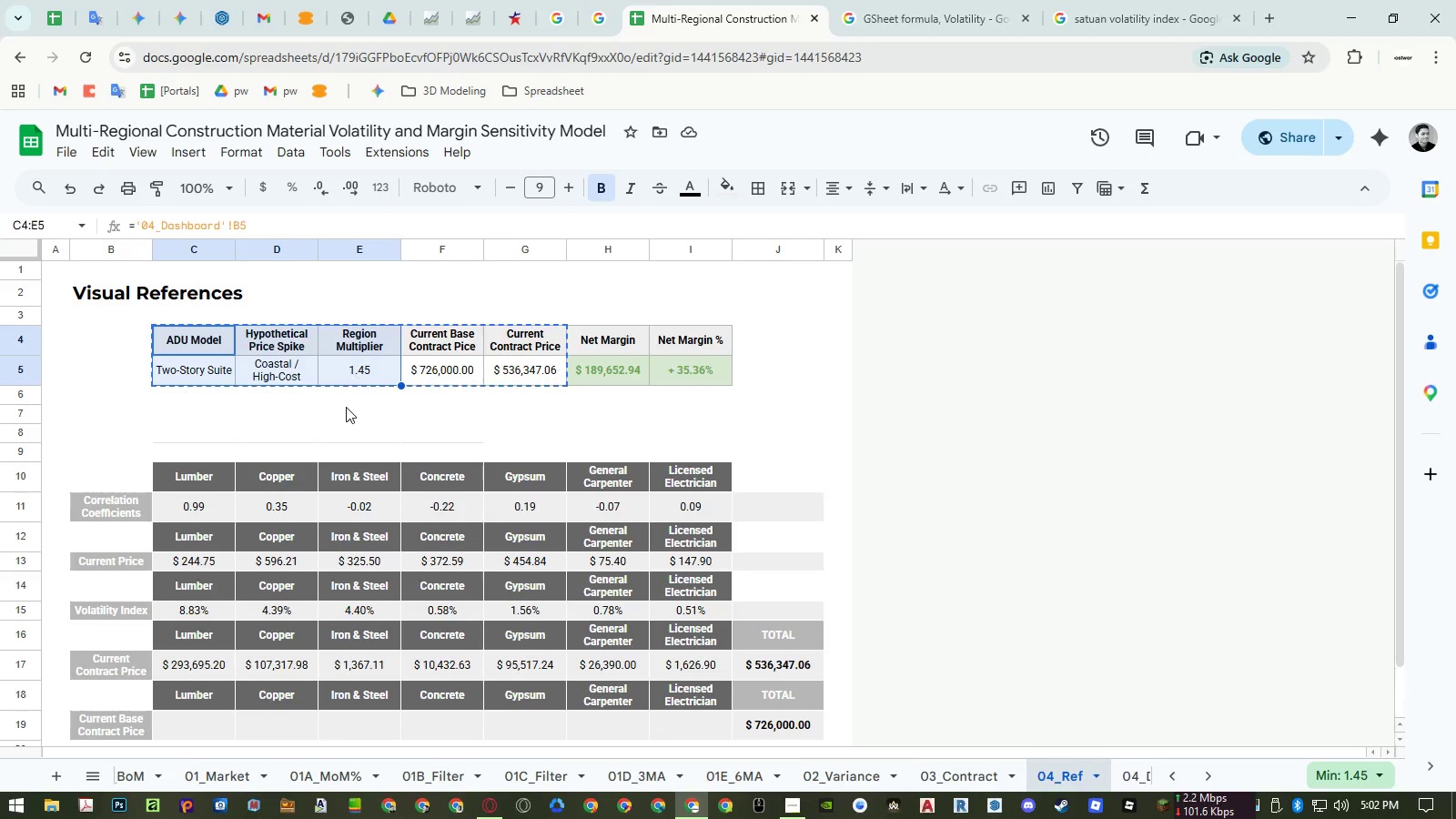 
key(Control+C)
 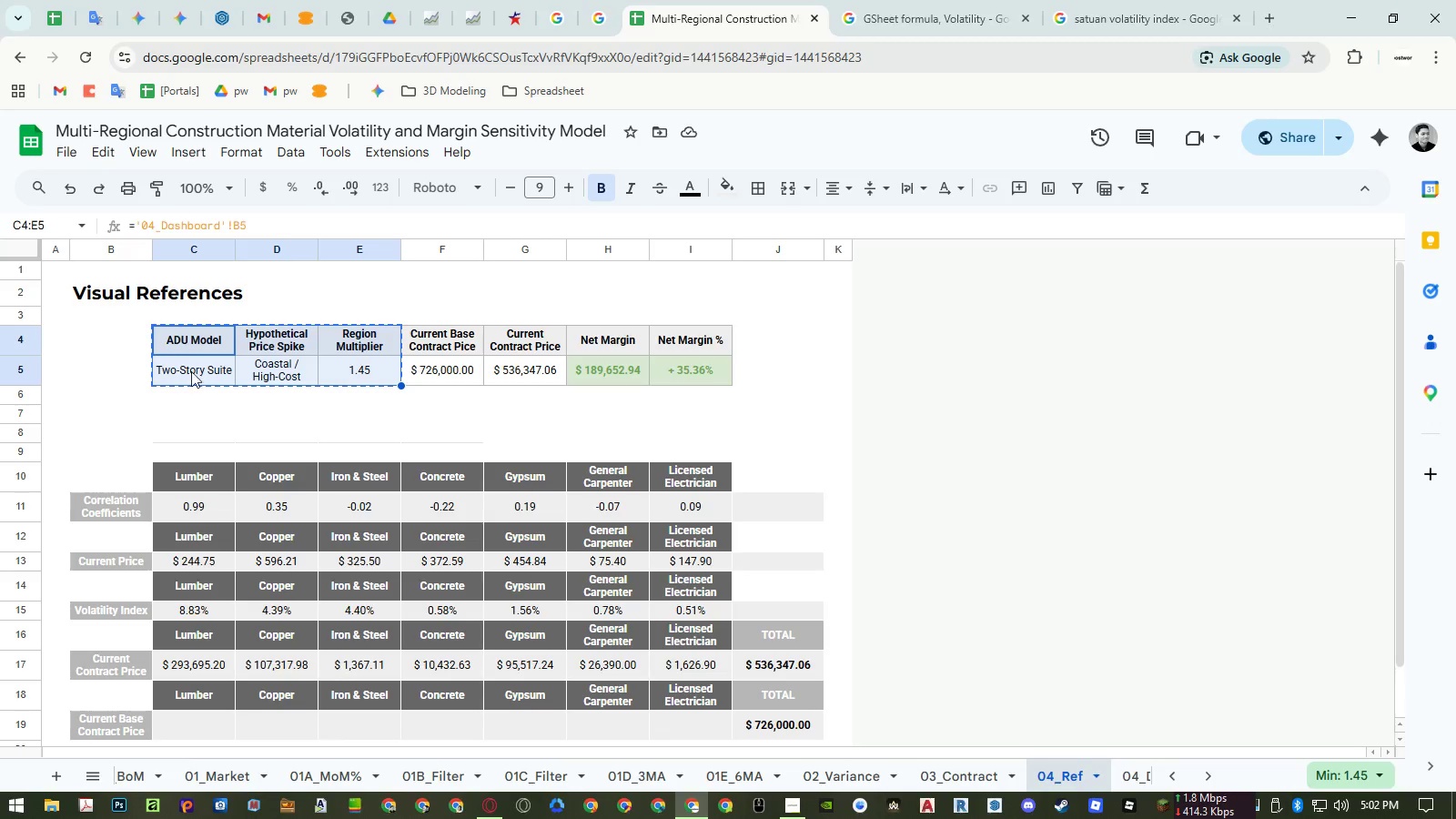 
left_click_drag(start_coordinate=[184, 348], to_coordinate=[249, 369])
 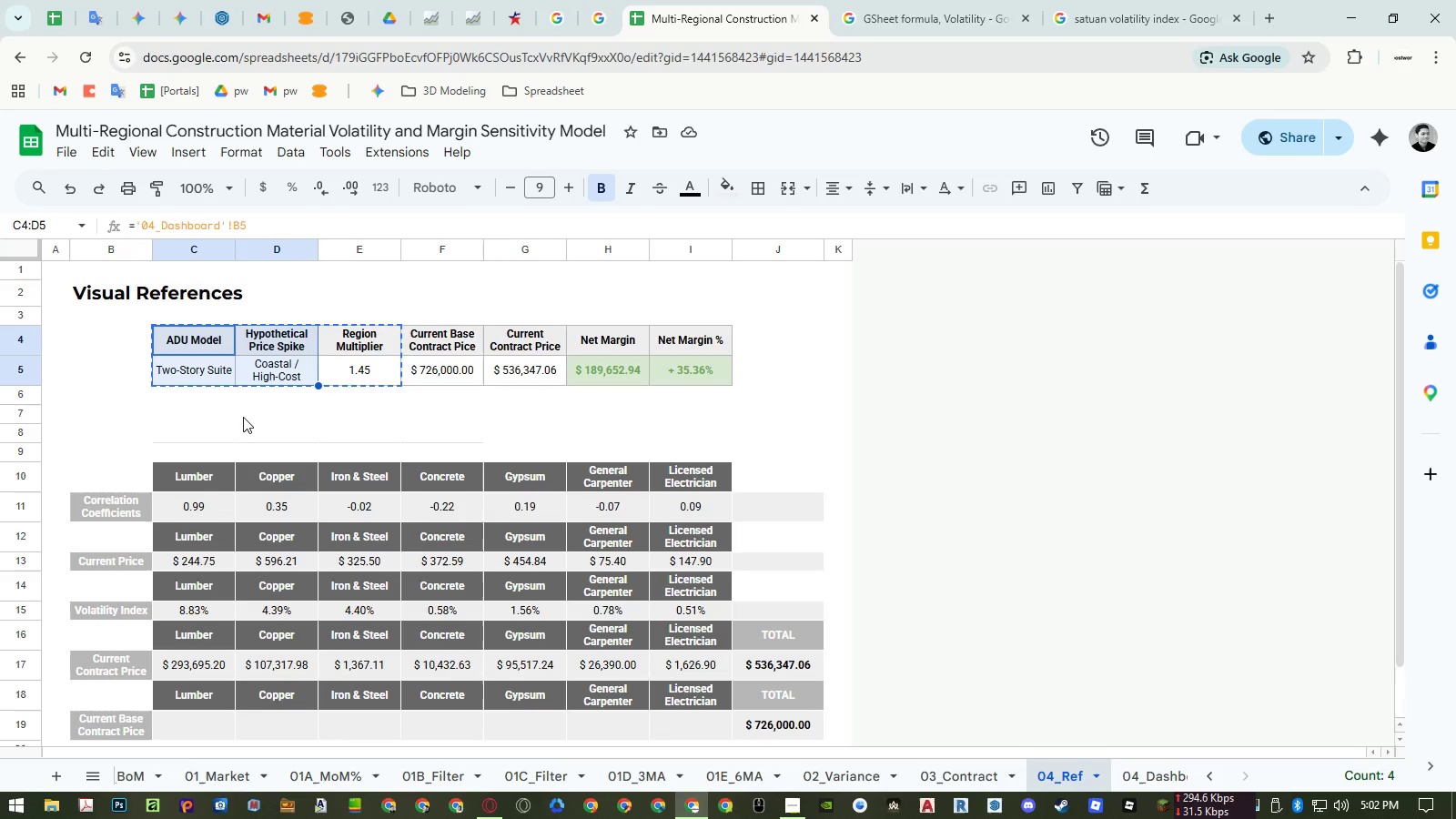 
key(Control+ControlLeft)
 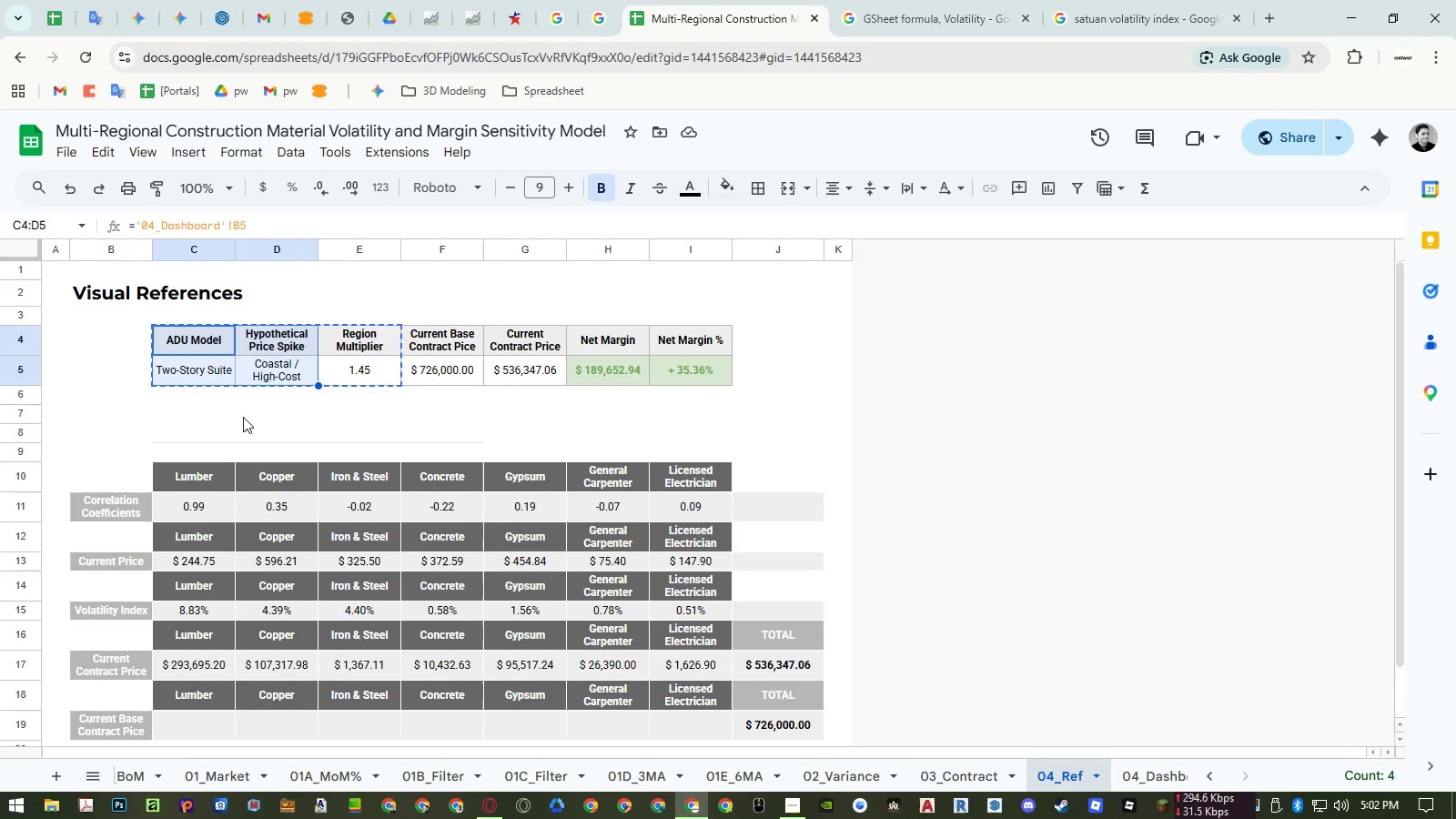 
key(Control+C)
 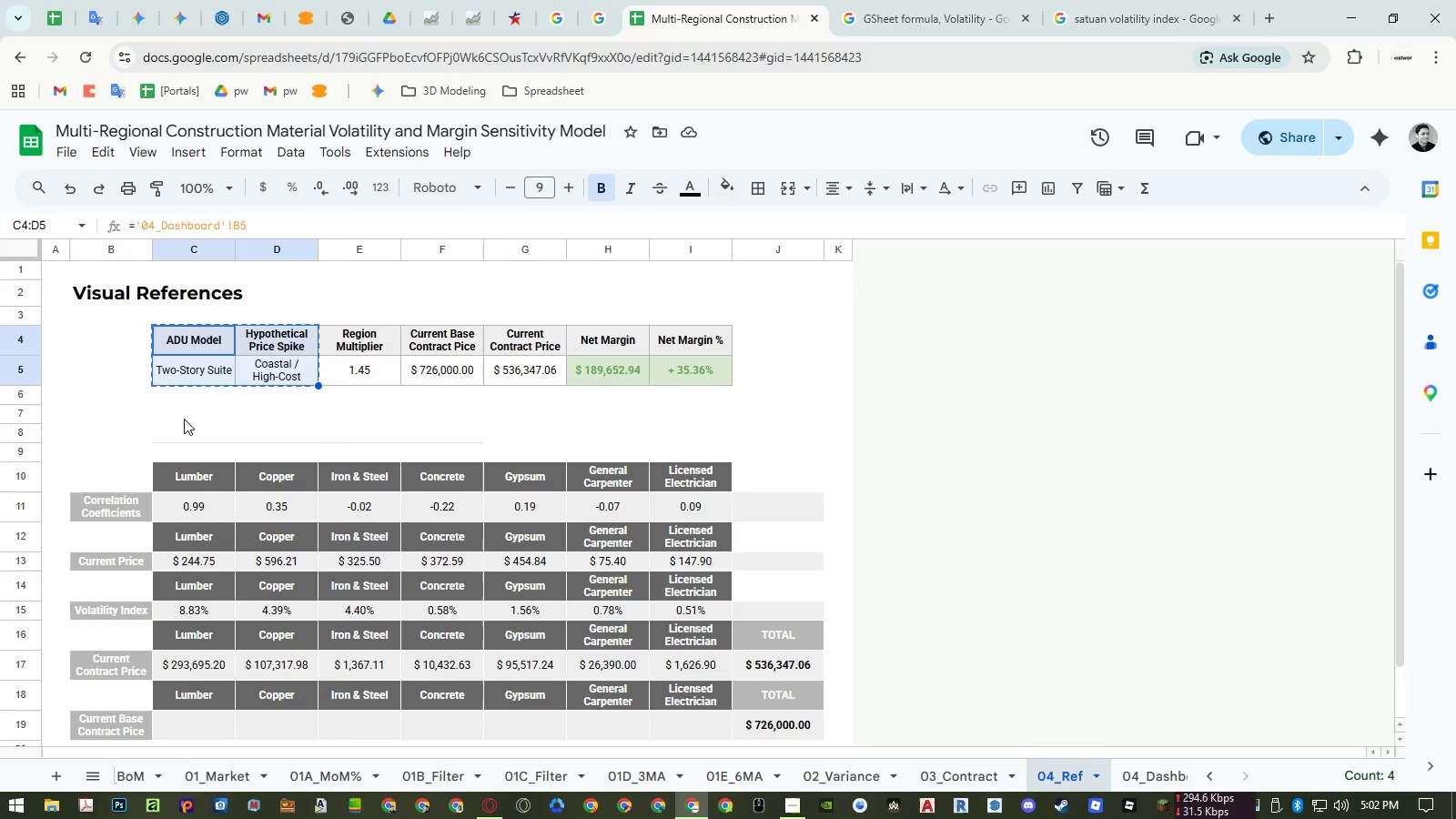 
left_click([183, 417])
 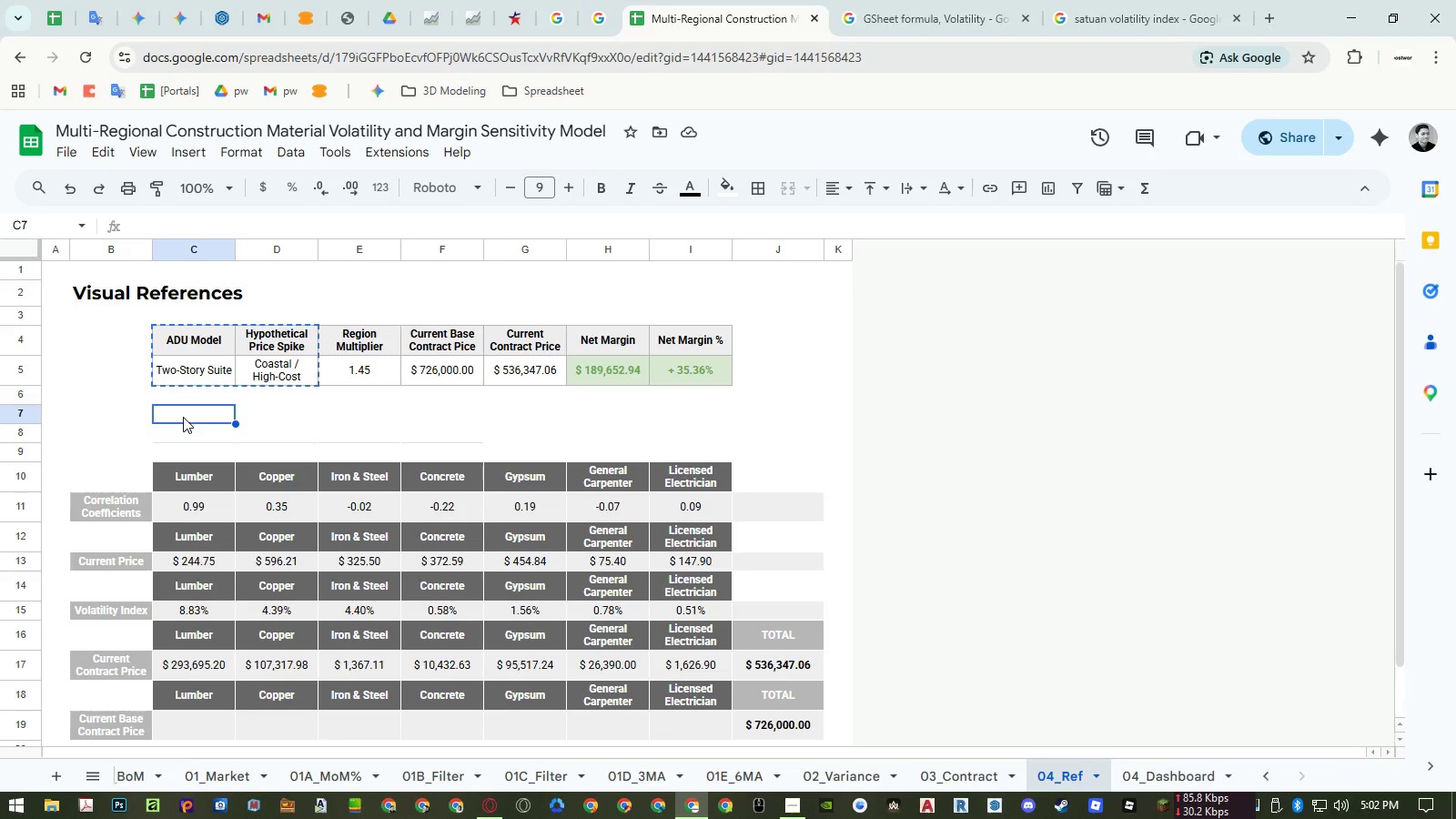 
key(Control+ControlLeft)
 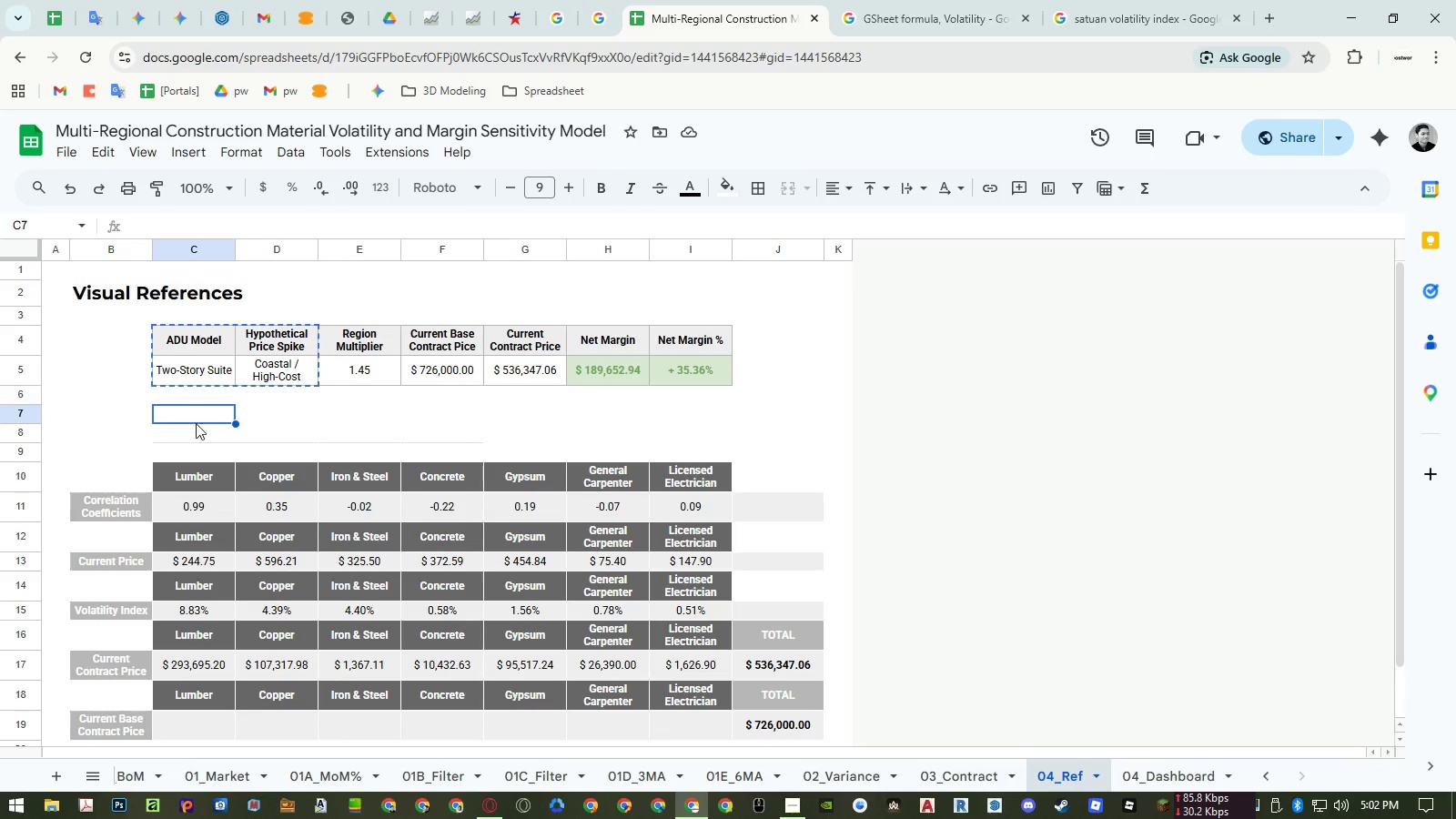 
key(Control+V)
 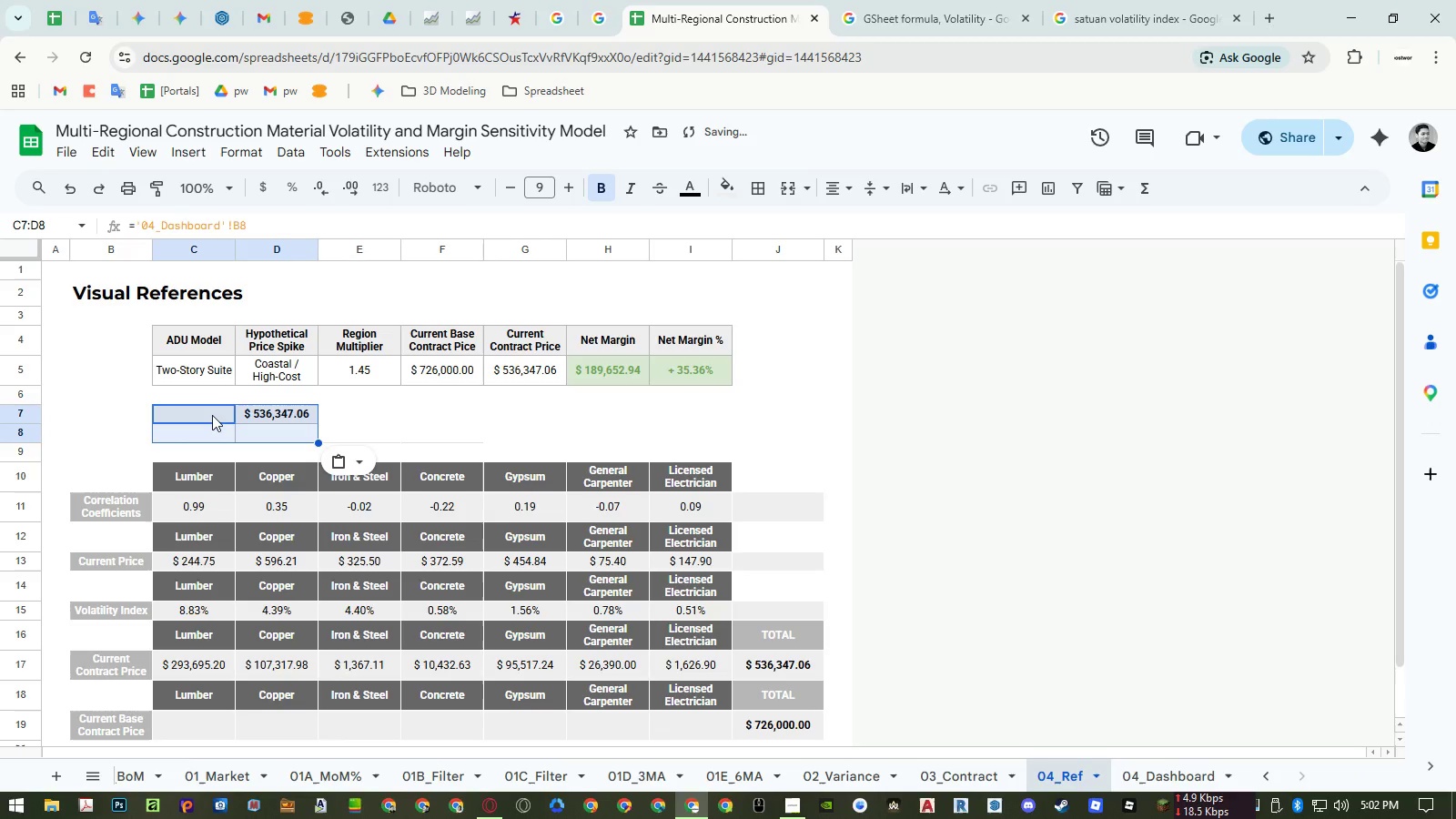 
left_click_drag(start_coordinate=[214, 413], to_coordinate=[288, 425])
 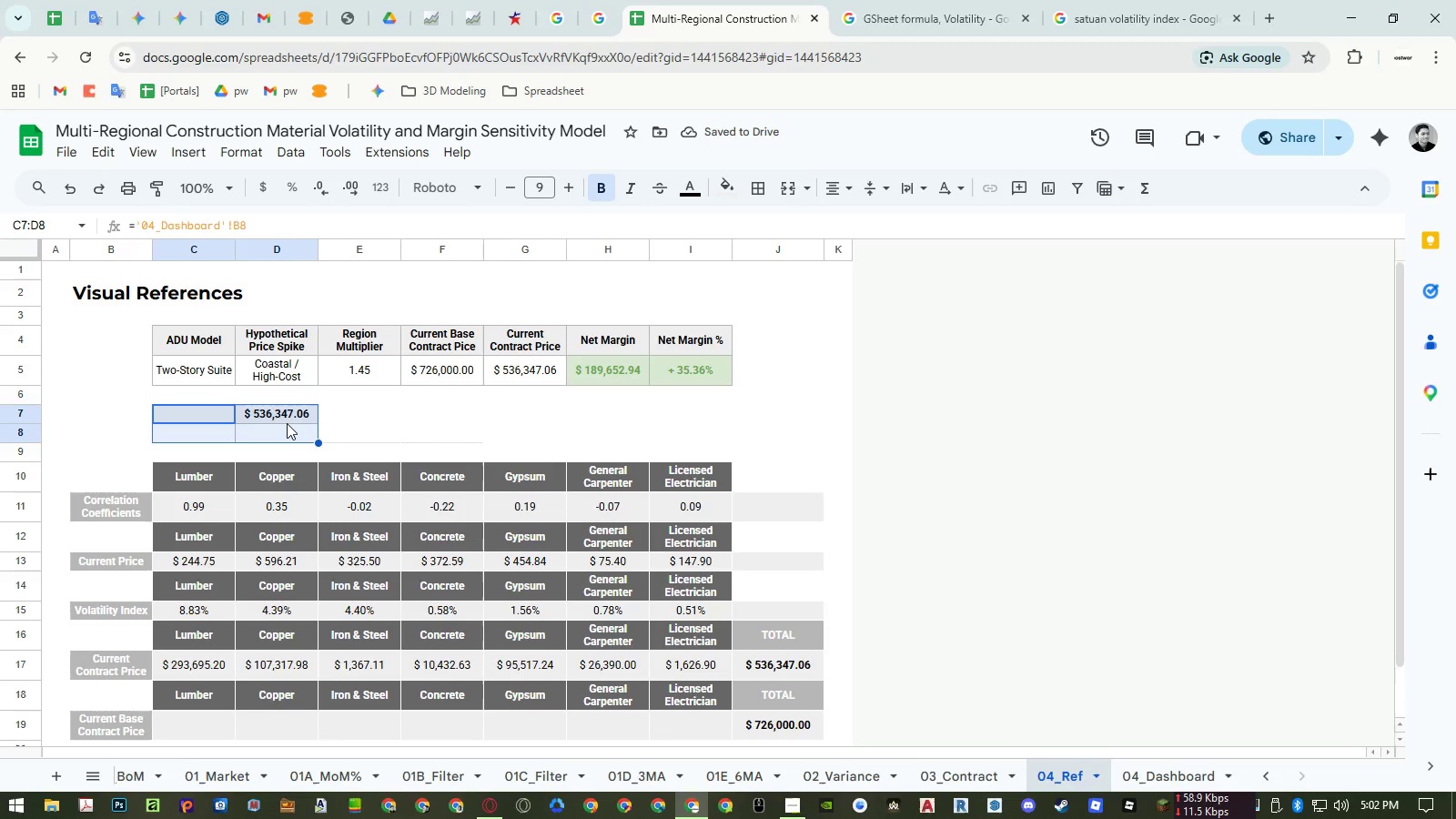 
key(Delete)
 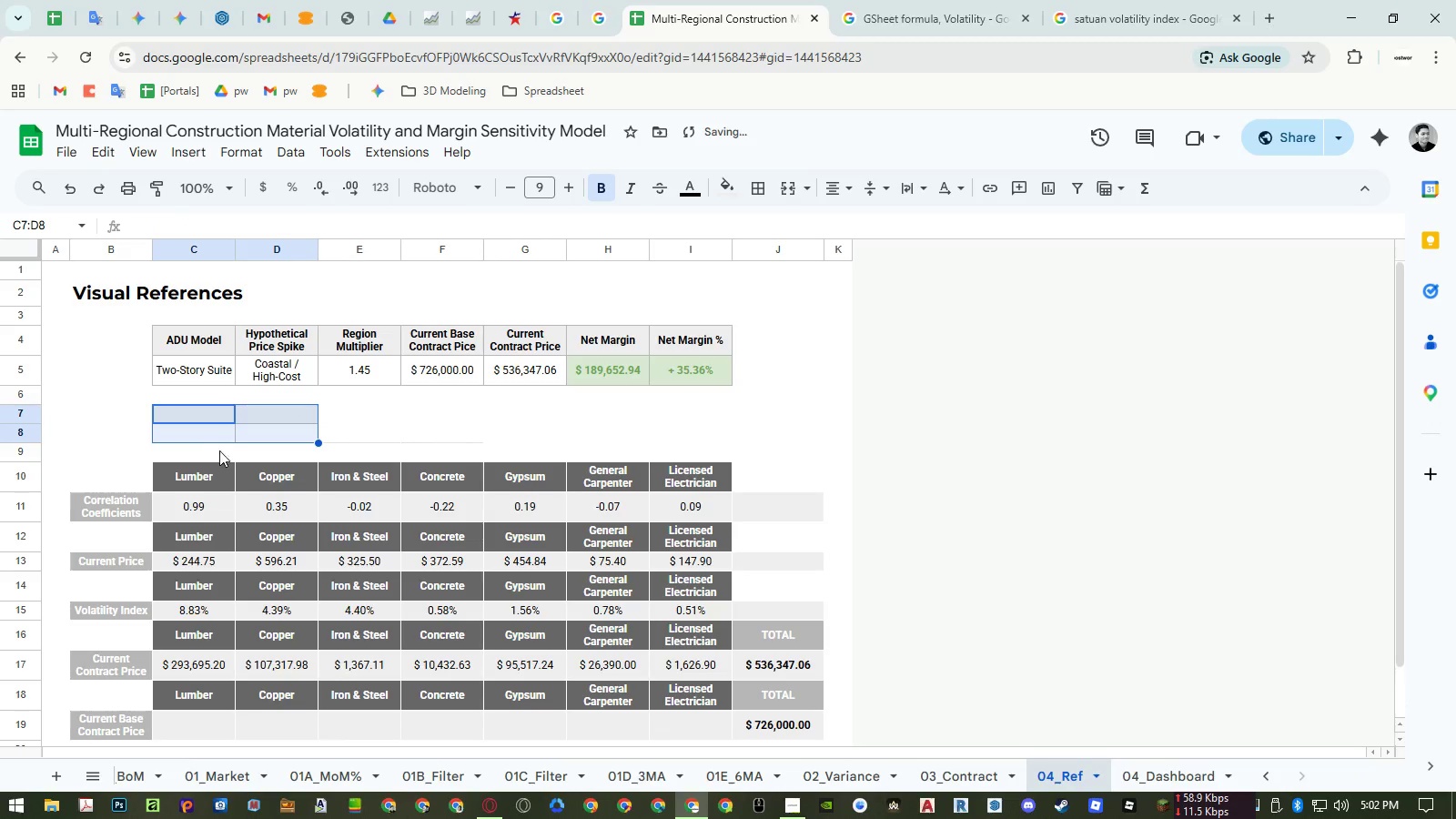 
key(Control+ControlLeft)
 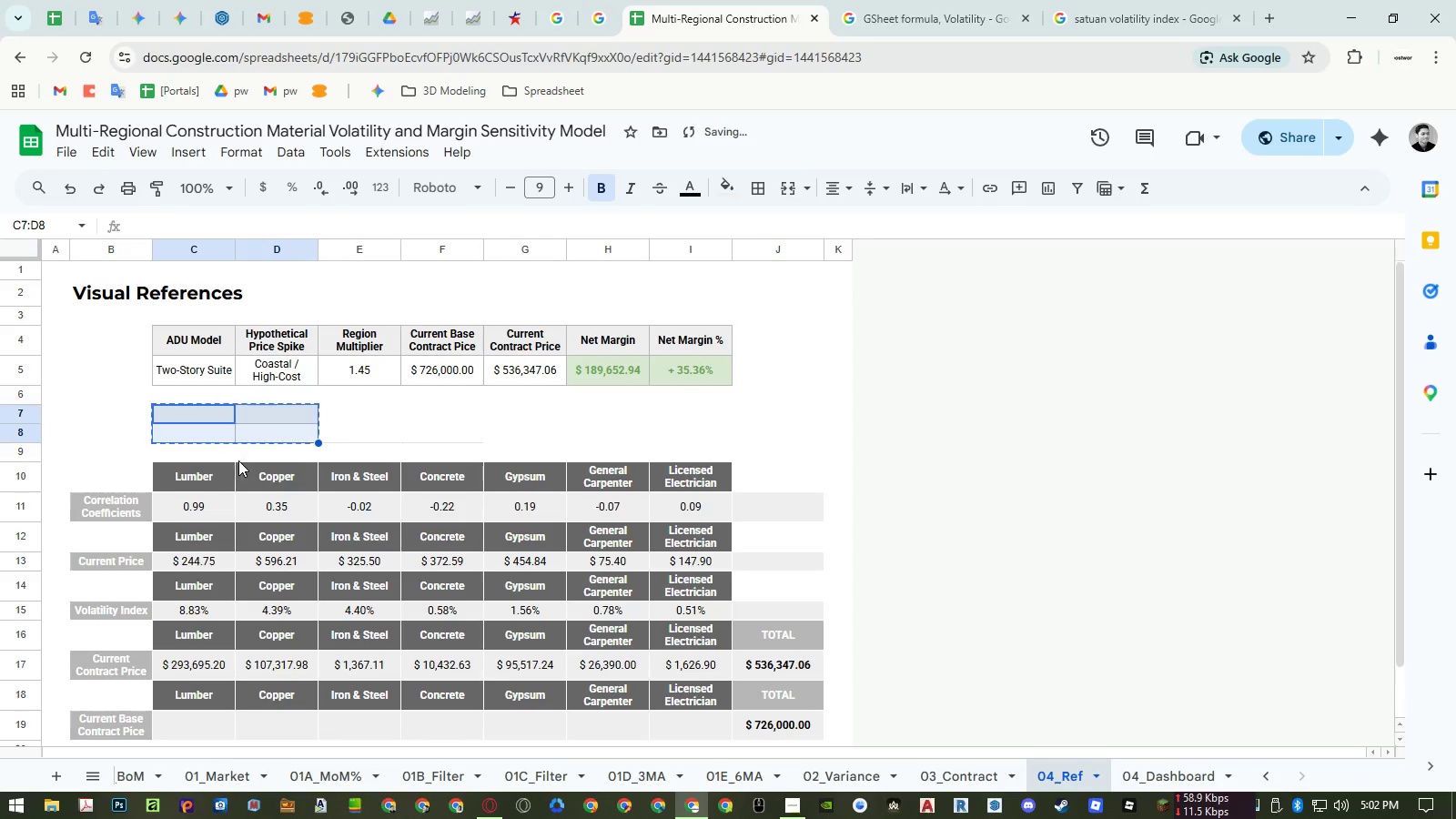 
key(Control+C)
 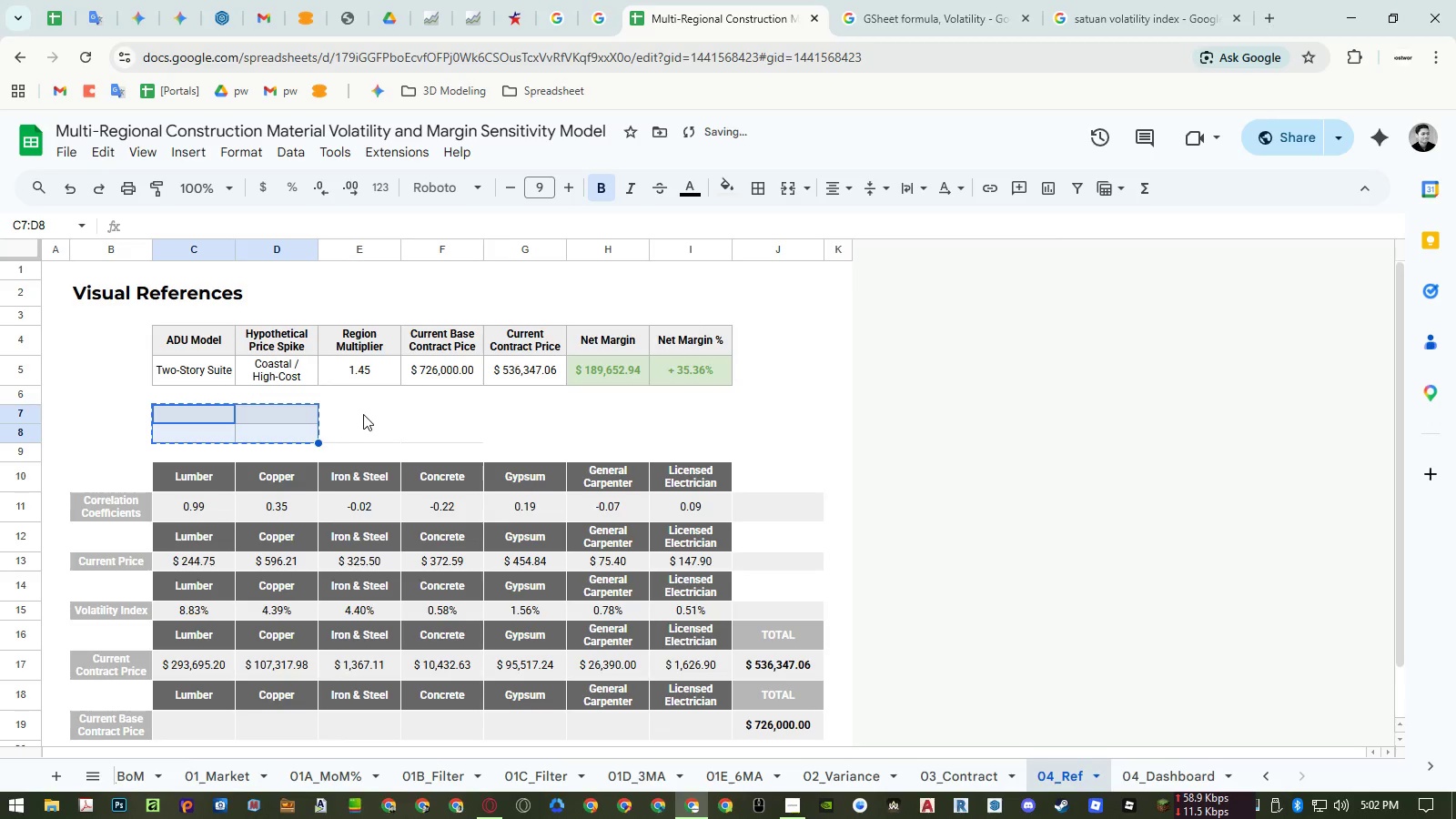 
left_click_drag(start_coordinate=[363, 413], to_coordinate=[676, 432])
 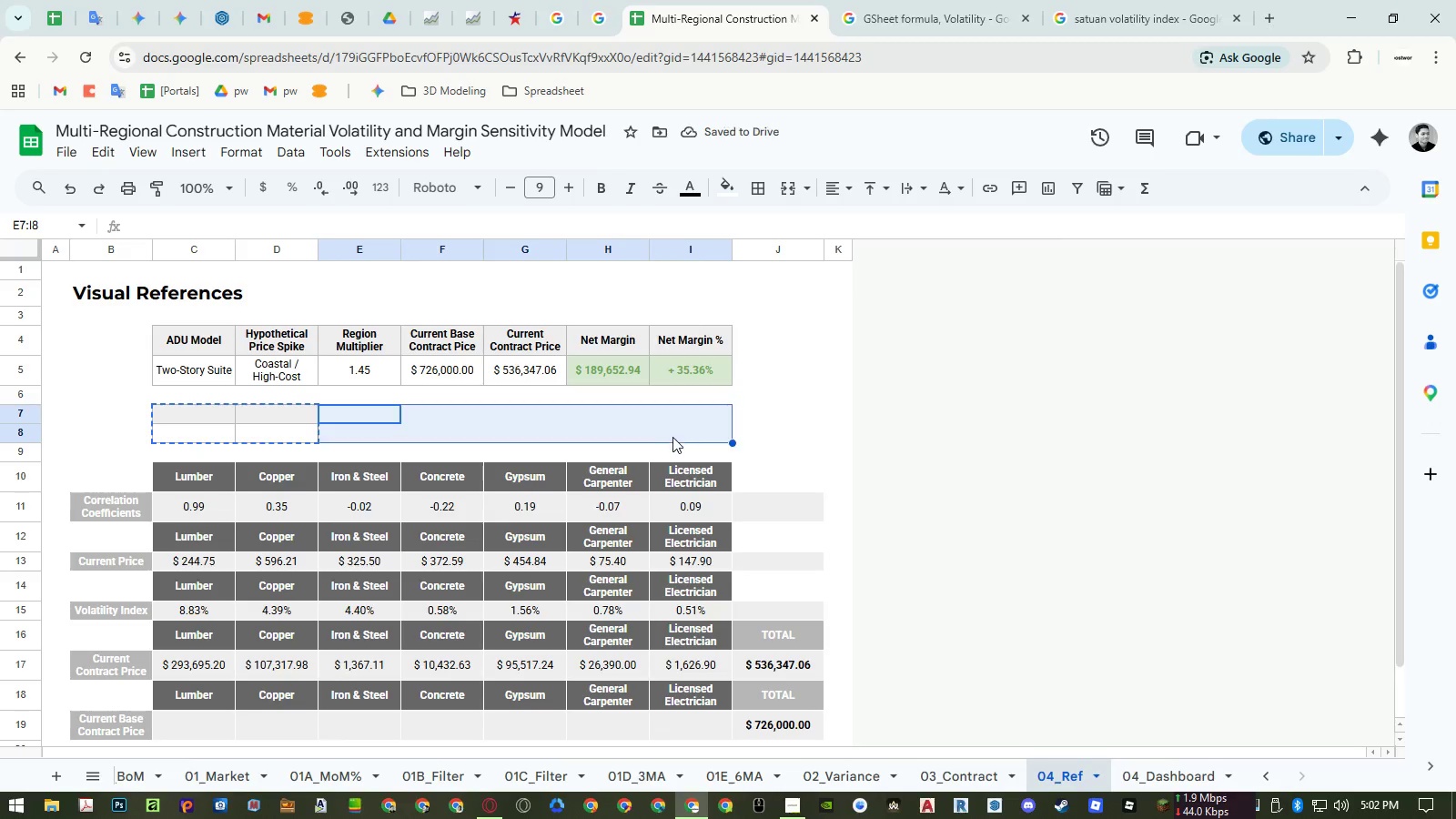 
key(Control+ControlLeft)
 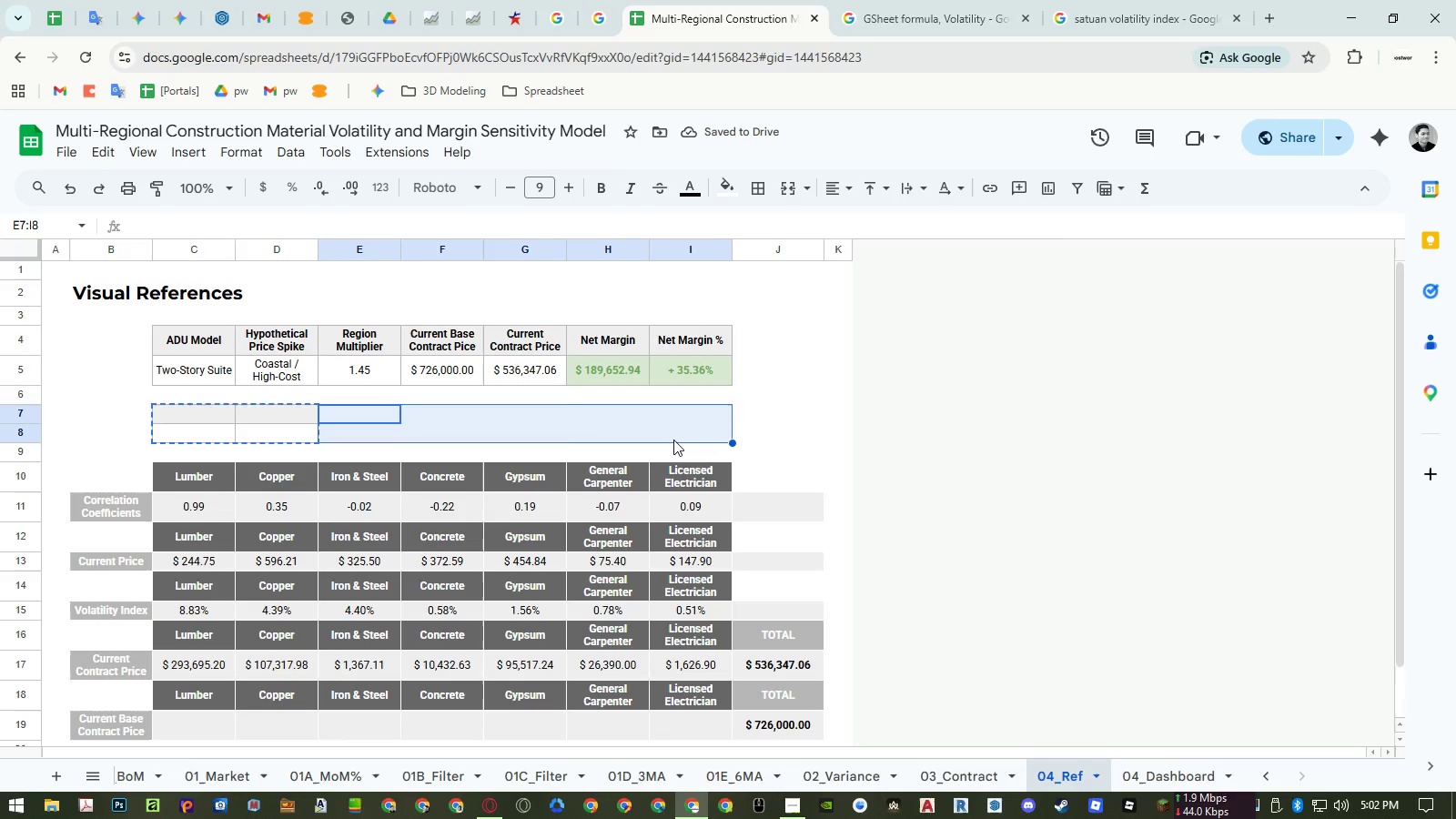 
key(Control+V)
 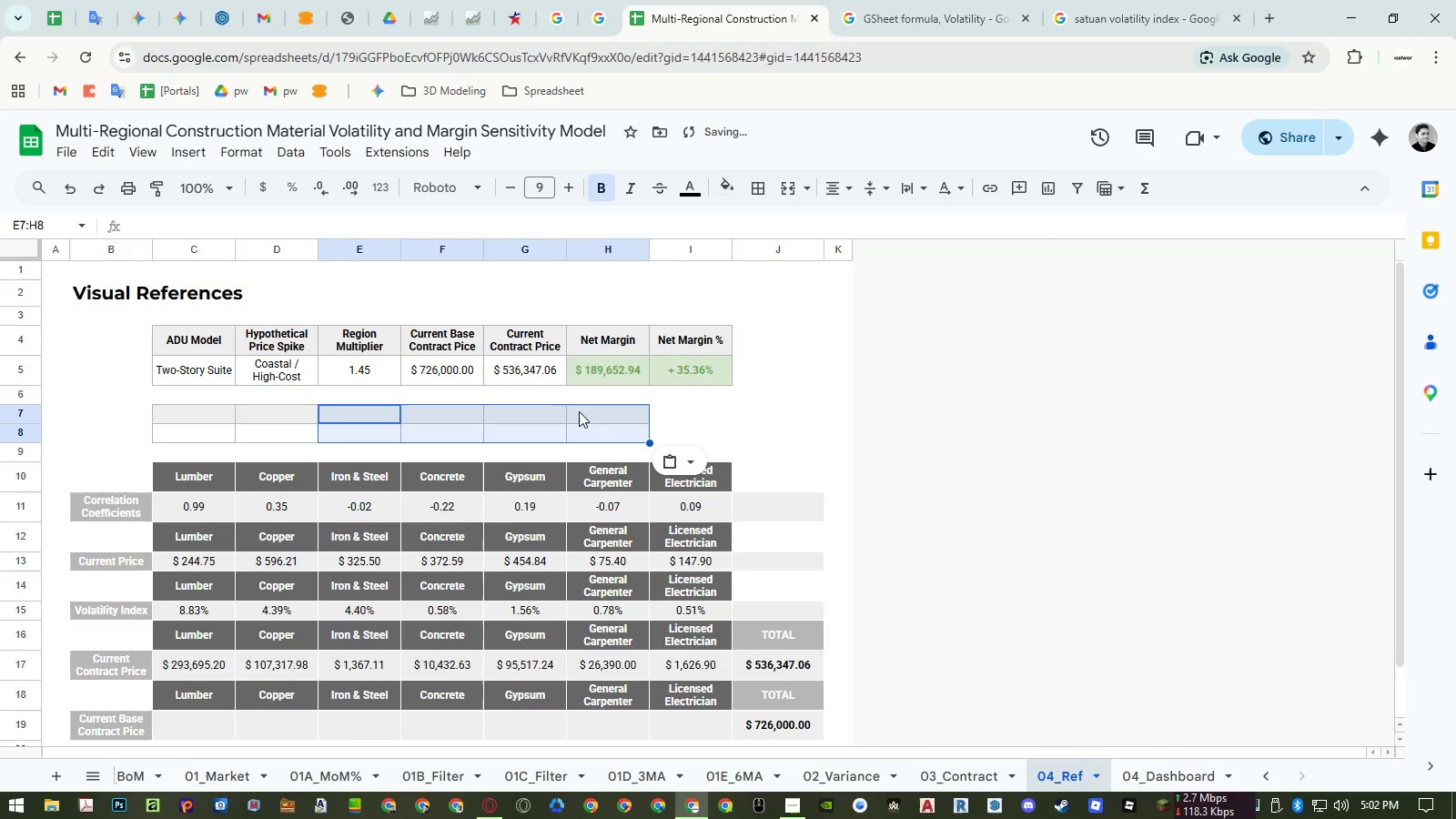 
left_click_drag(start_coordinate=[626, 416], to_coordinate=[627, 430])
 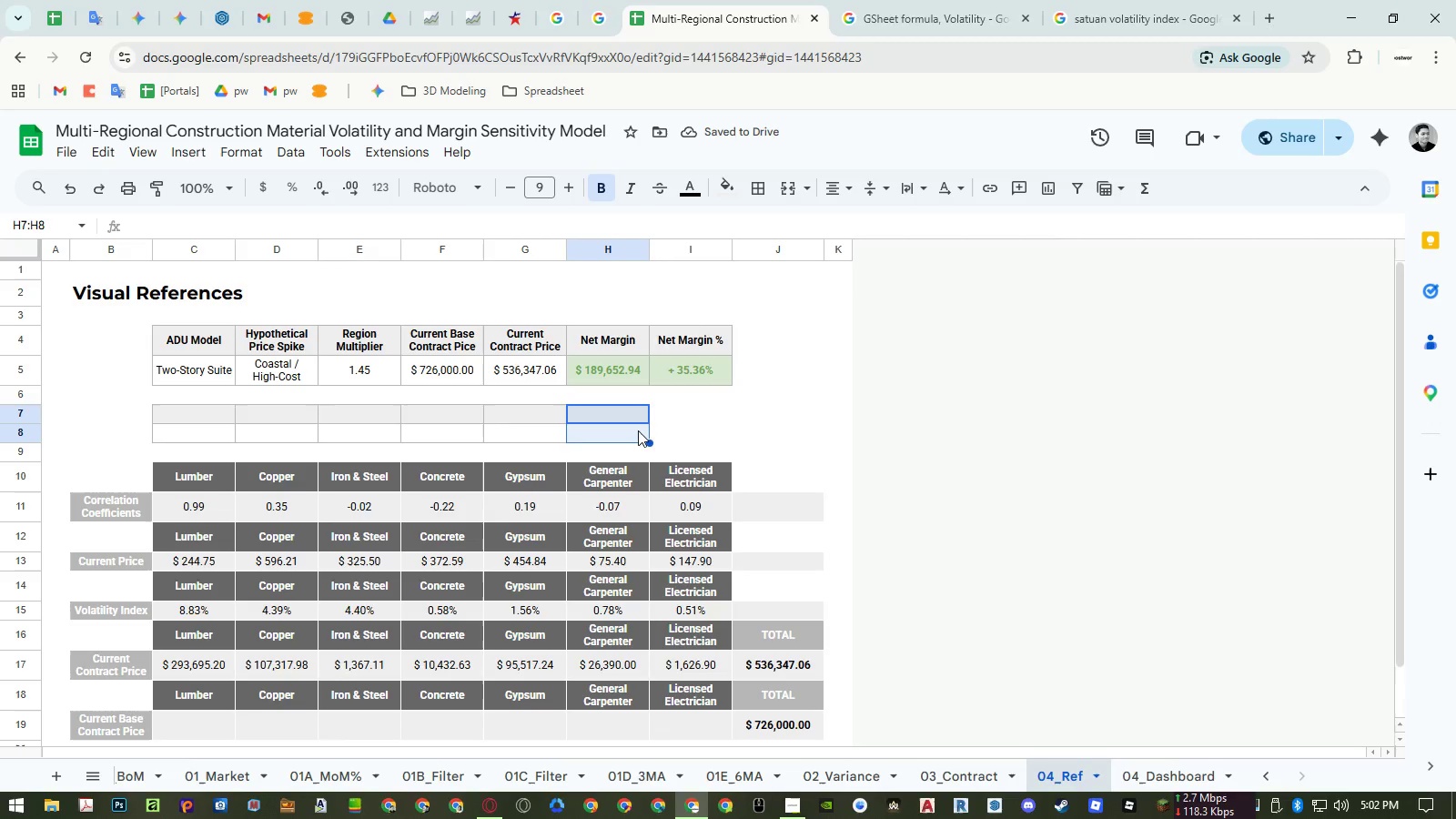 
key(Control+ControlLeft)
 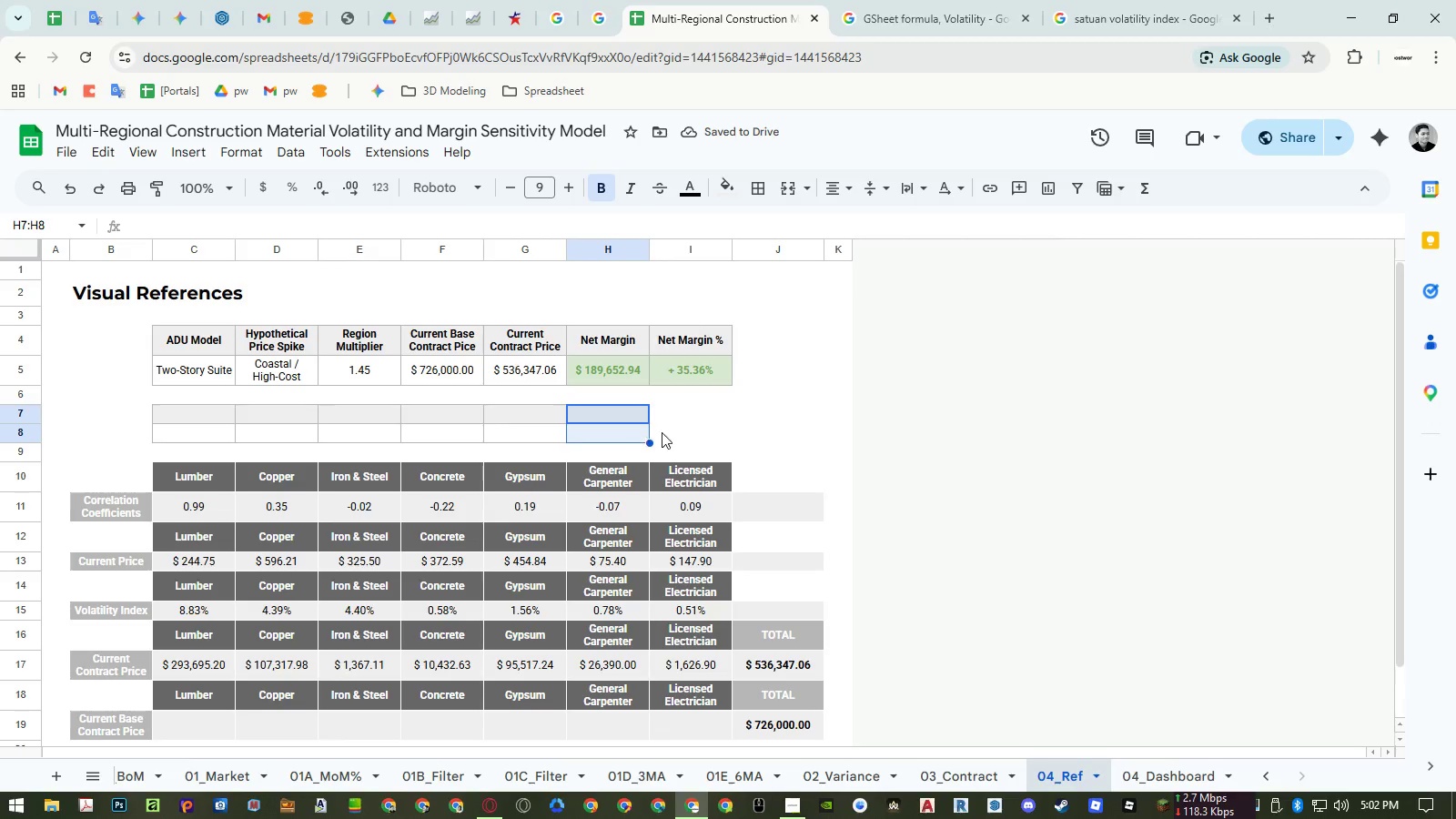 
key(Control+C)
 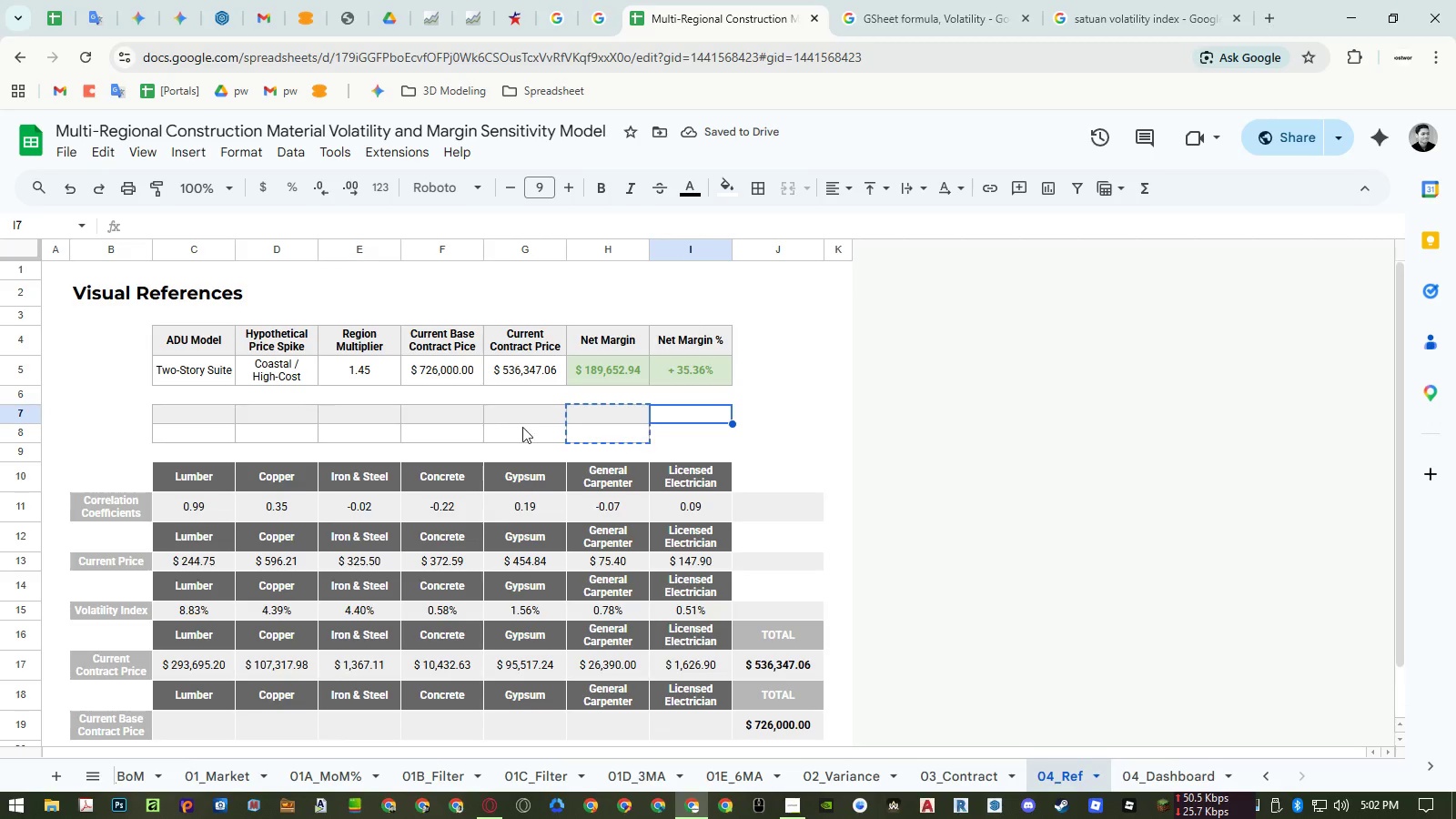 
key(Control+ControlLeft)
 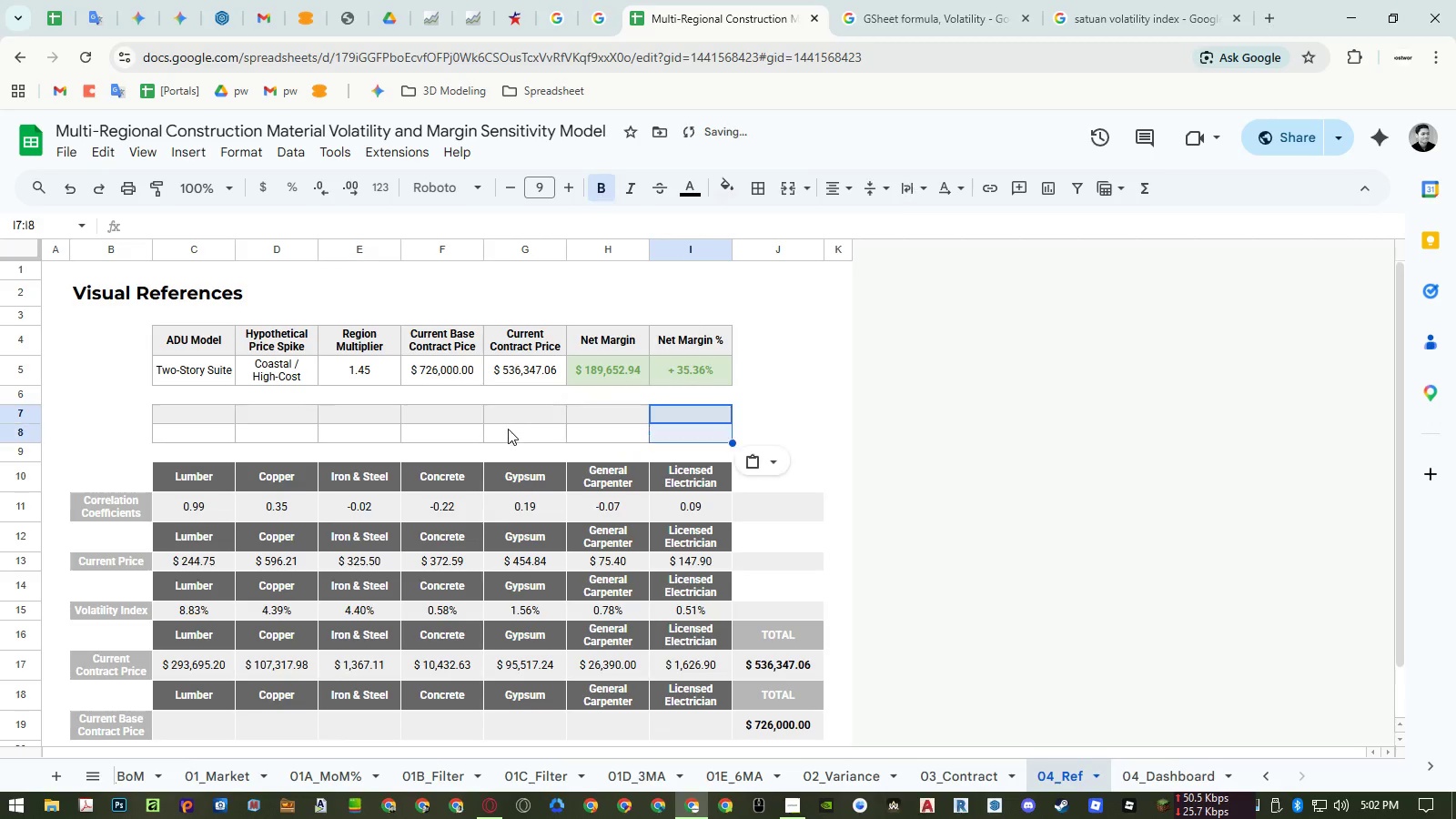 
key(Control+V)
 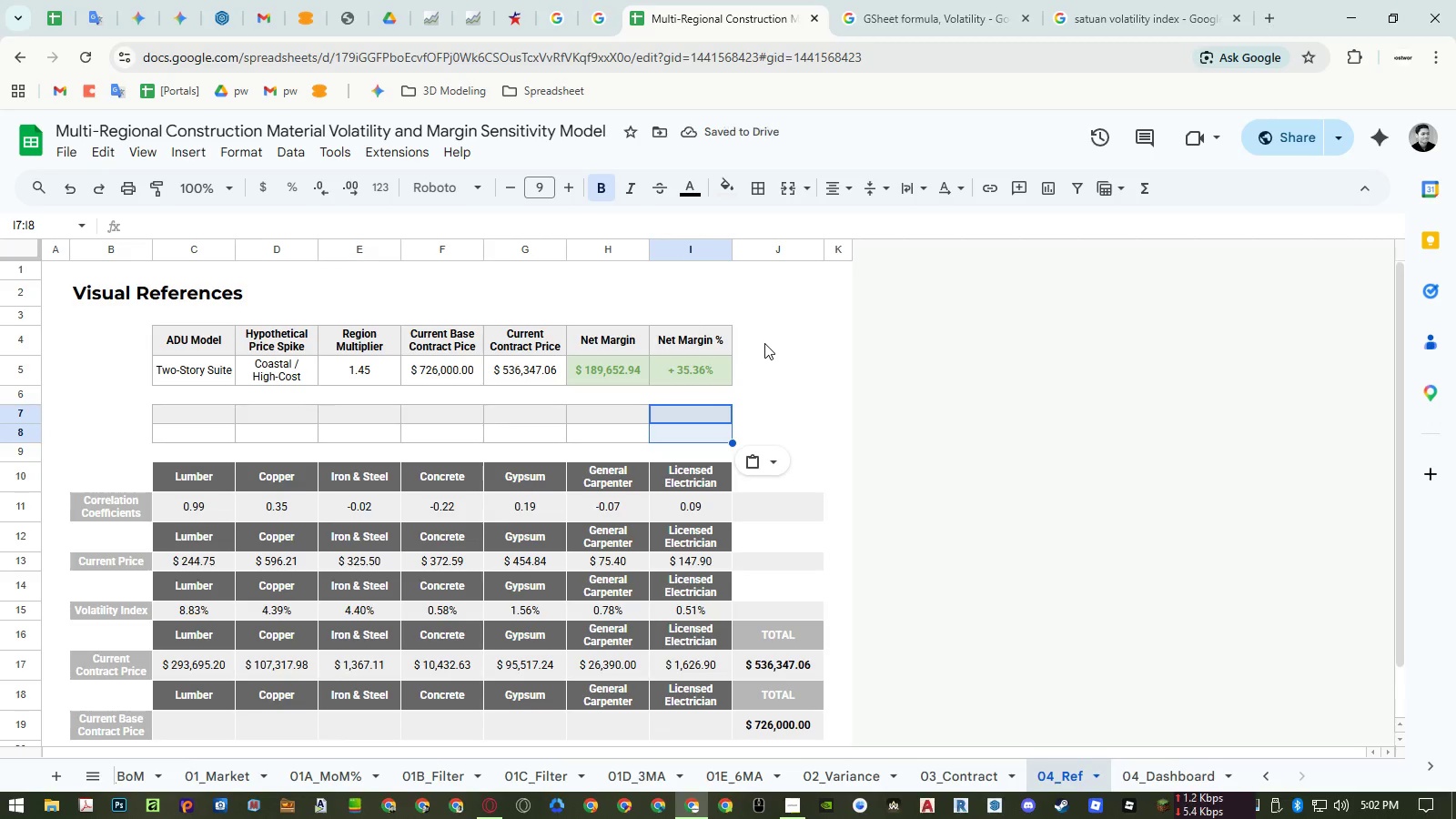 
key(Control+ControlLeft)
 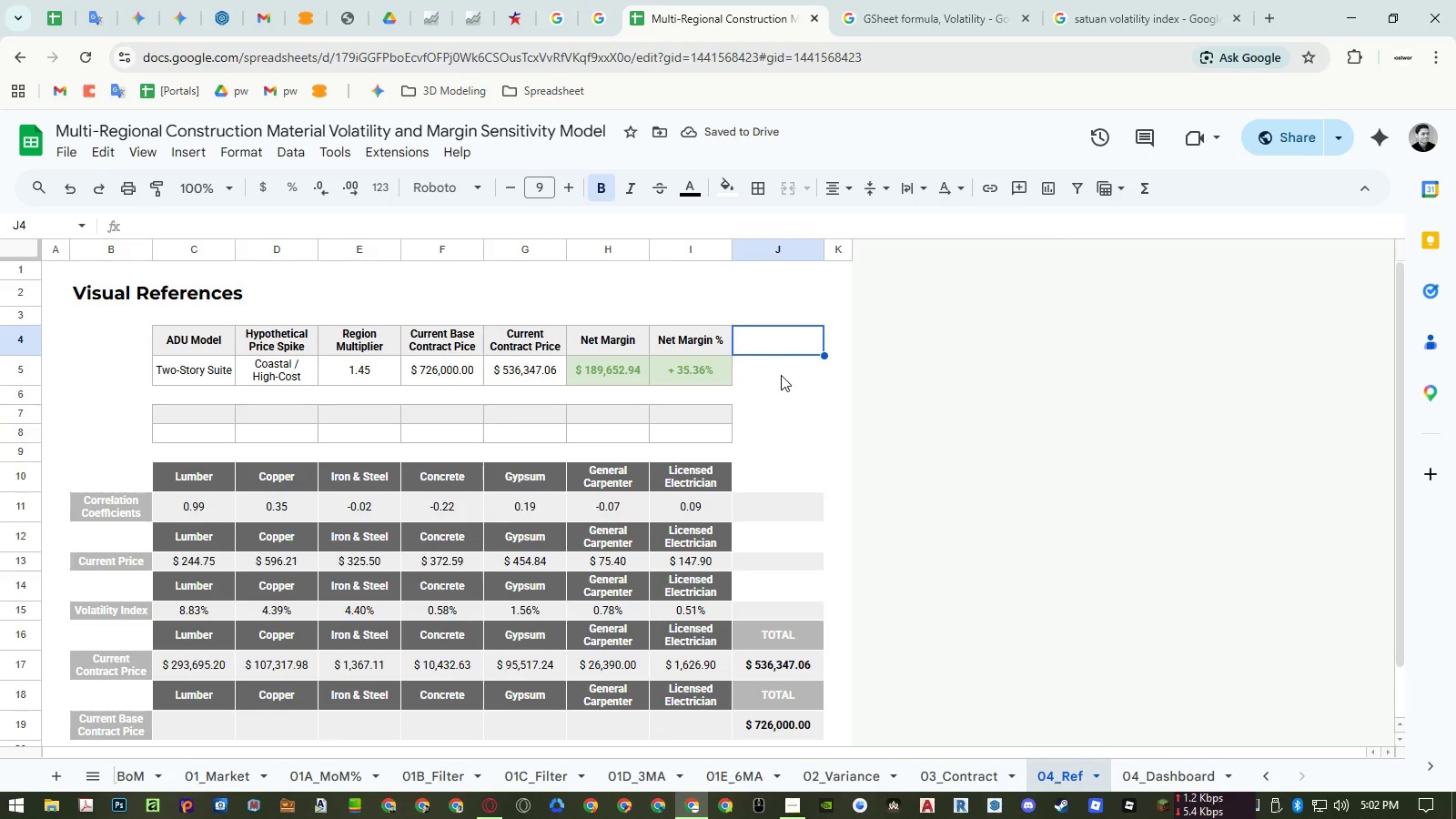 
key(Control+V)
 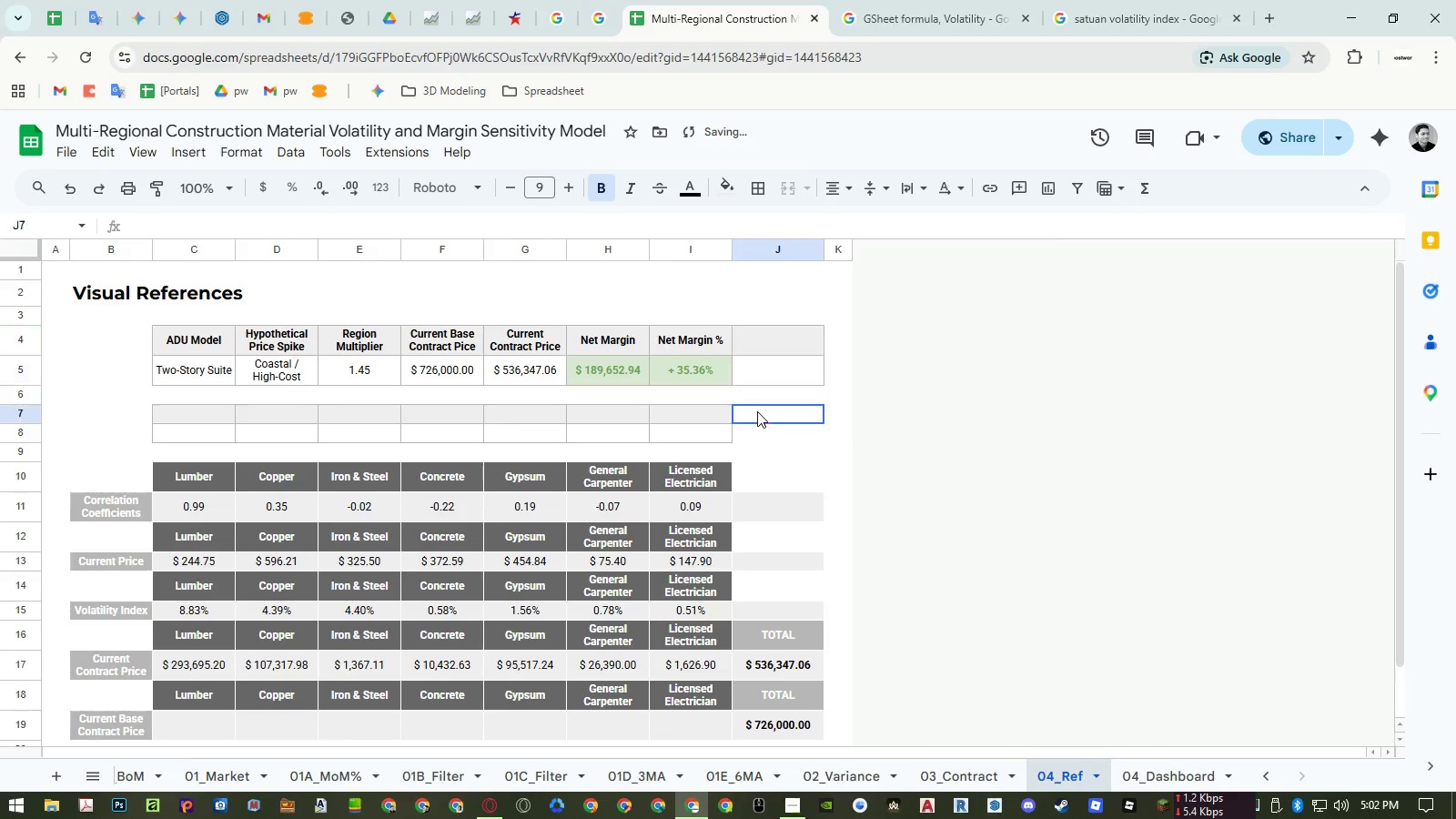 
key(Control+ControlLeft)
 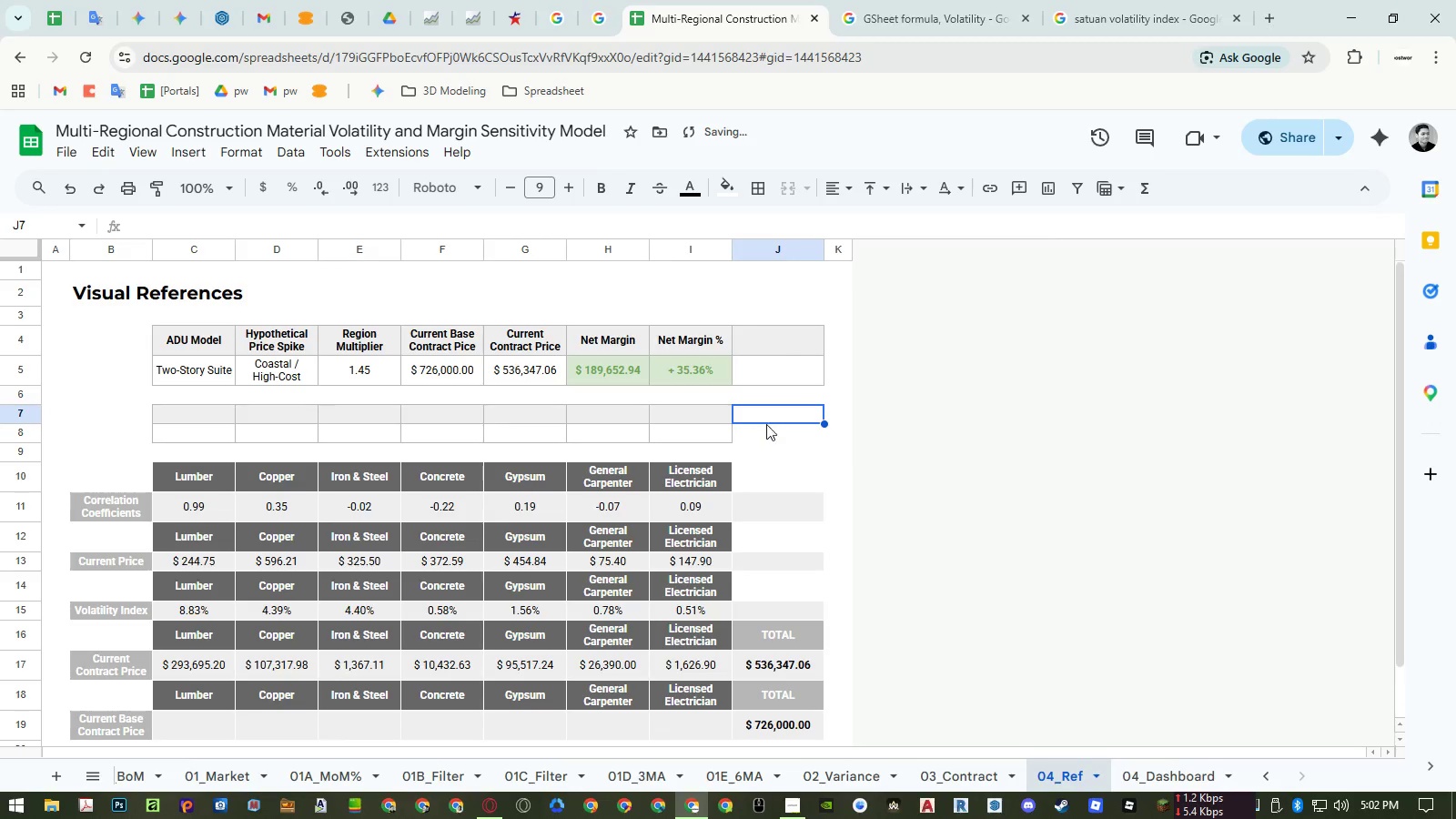 
key(Control+V)
 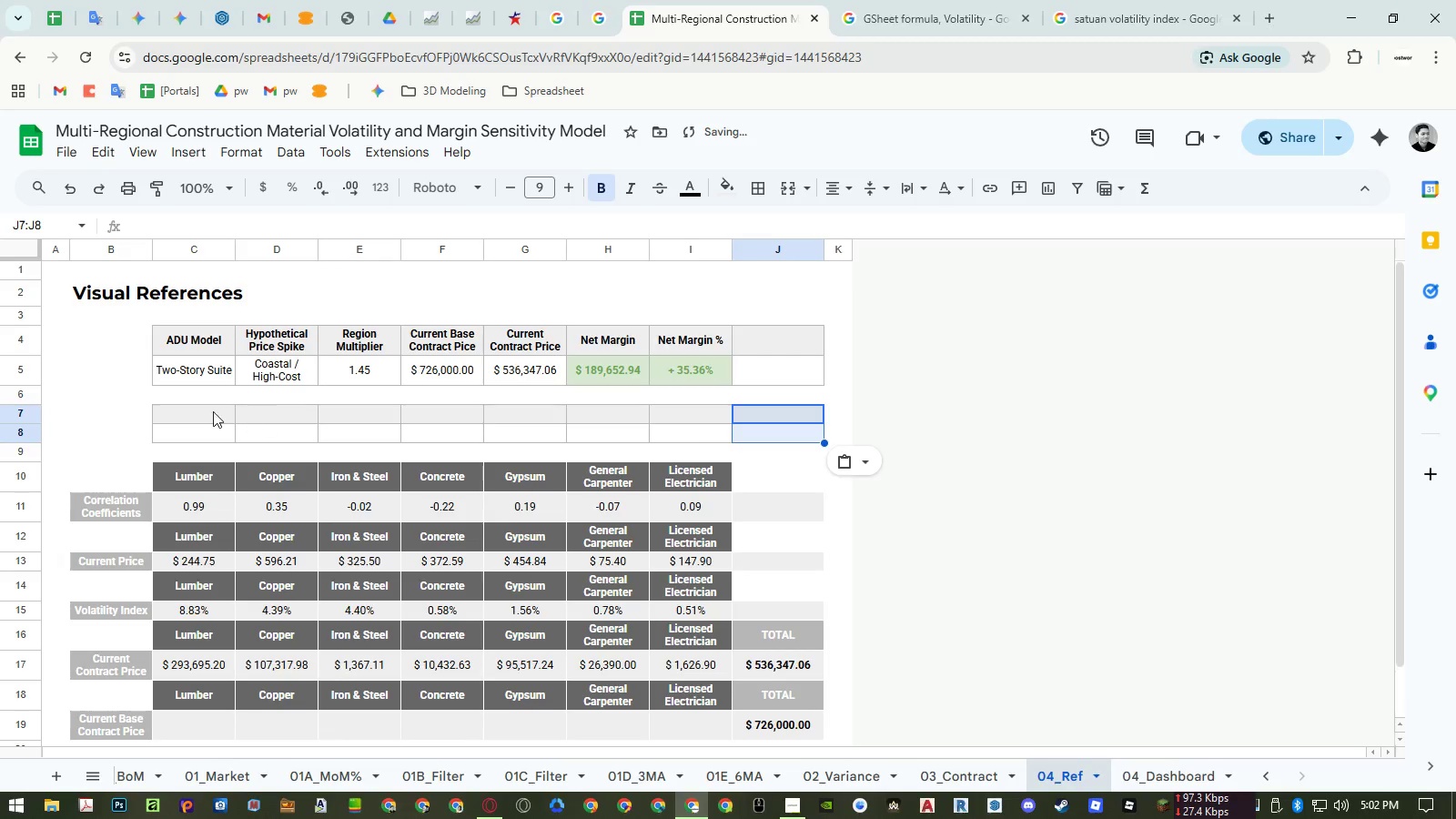 
left_click([205, 411])
 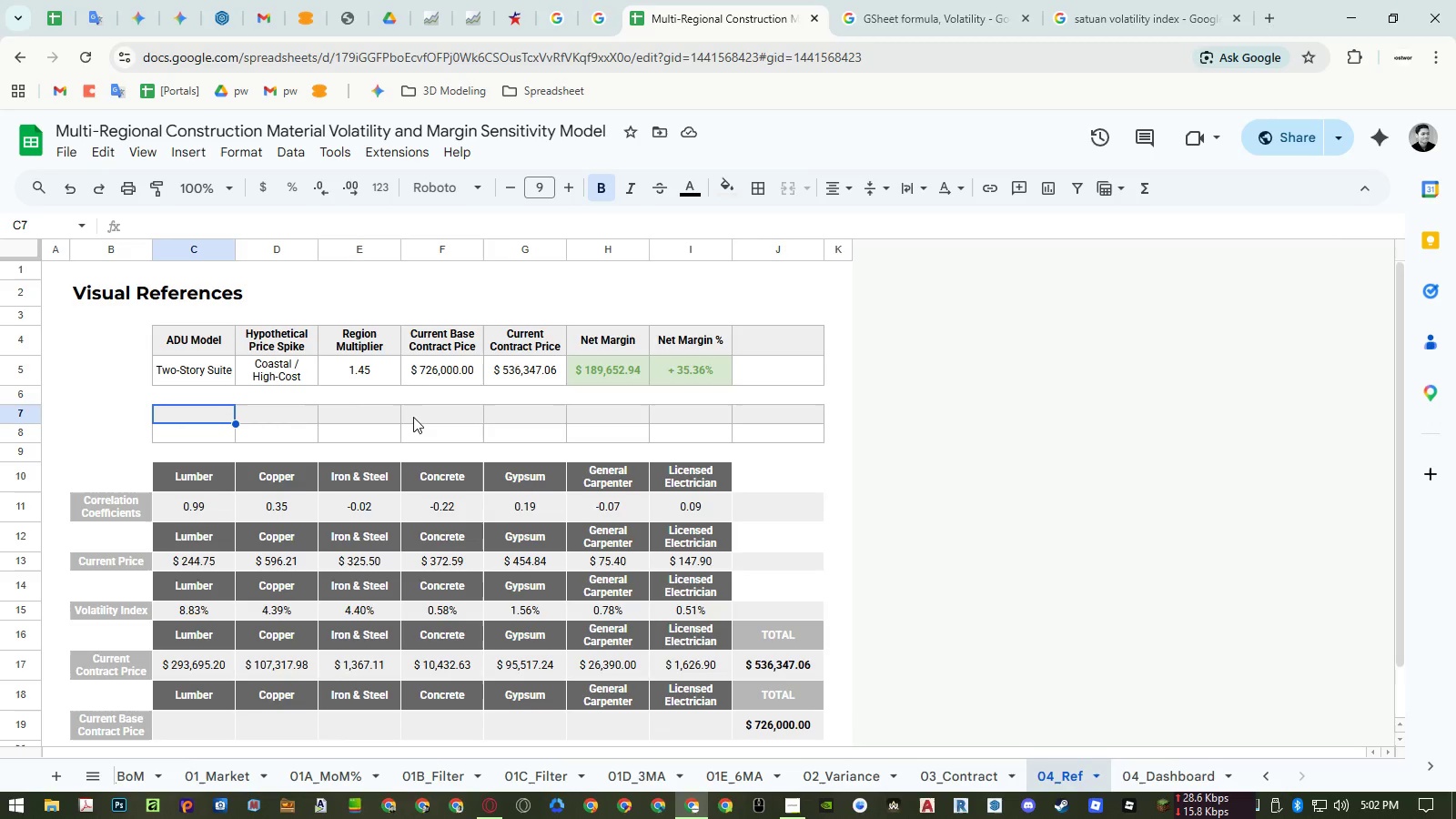 
wait(6.59)
 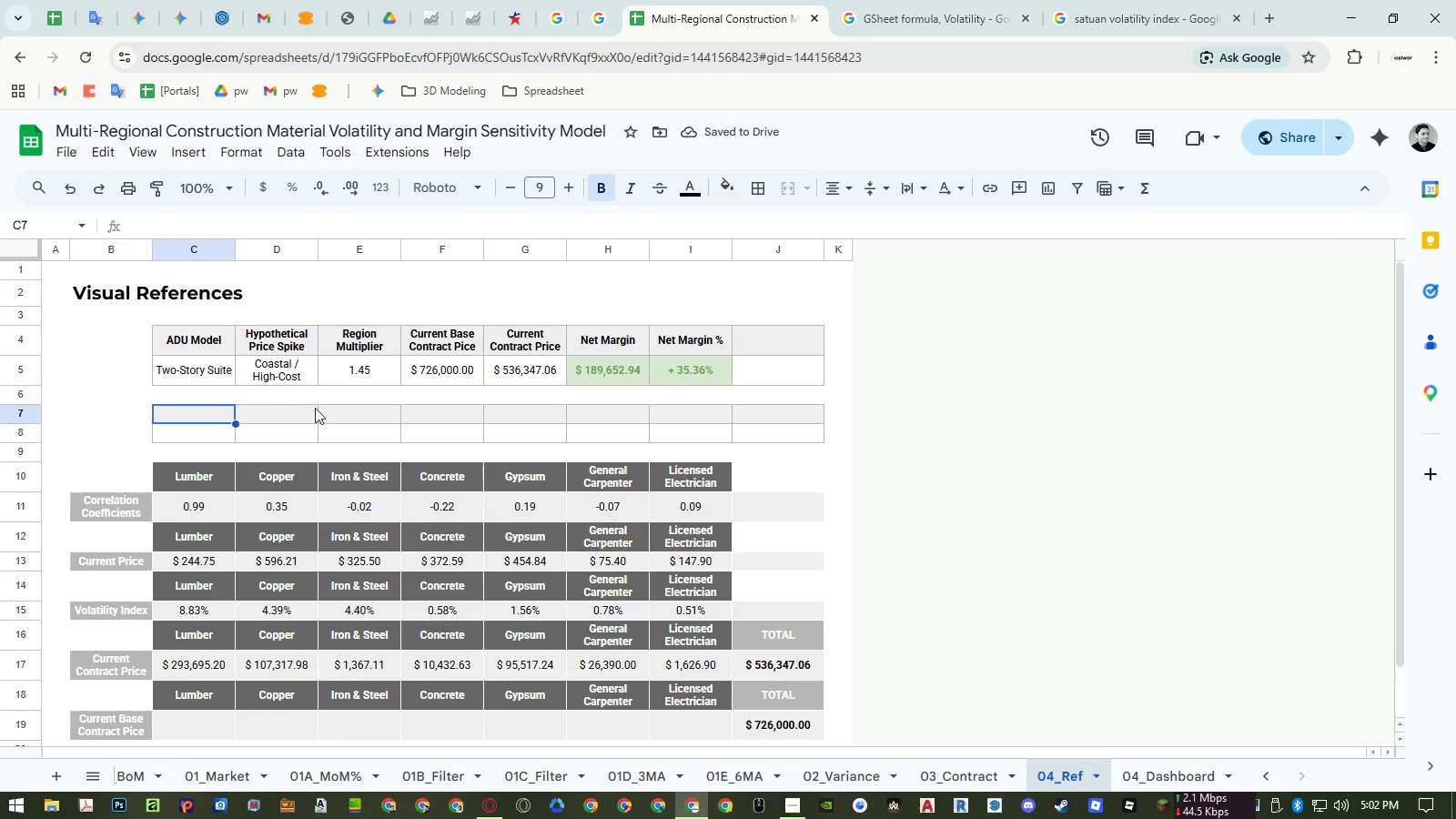 
double_click([454, 370])
 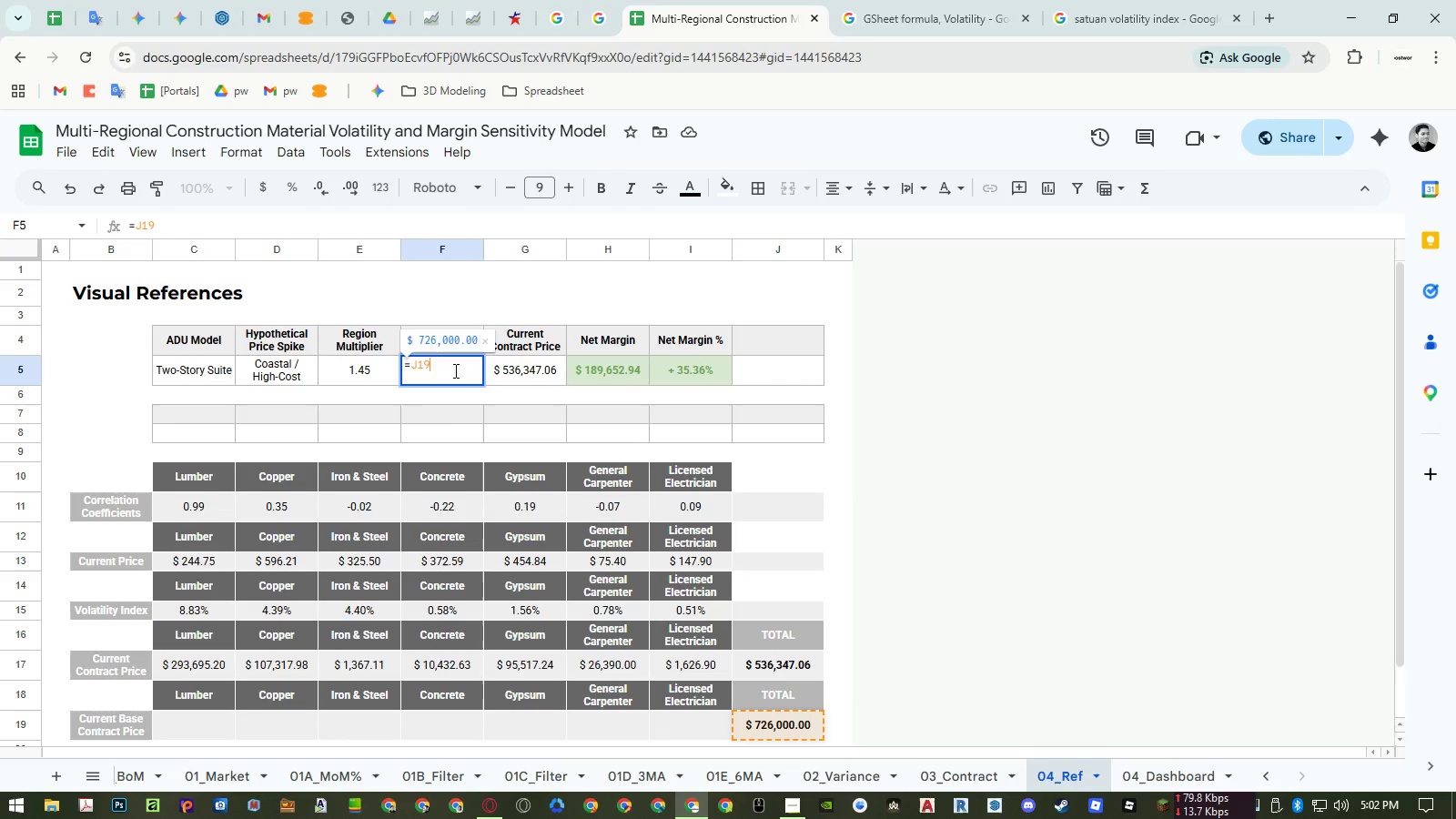 
key(Escape)
 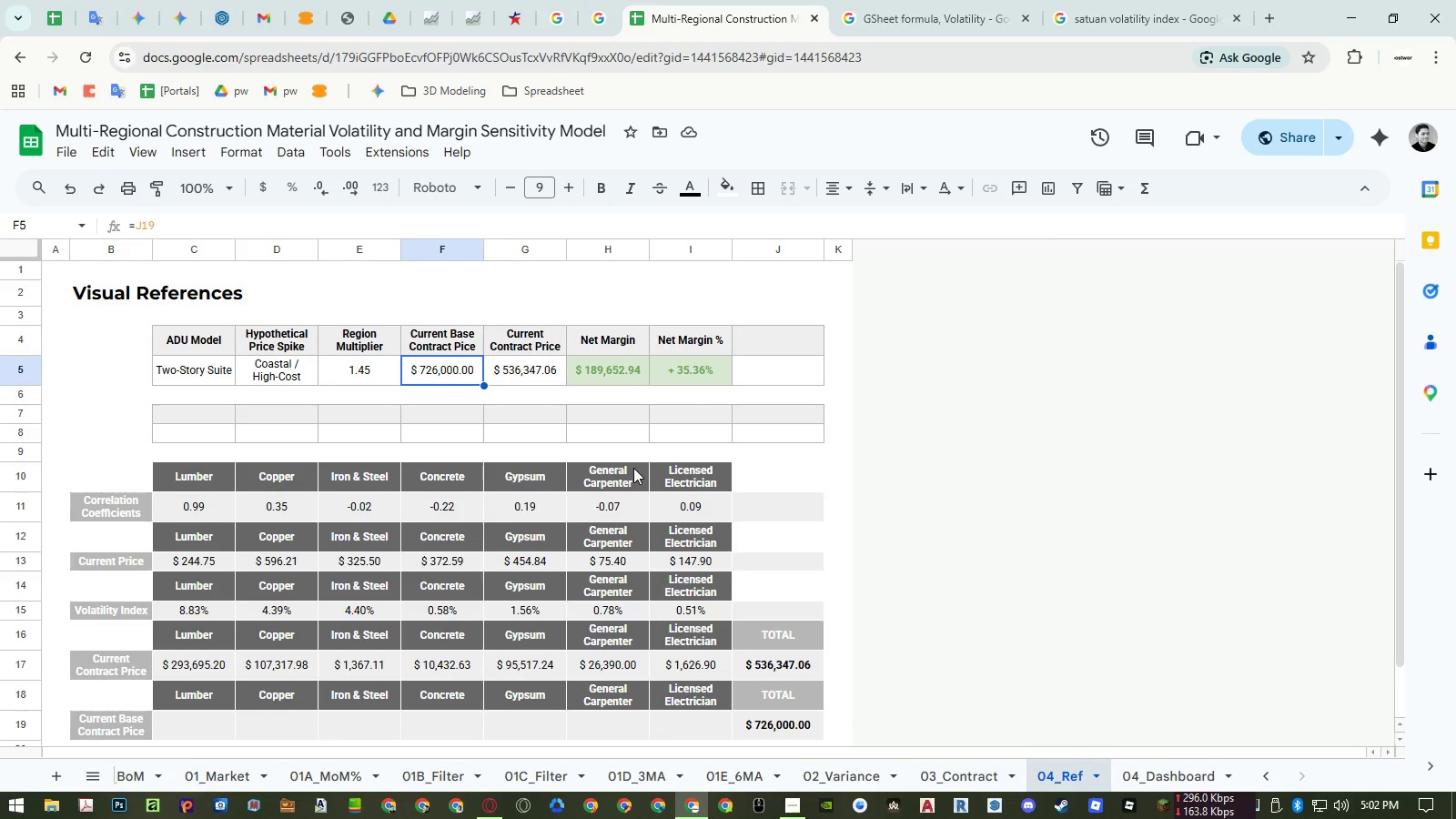 
wait(10.27)
 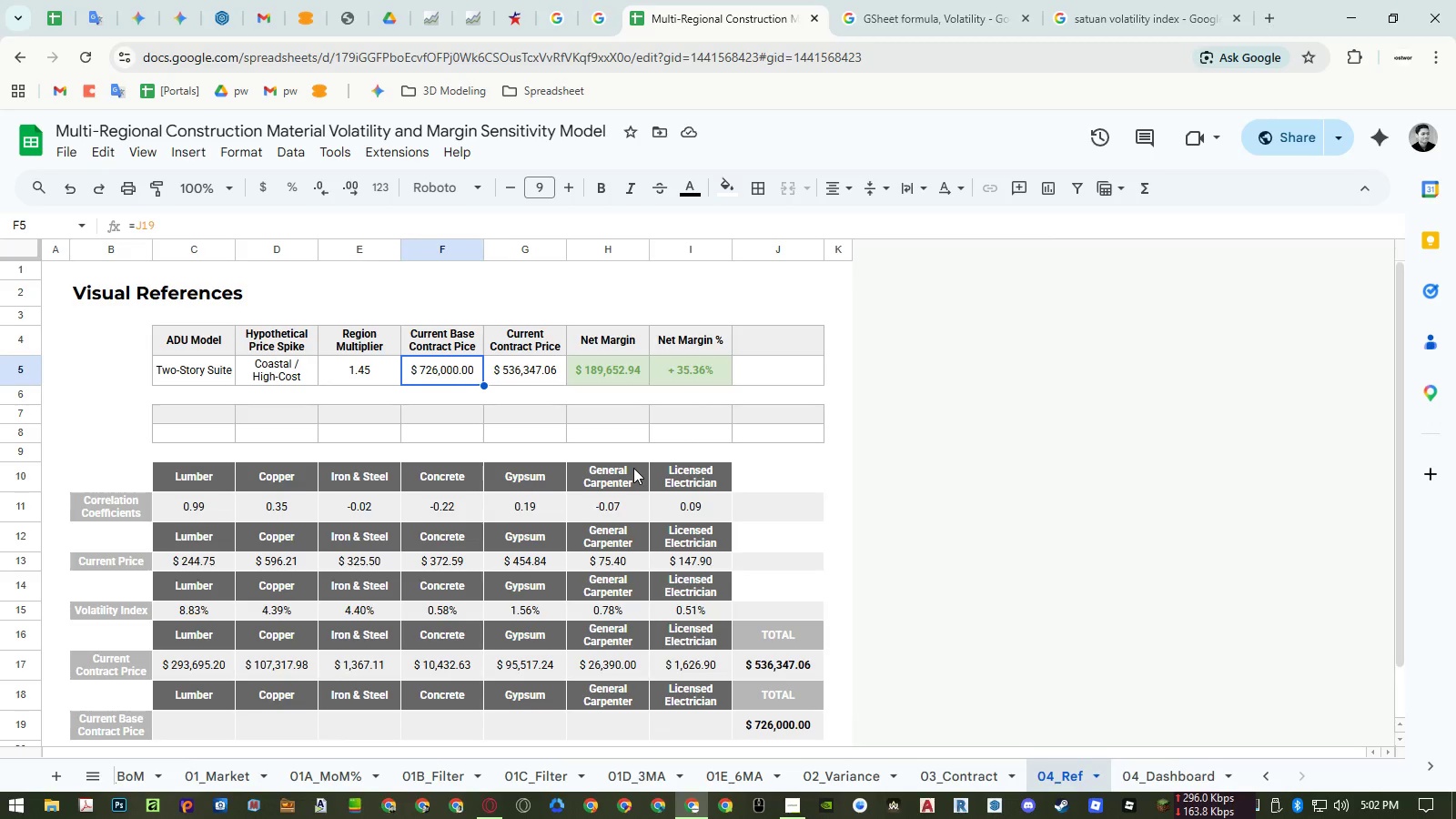 
double_click([803, 729])
 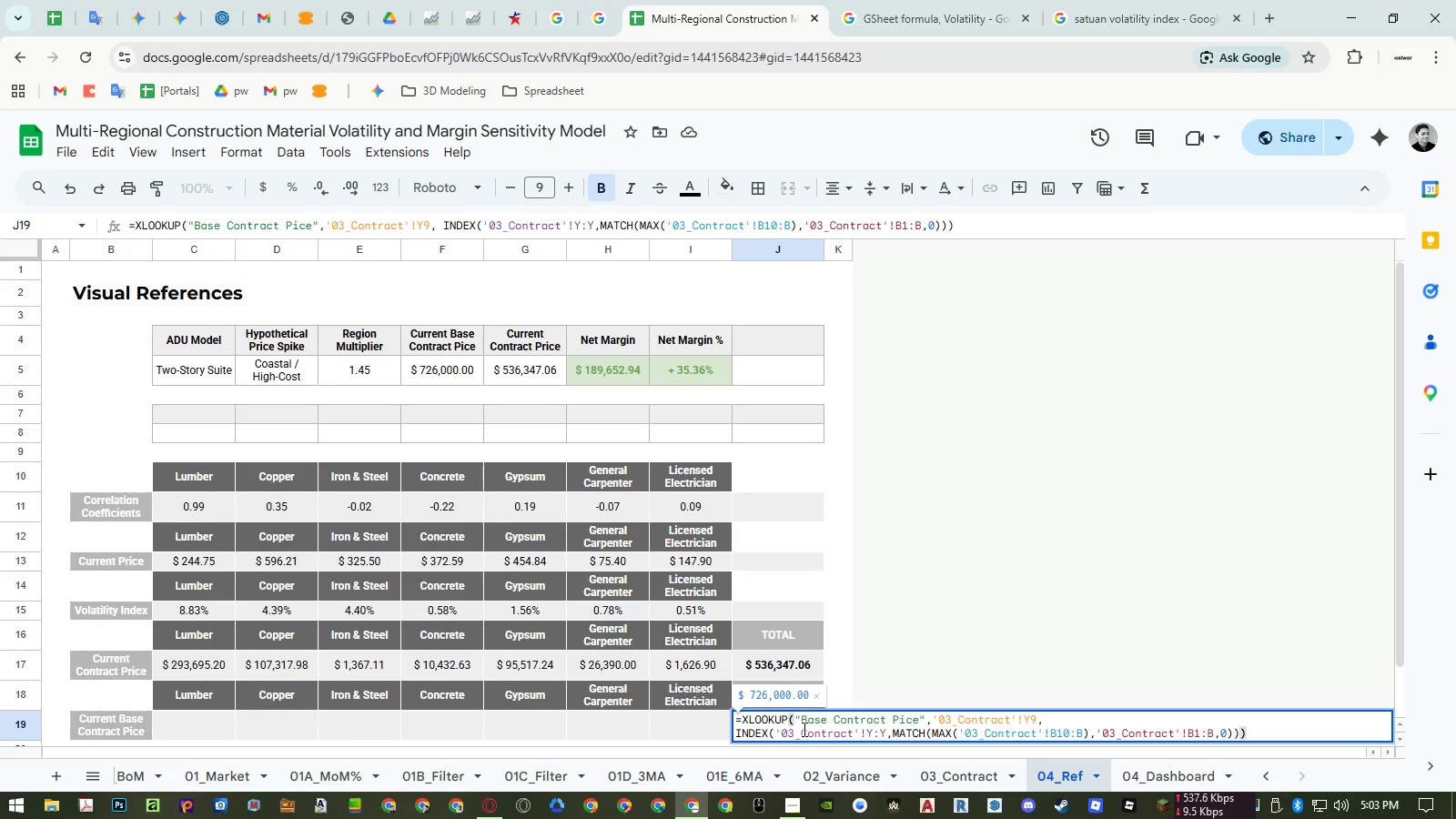 
key(Escape)
 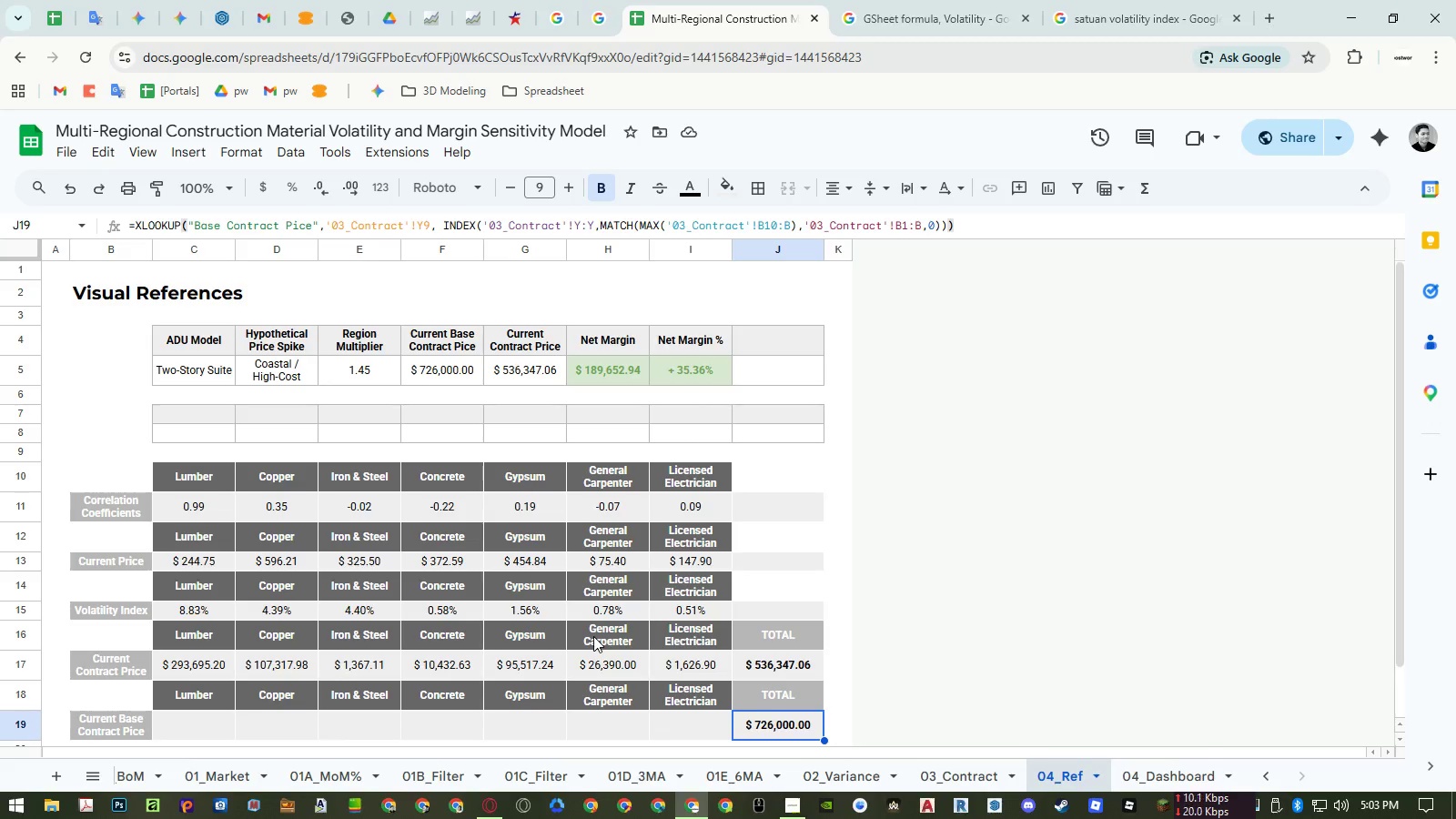 
wait(11.59)
 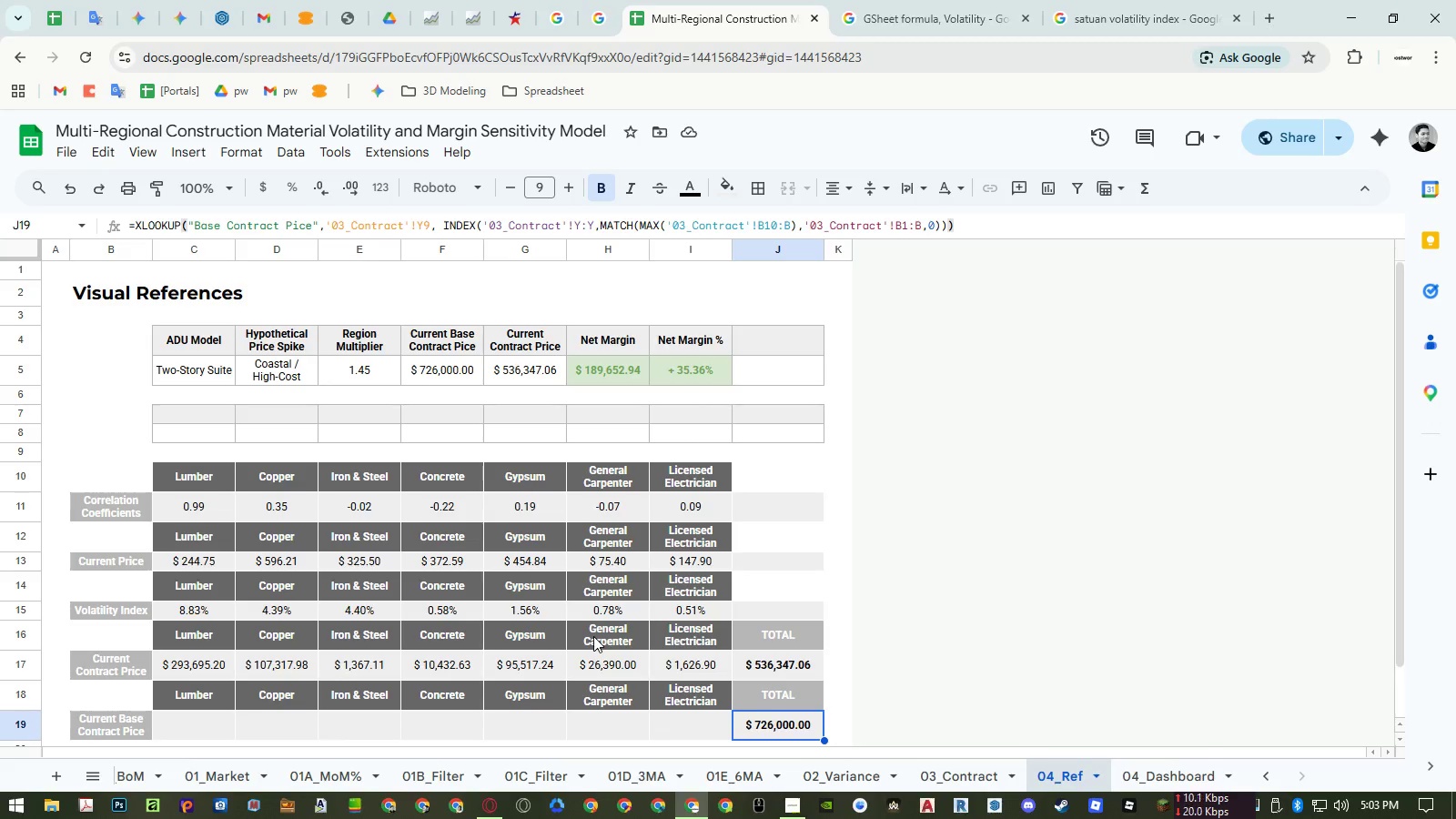 
scroll: coordinate [593, 660], scroll_direction: down, amount: 1.0
 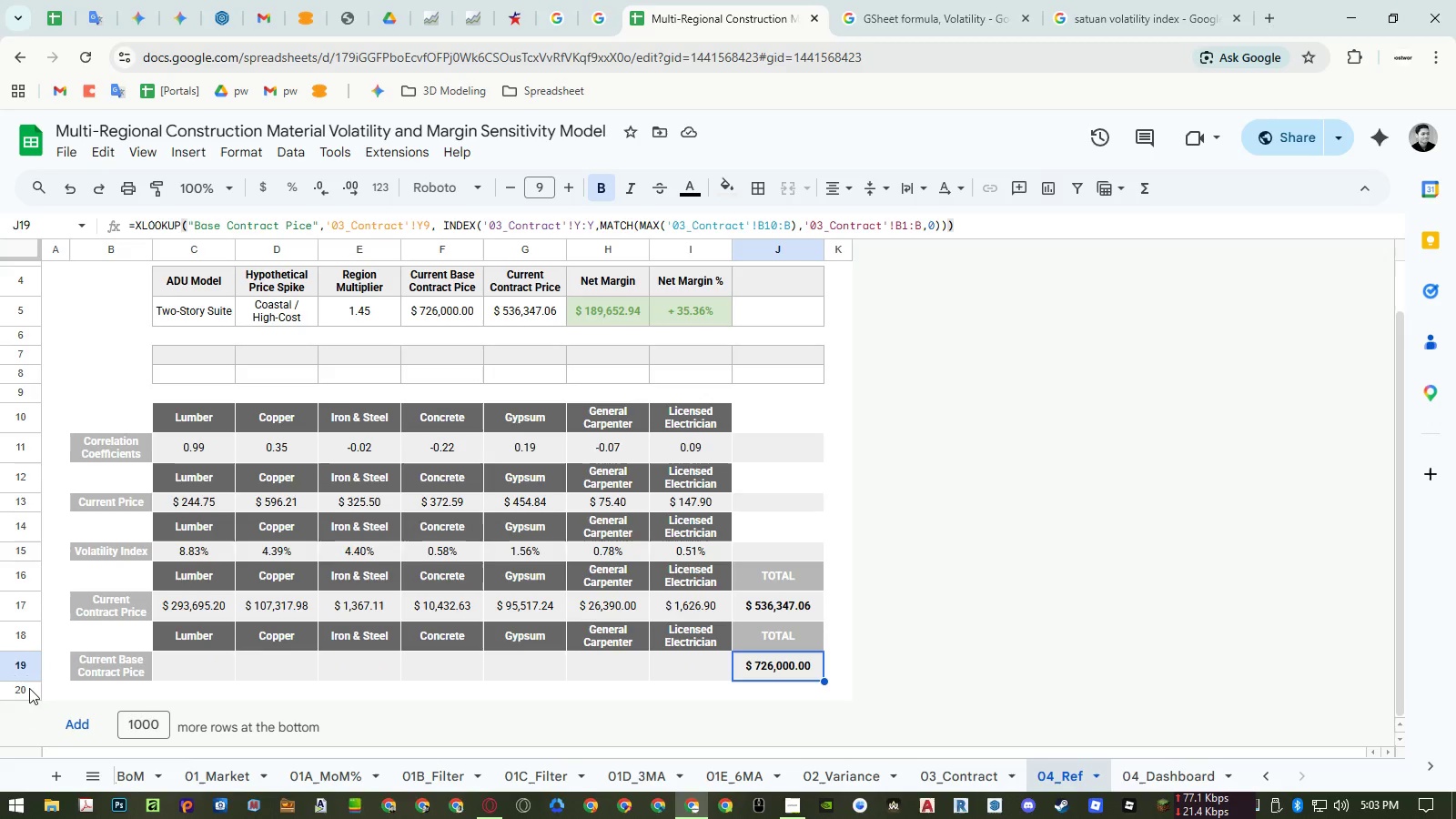 
scroll: coordinate [49, 388], scroll_direction: up, amount: 2.0
 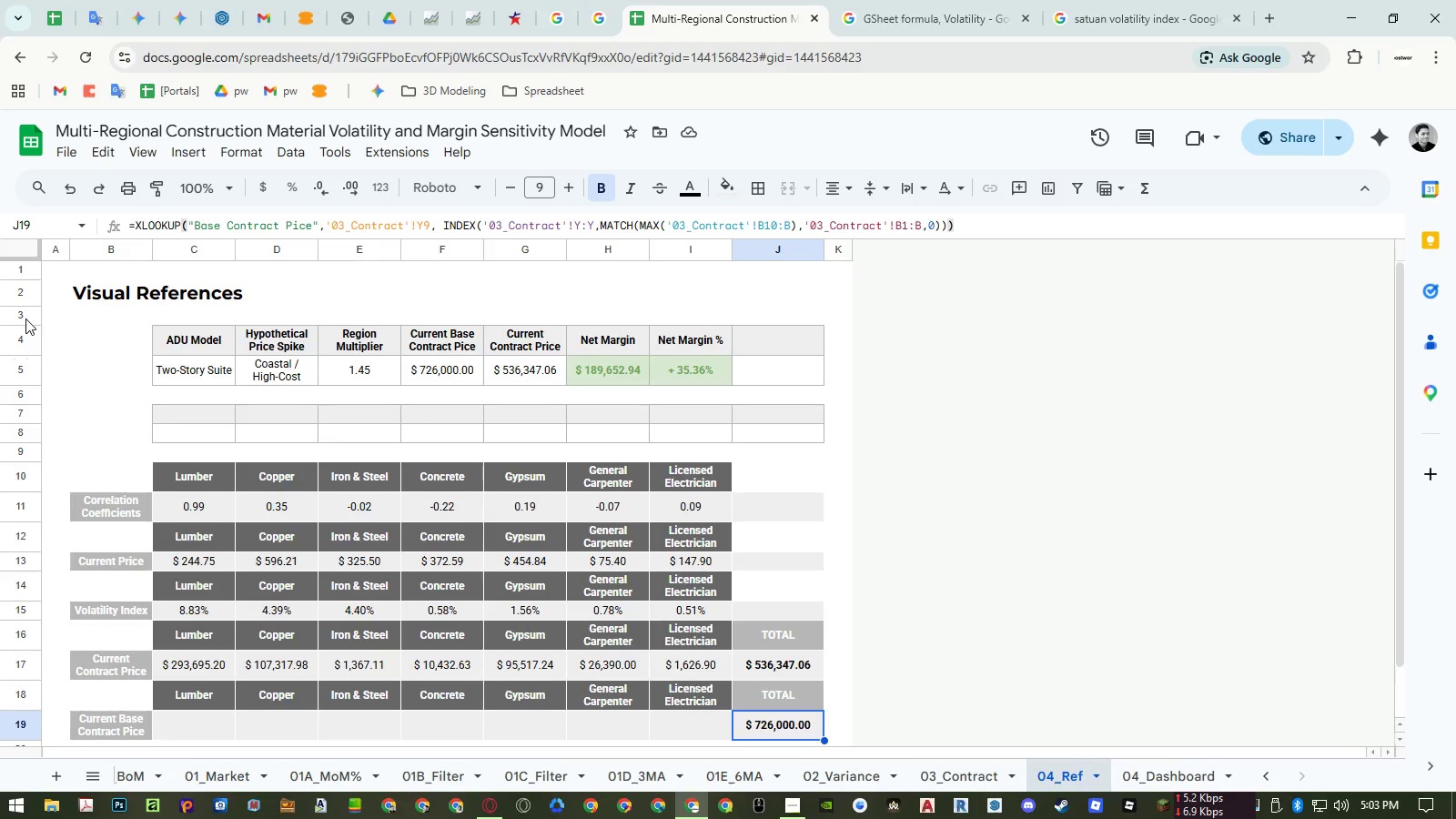 
scroll: coordinate [125, 531], scroll_direction: down, amount: 6.0
 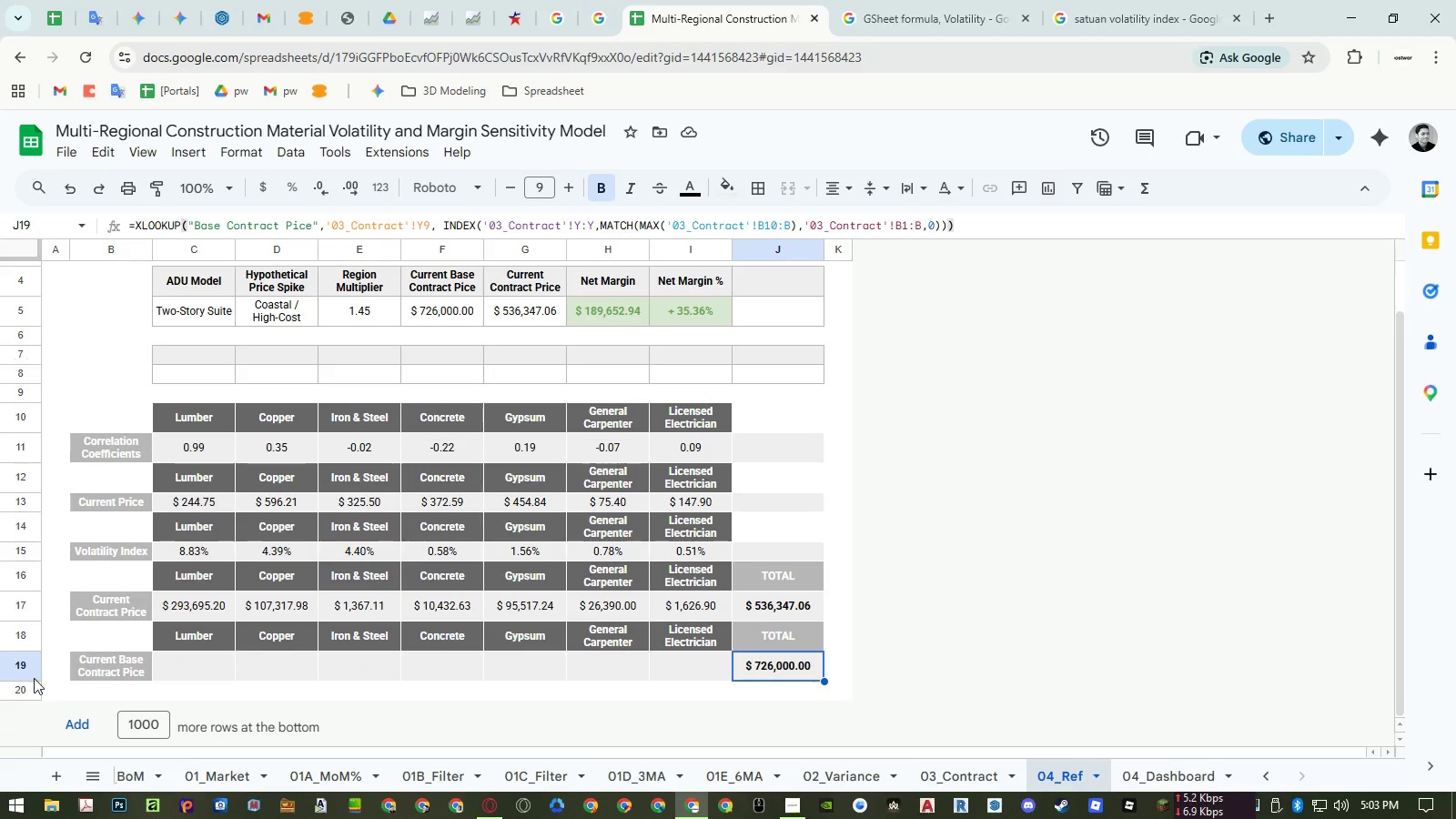 
right_click([28, 691])
 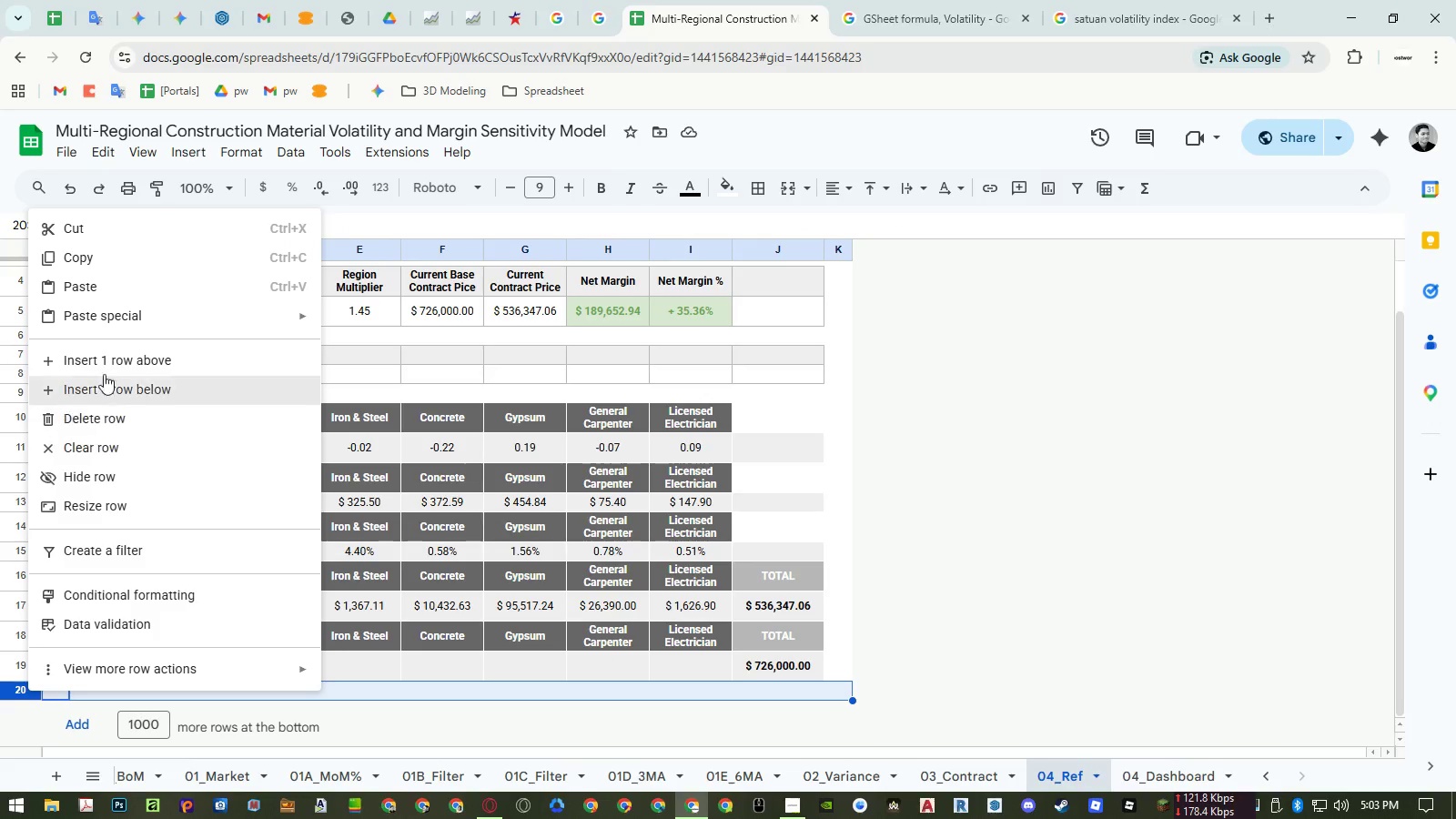 
left_click([105, 362])
 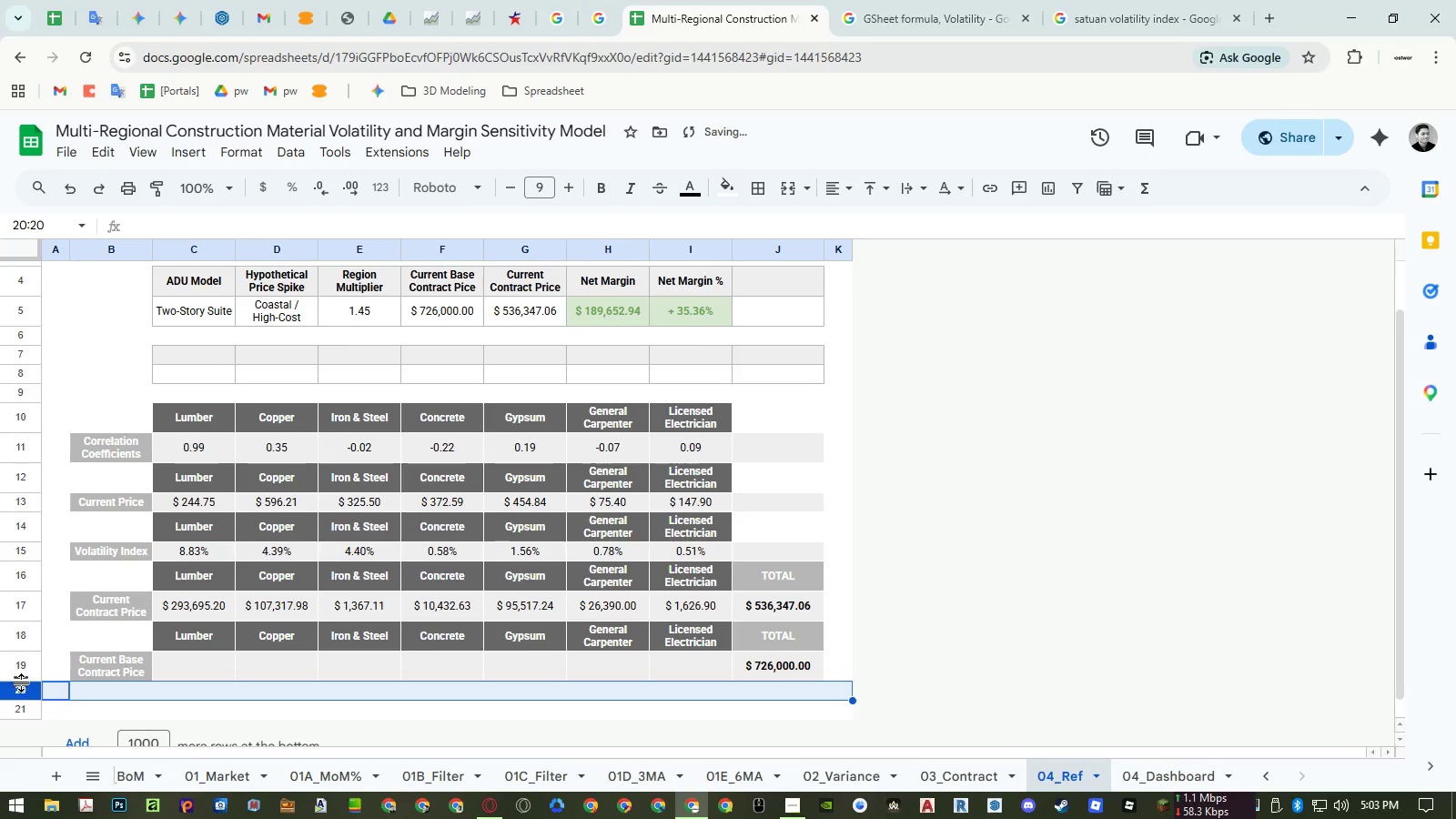 
right_click([20, 686])
 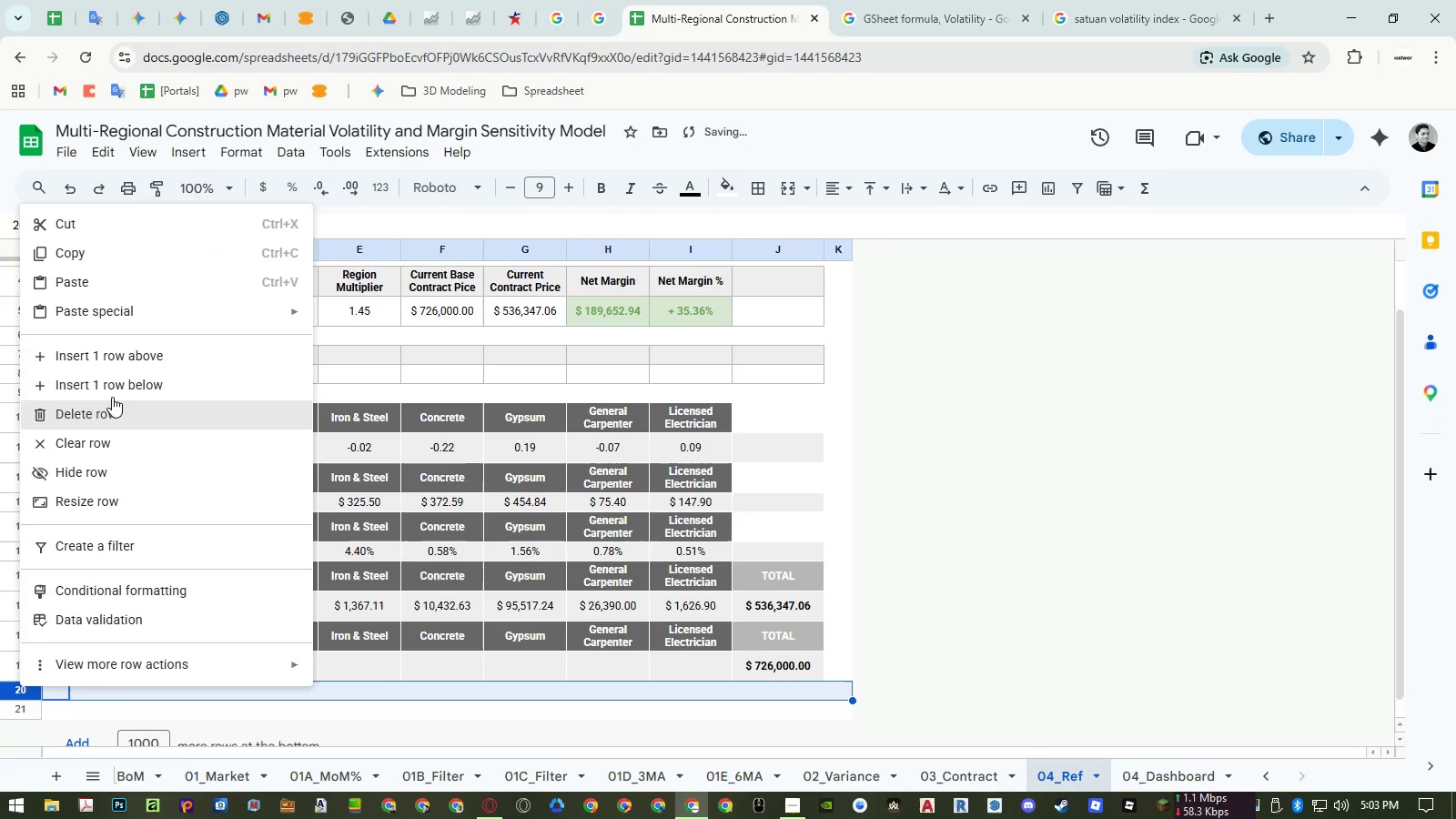 
left_click([114, 384])
 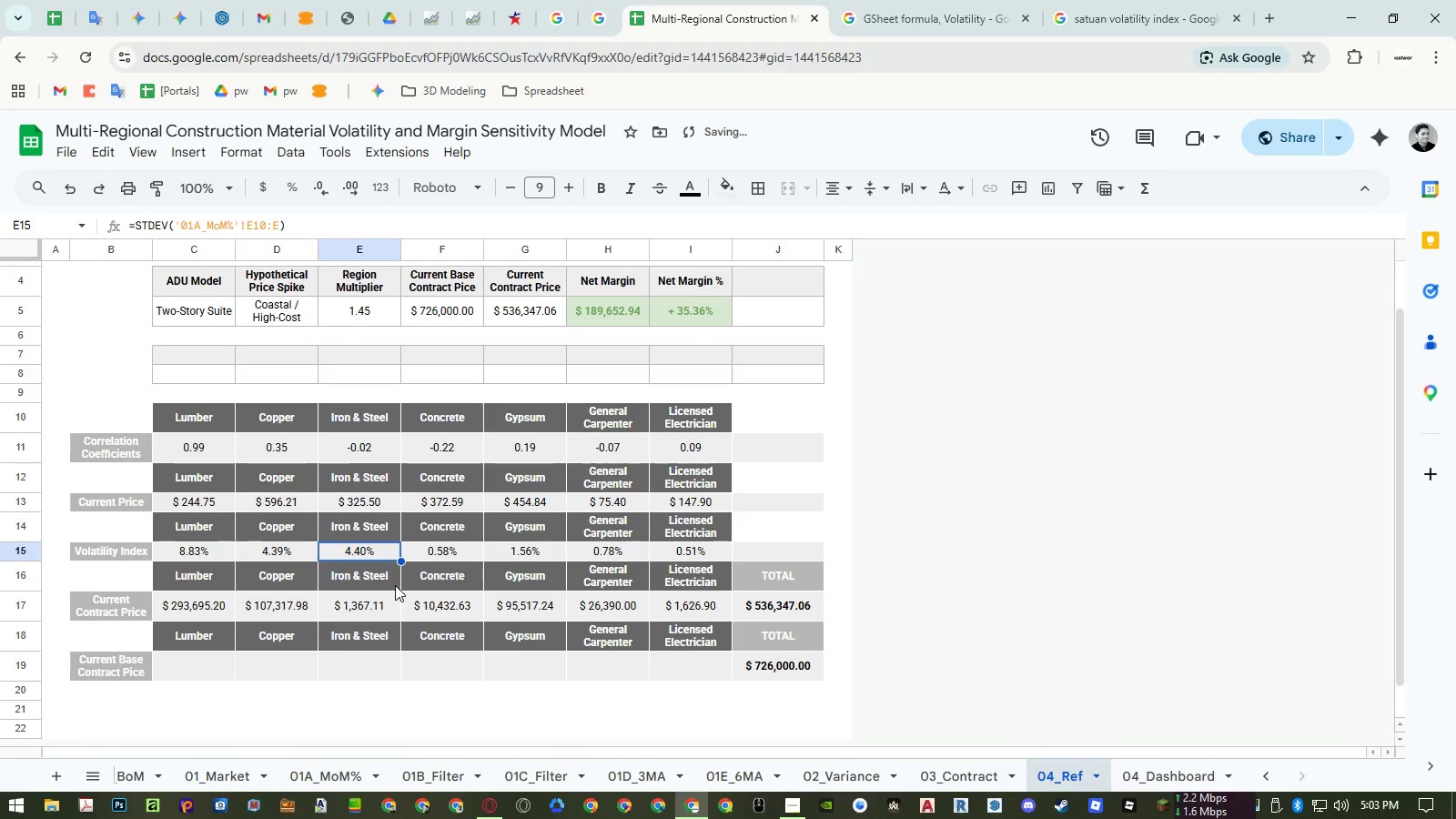 
scroll: coordinate [395, 585], scroll_direction: down, amount: 1.0
 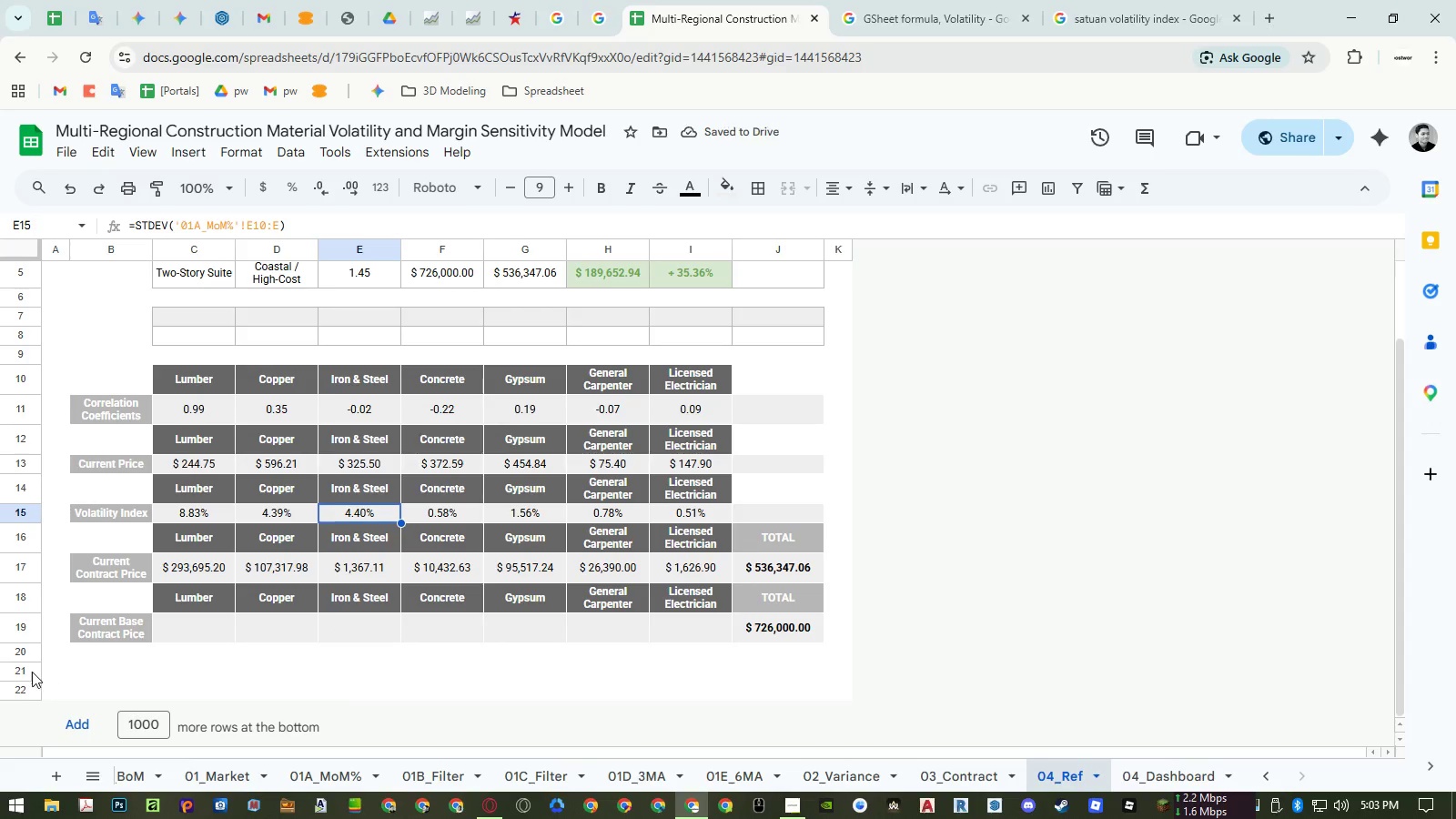 
left_click_drag(start_coordinate=[31, 671], to_coordinate=[24, 501])
 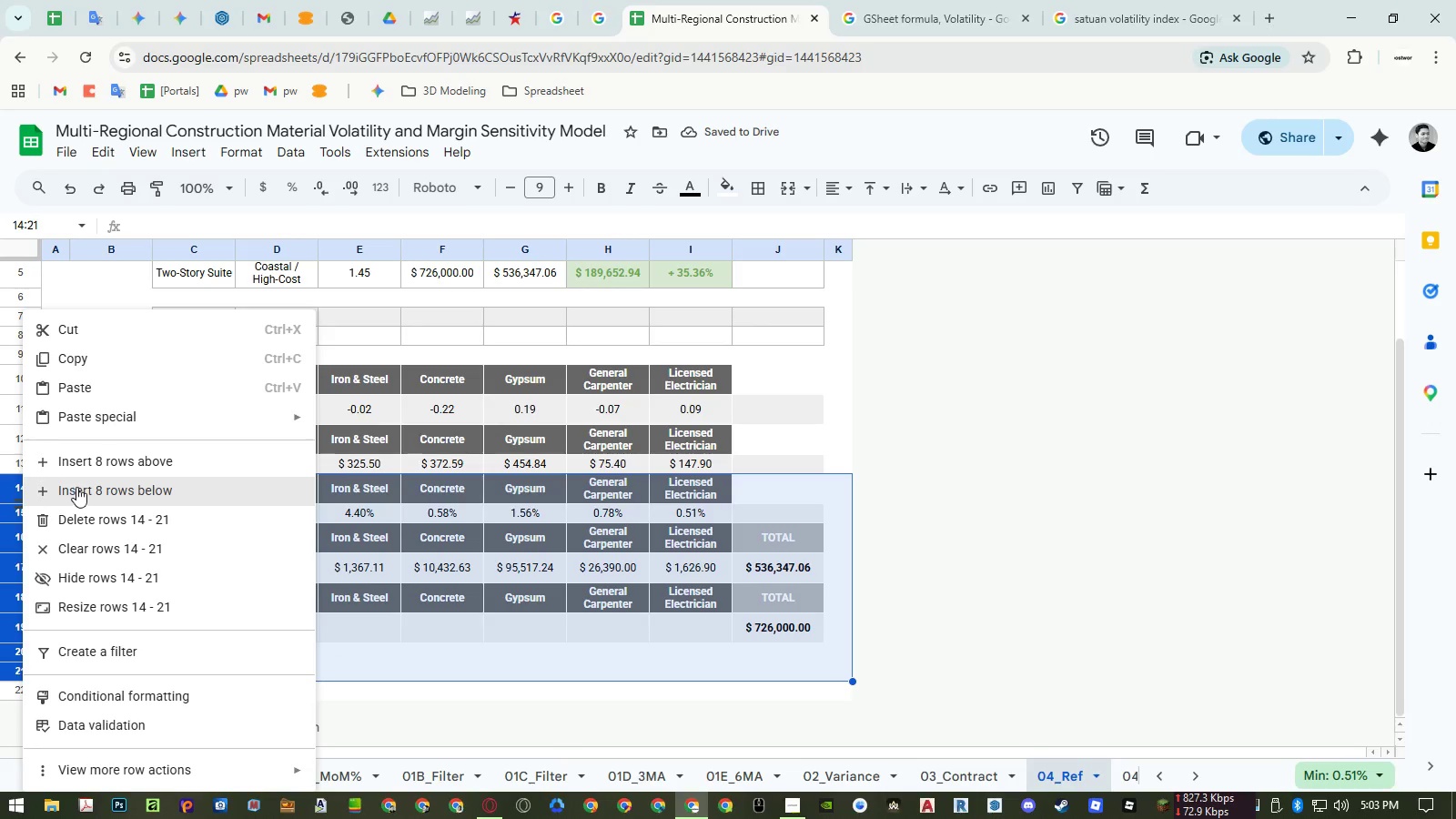 
left_click([77, 487])
 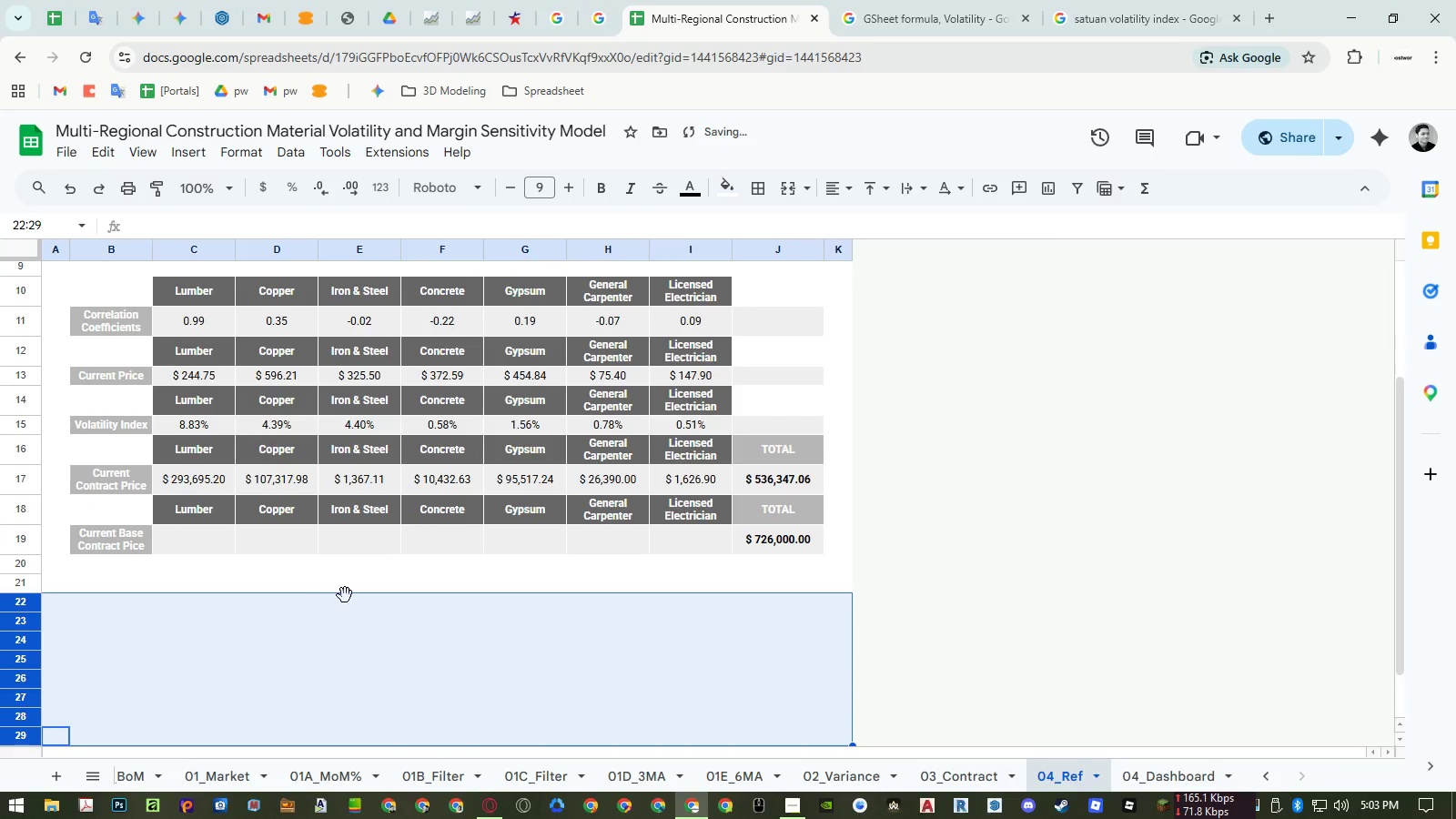 
left_click([345, 595])
 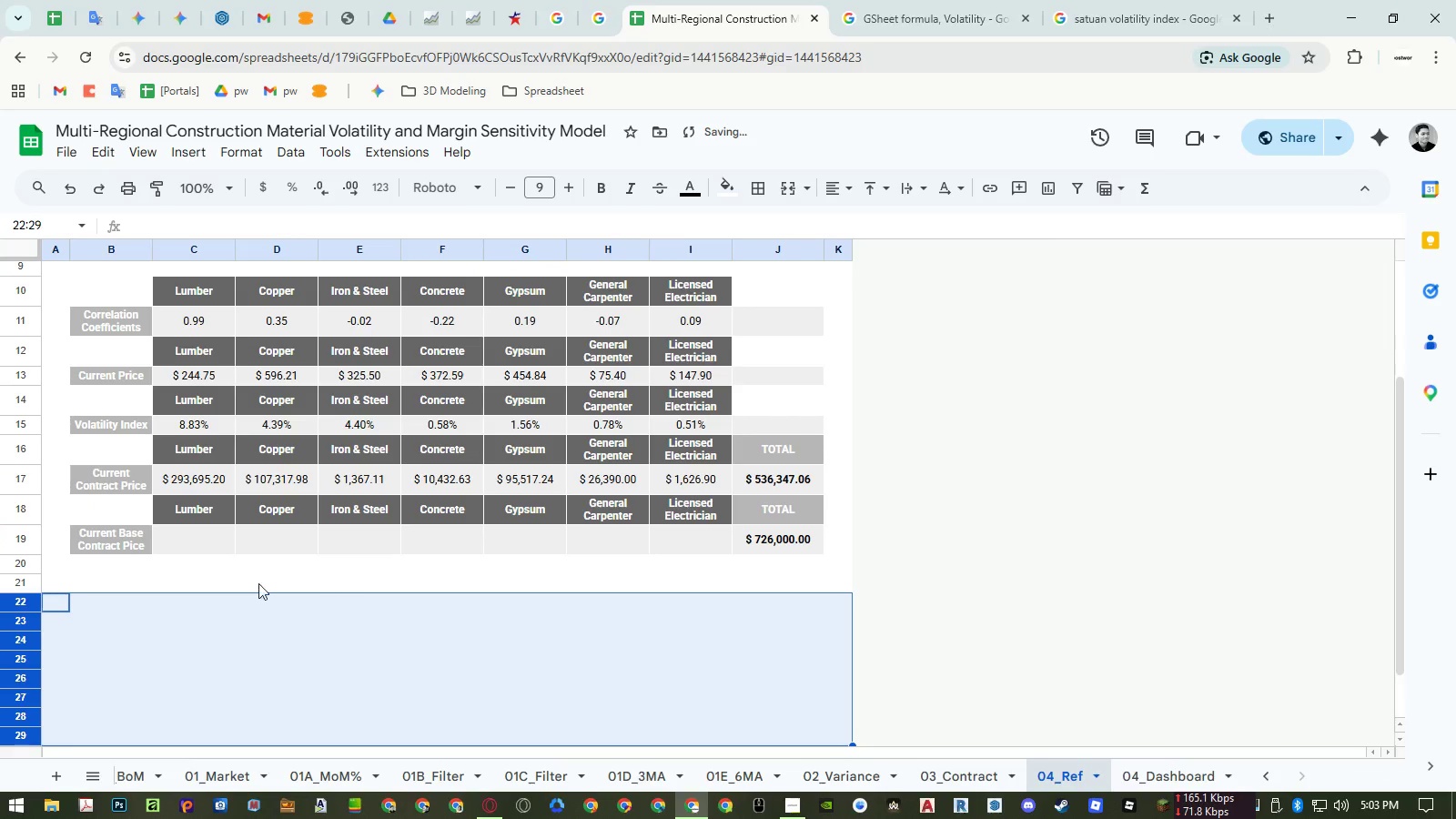 
left_click([244, 578])
 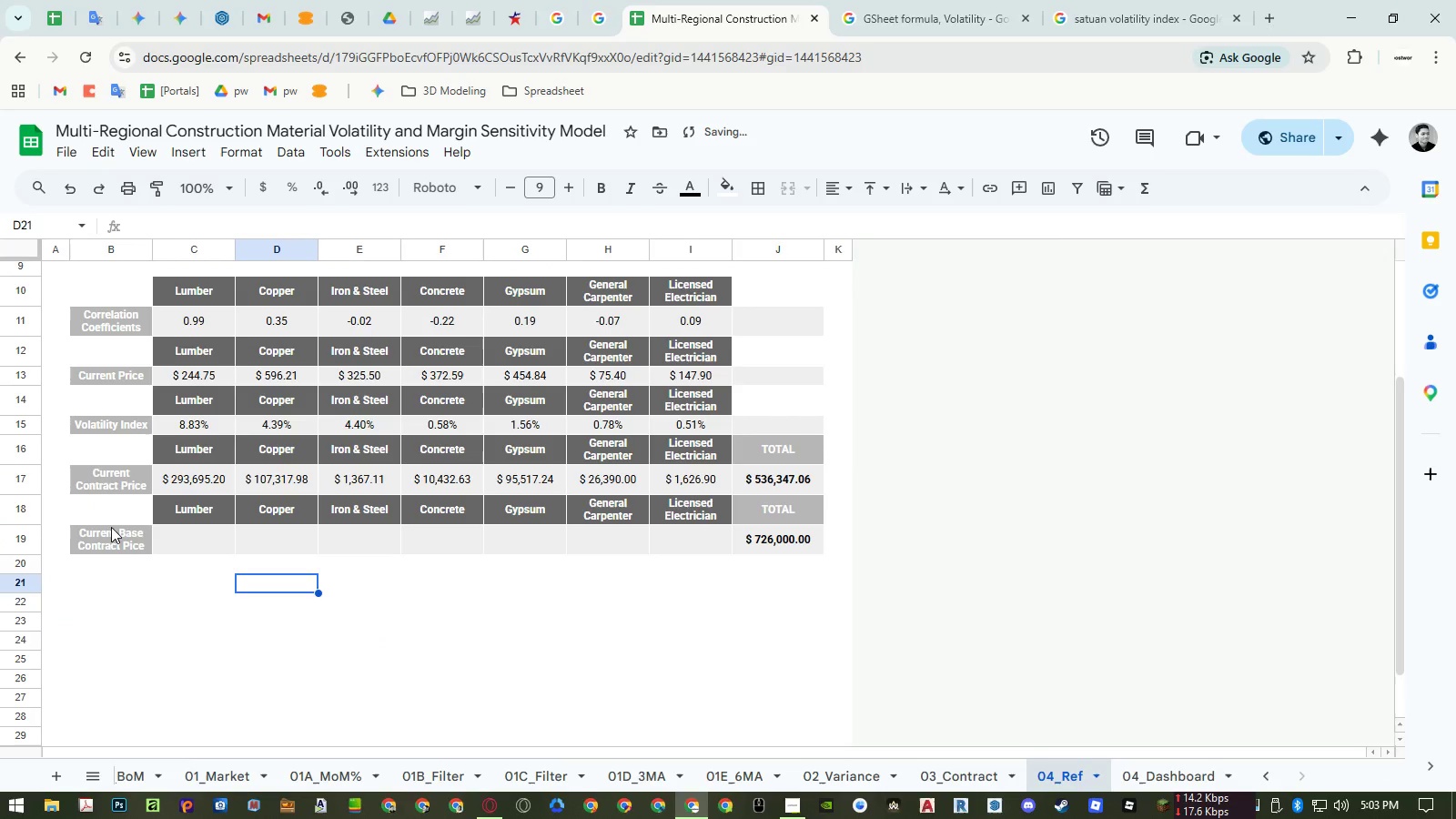 
left_click_drag(start_coordinate=[111, 527], to_coordinate=[709, 528])
 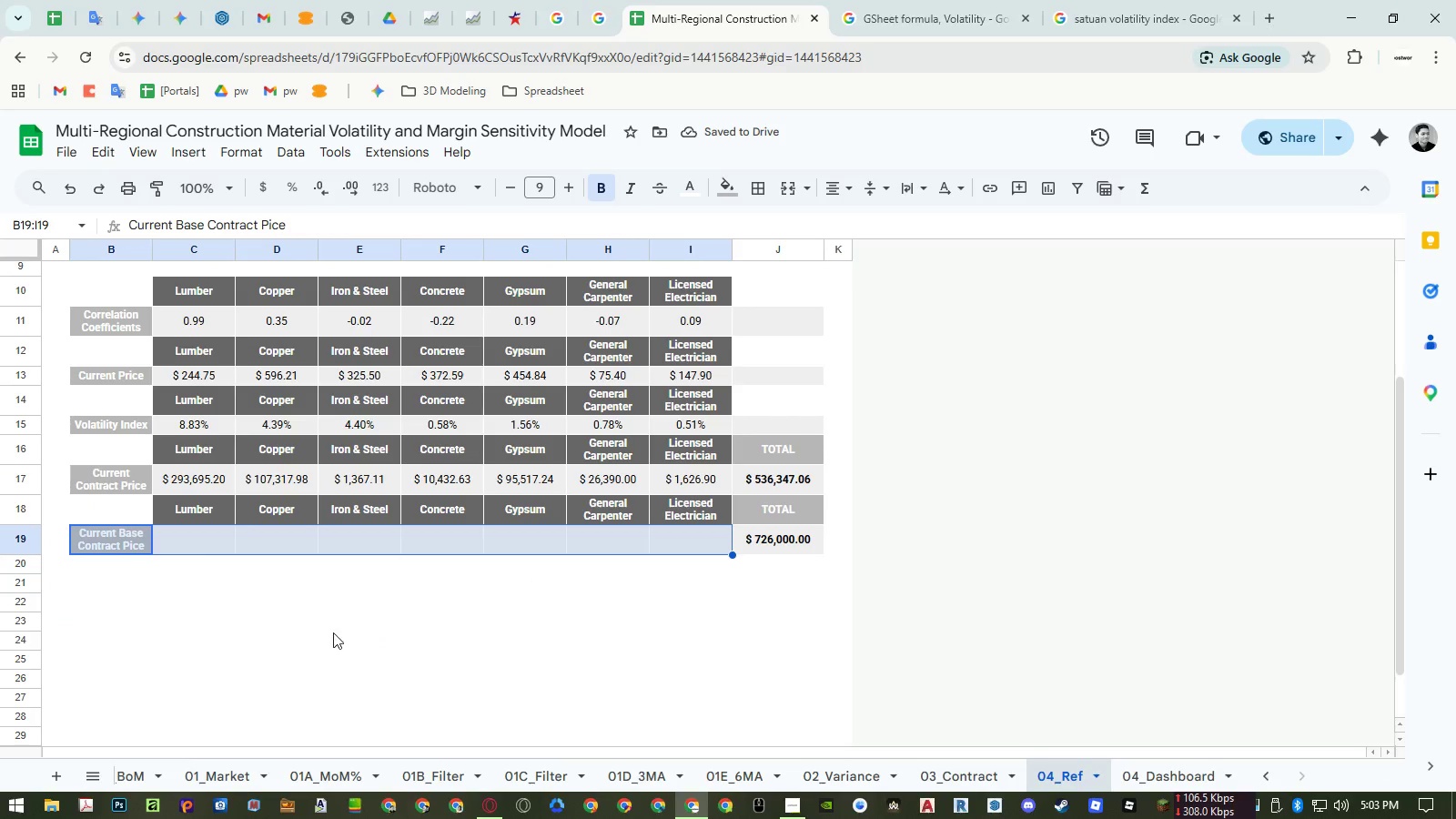 
key(Control+ControlLeft)
 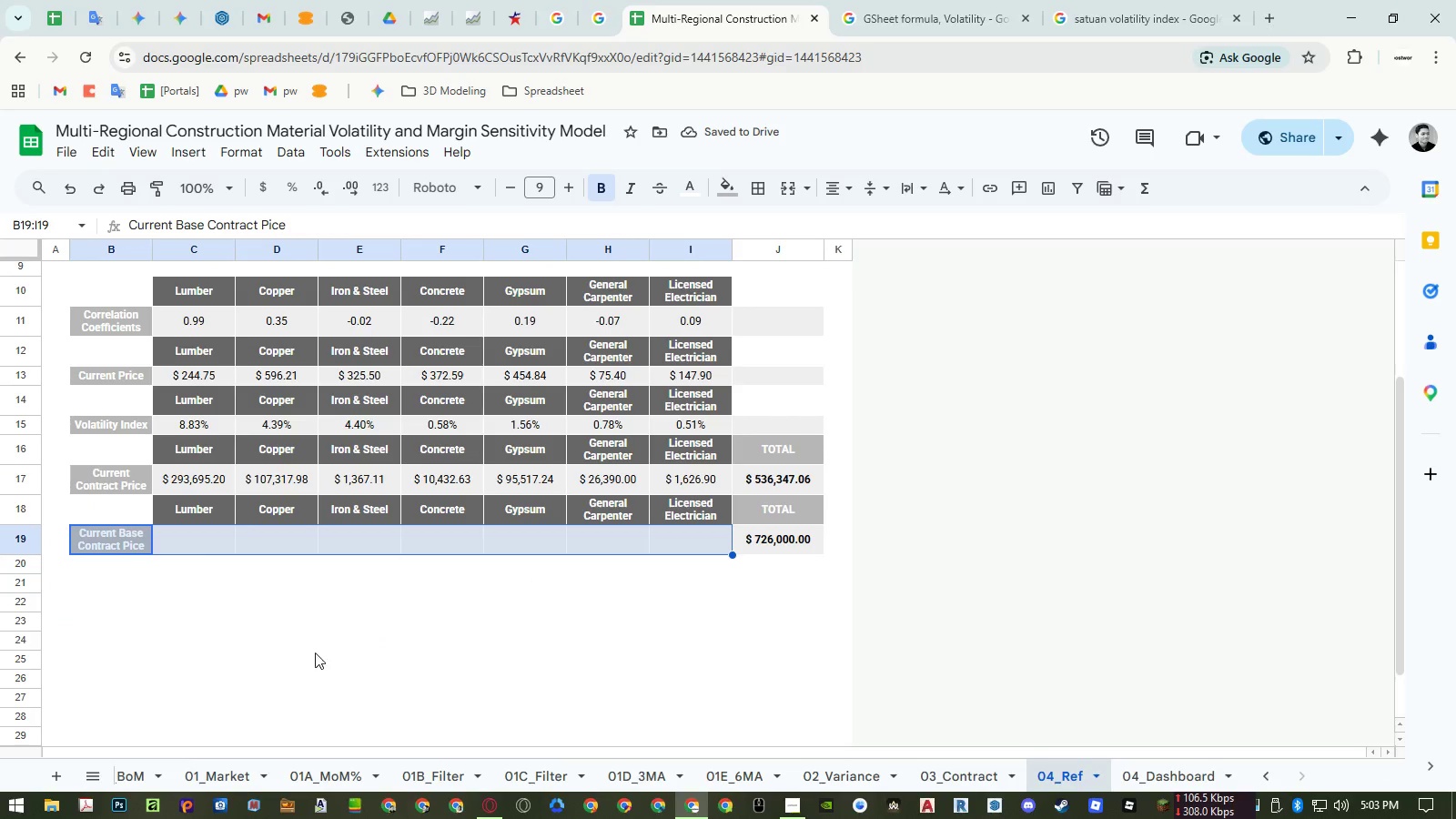 
key(Control+C)
 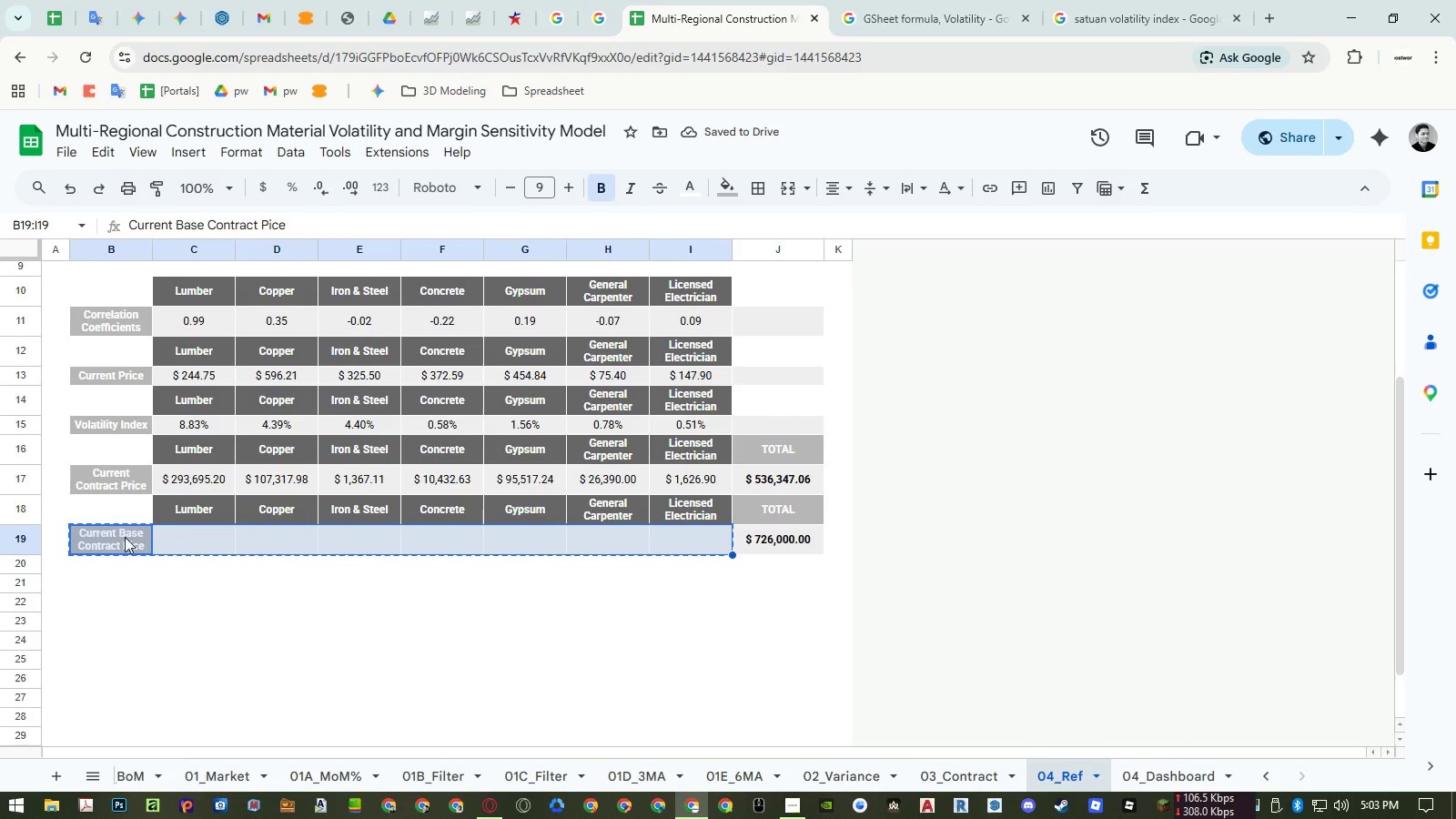 
left_click_drag(start_coordinate=[129, 505], to_coordinate=[677, 546])
 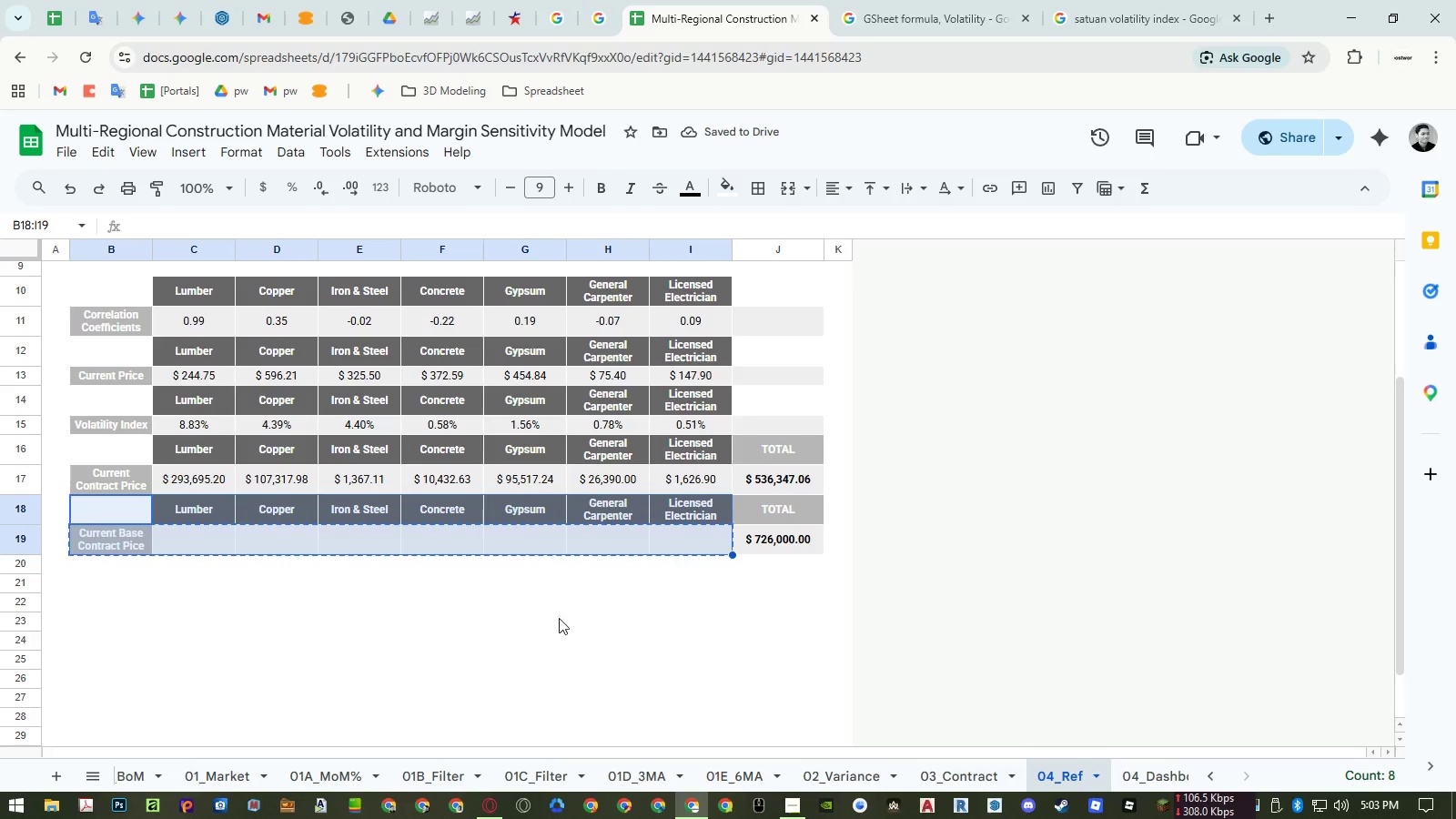 
key(Control+ControlLeft)
 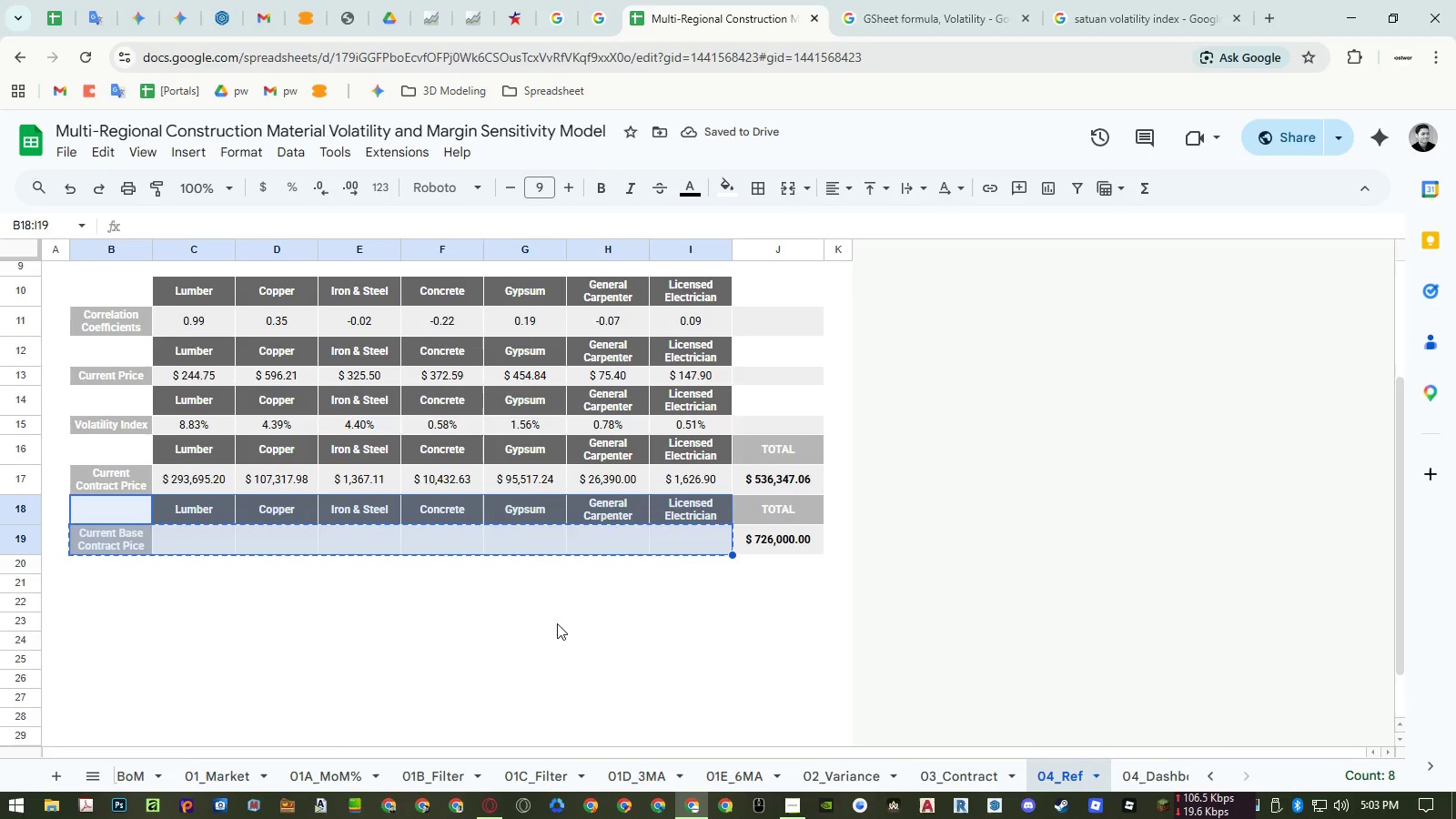 
key(Control+C)
 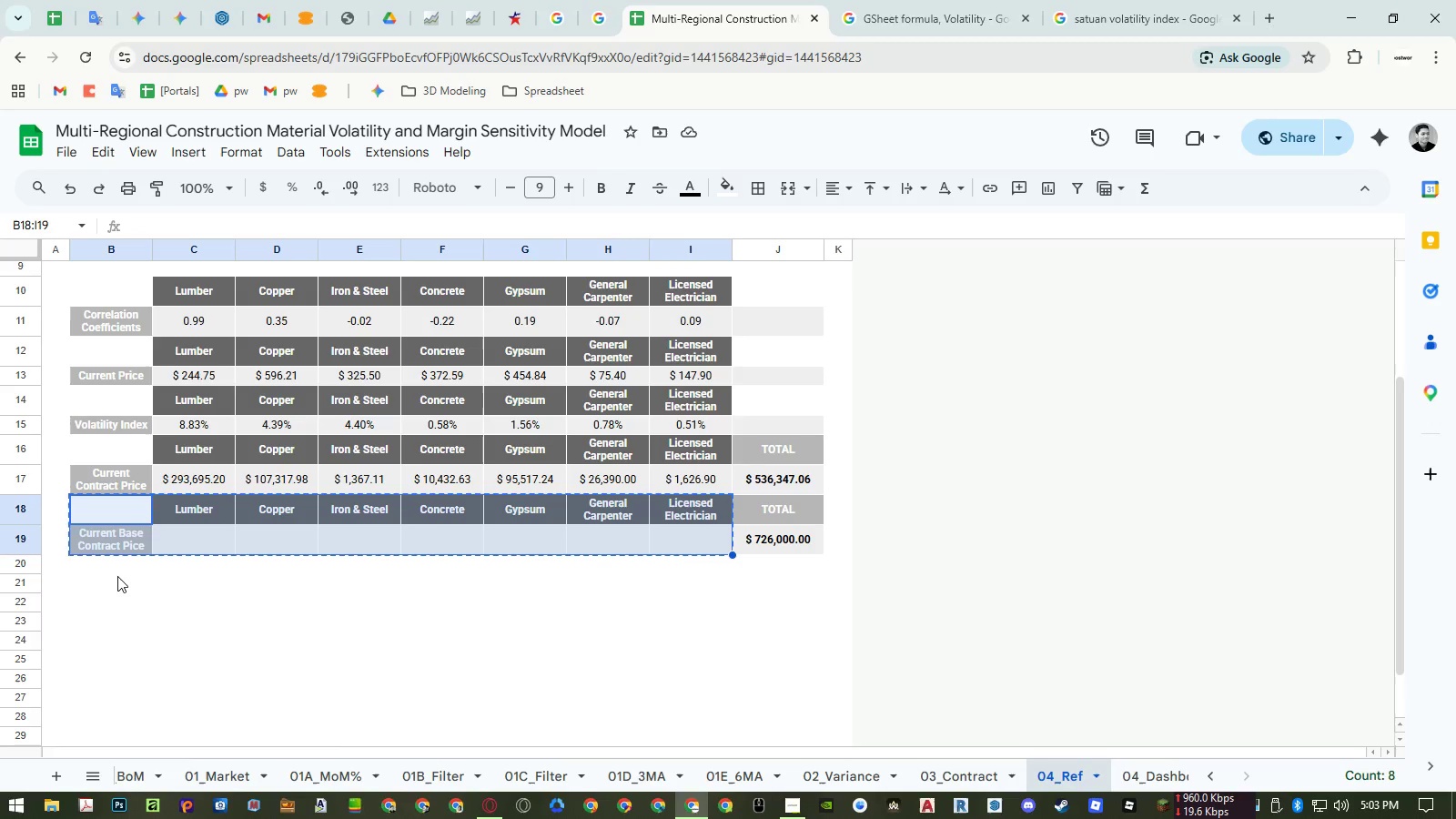 
left_click([116, 574])
 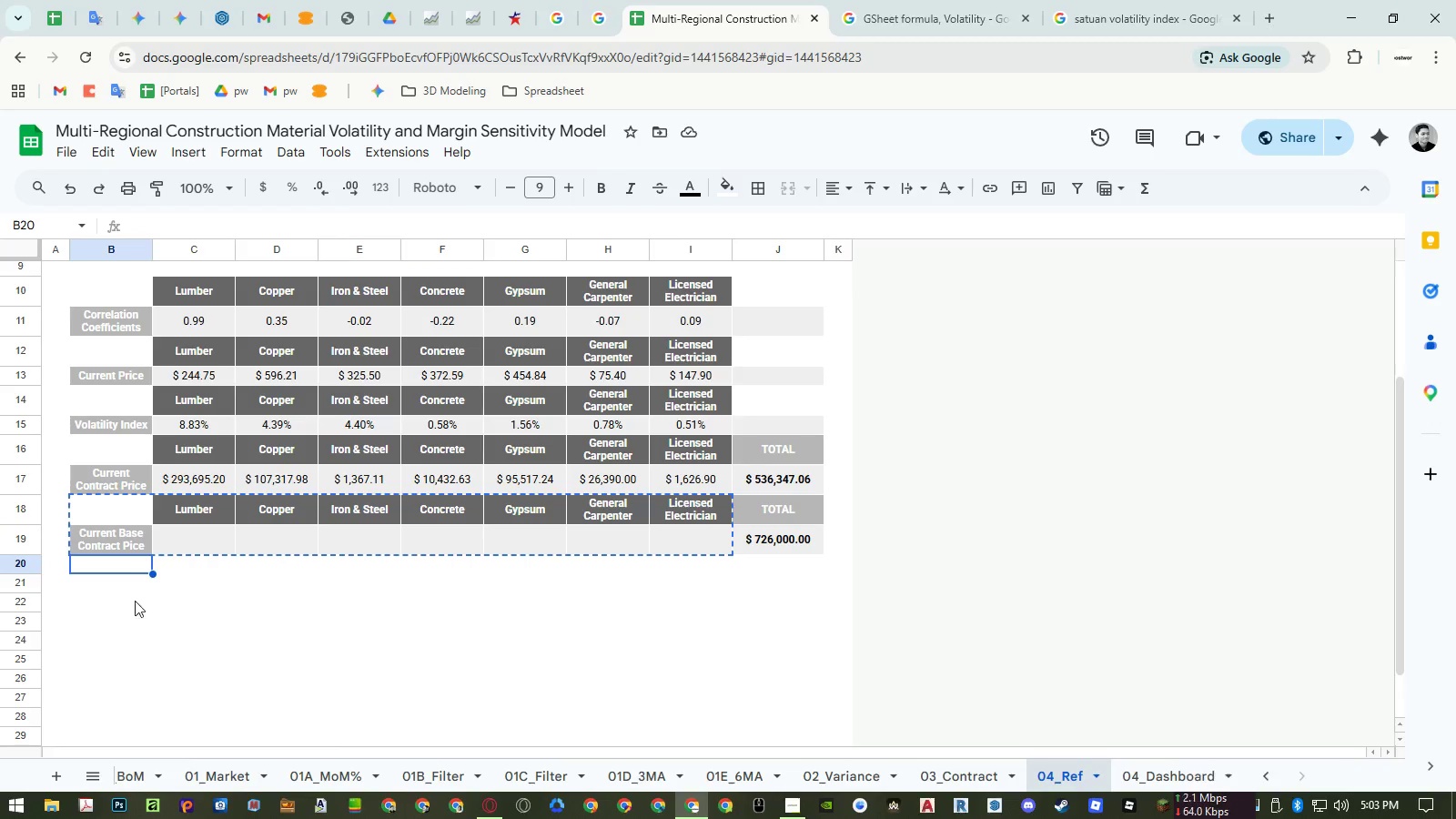 
key(Control+ControlLeft)
 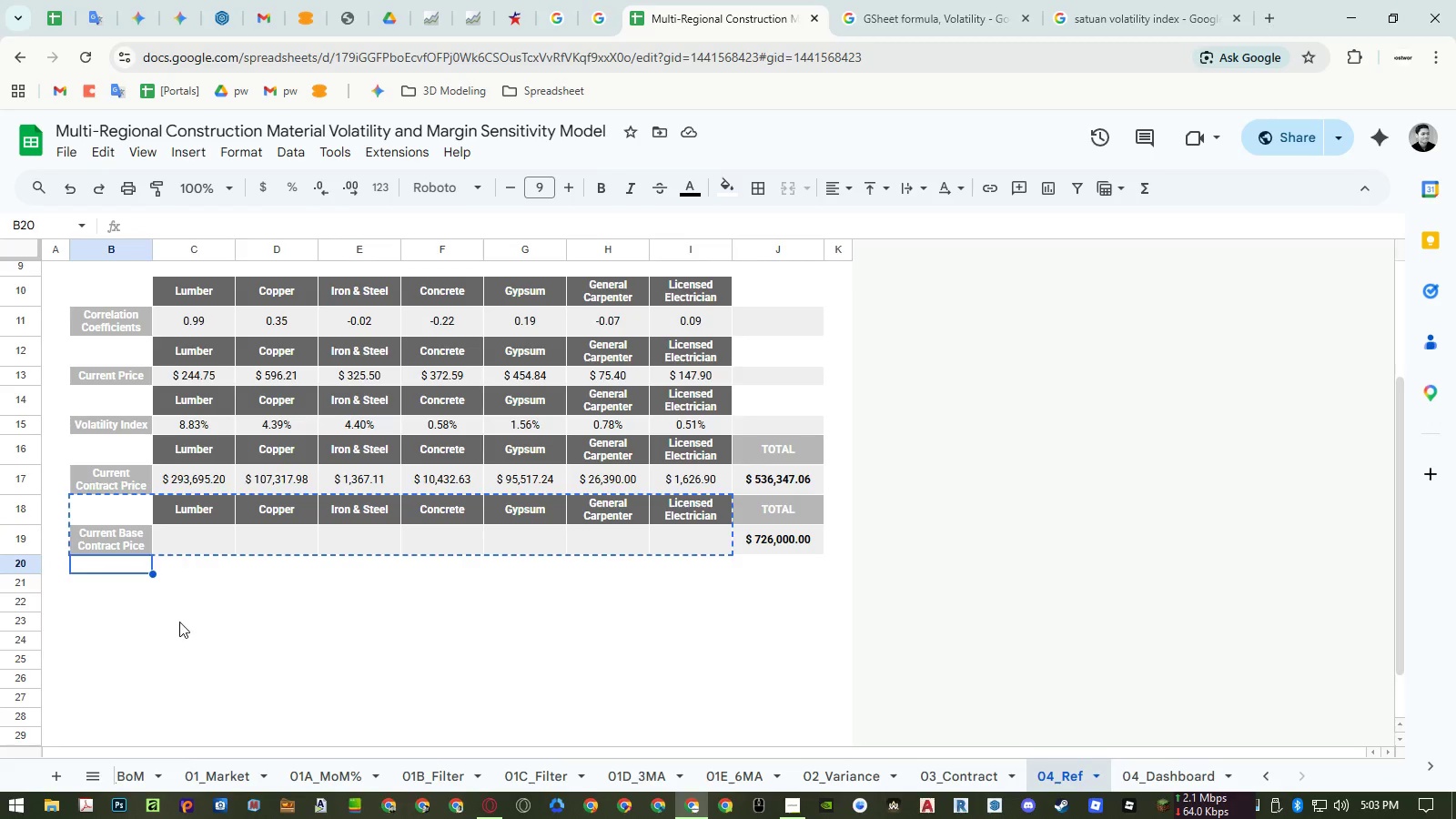 
key(Control+V)
 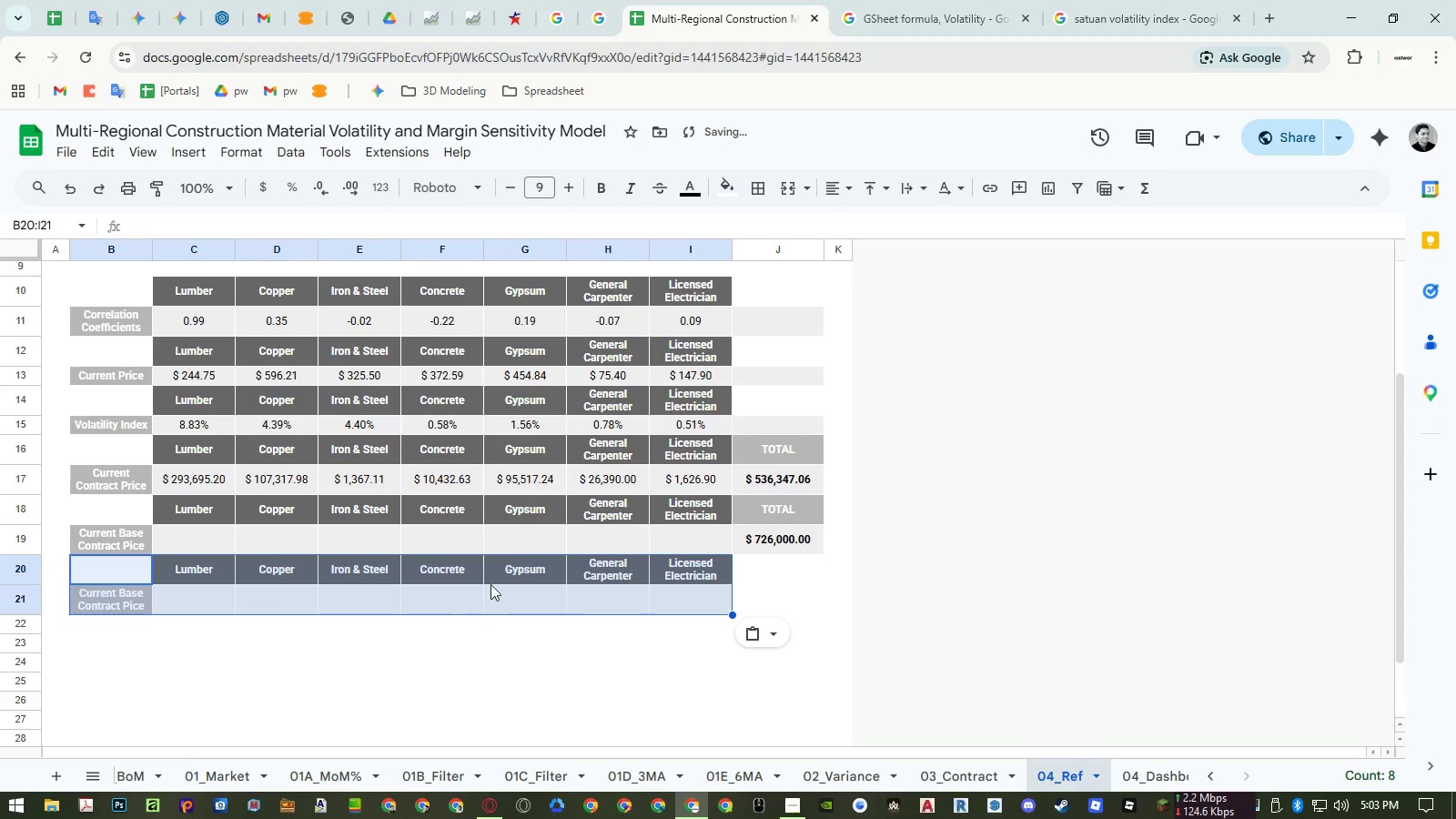 
double_click([210, 569])
 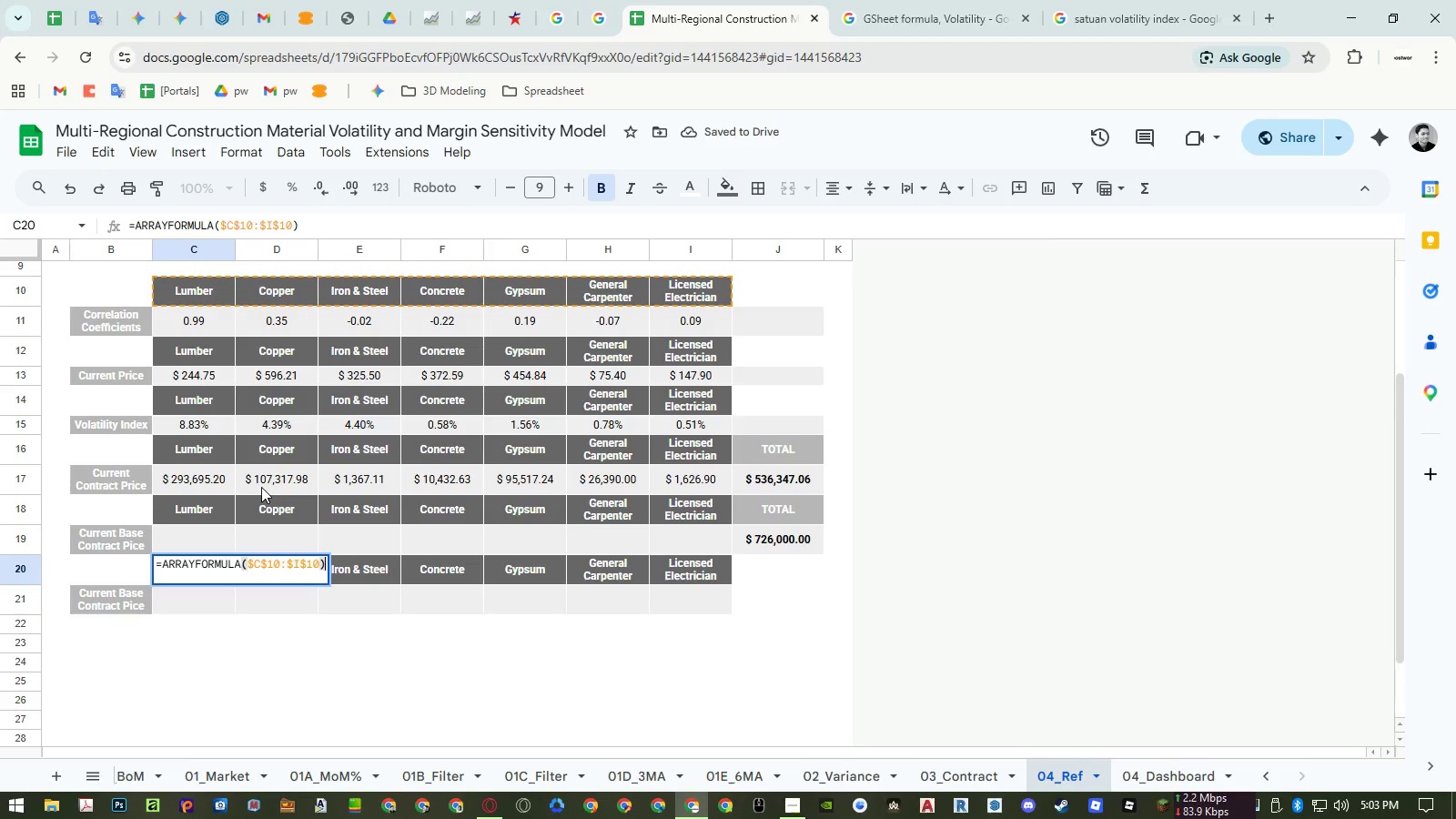 
key(Escape)
 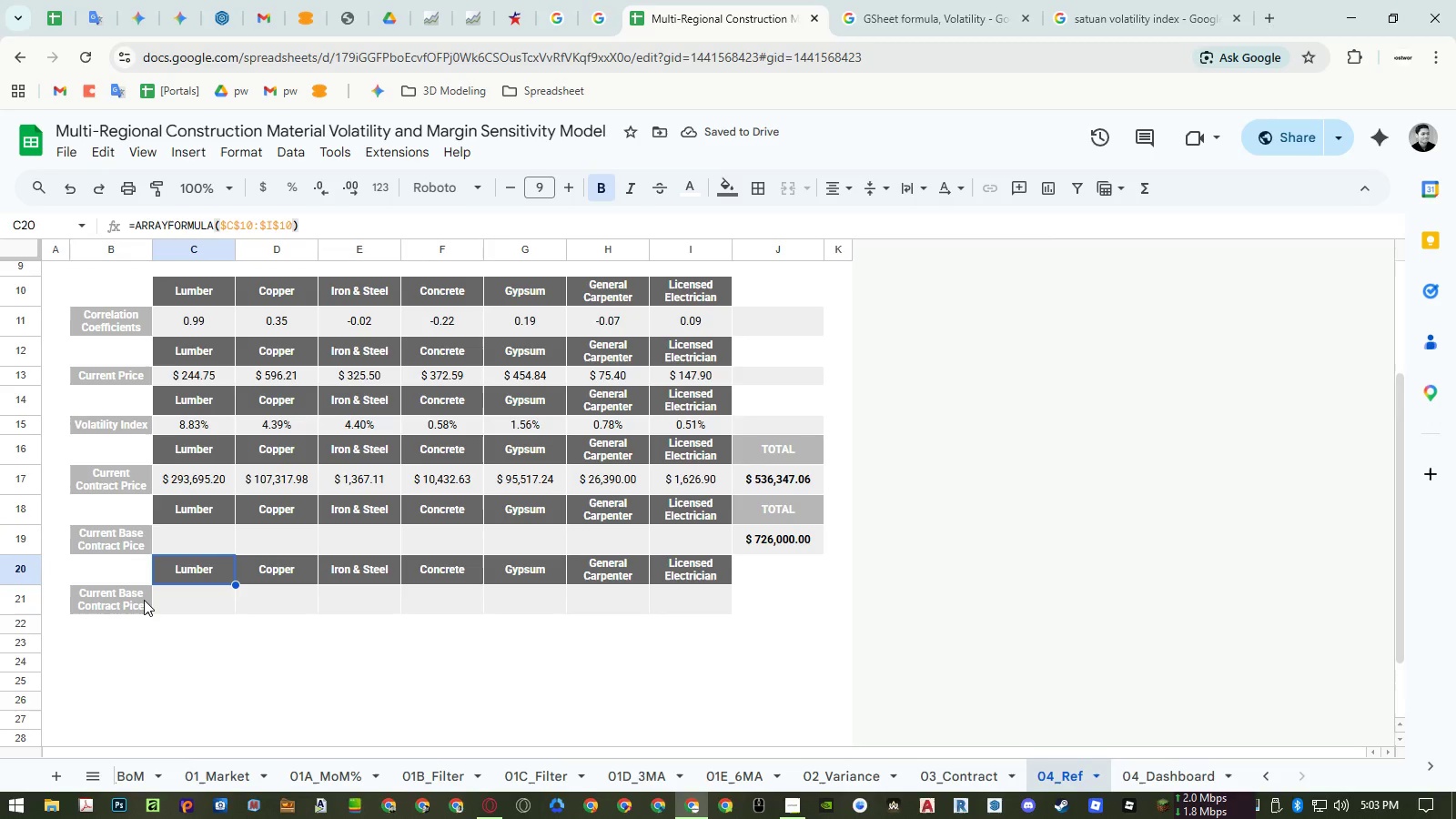 
left_click([141, 601])
 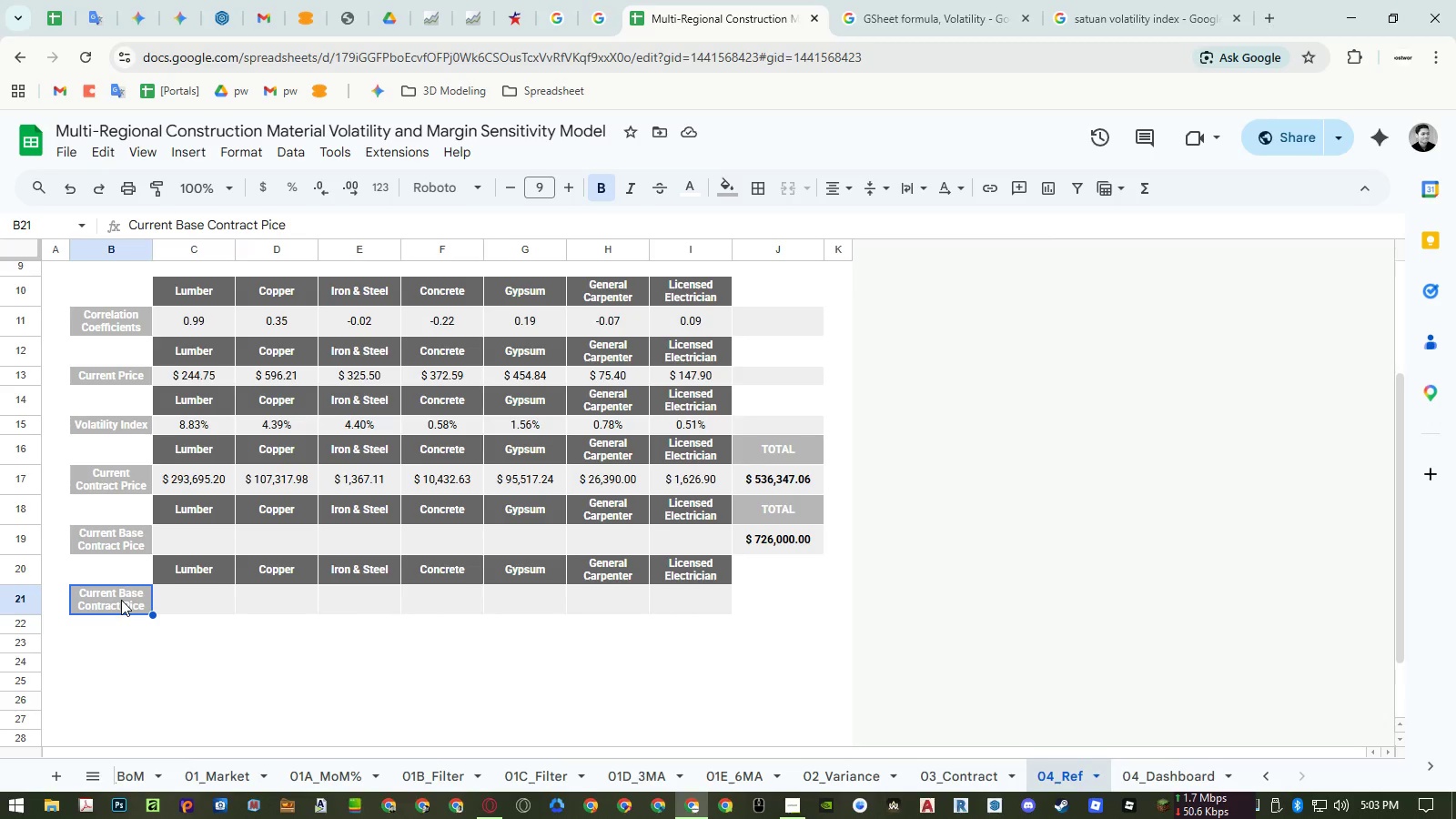 
wait(9.42)
 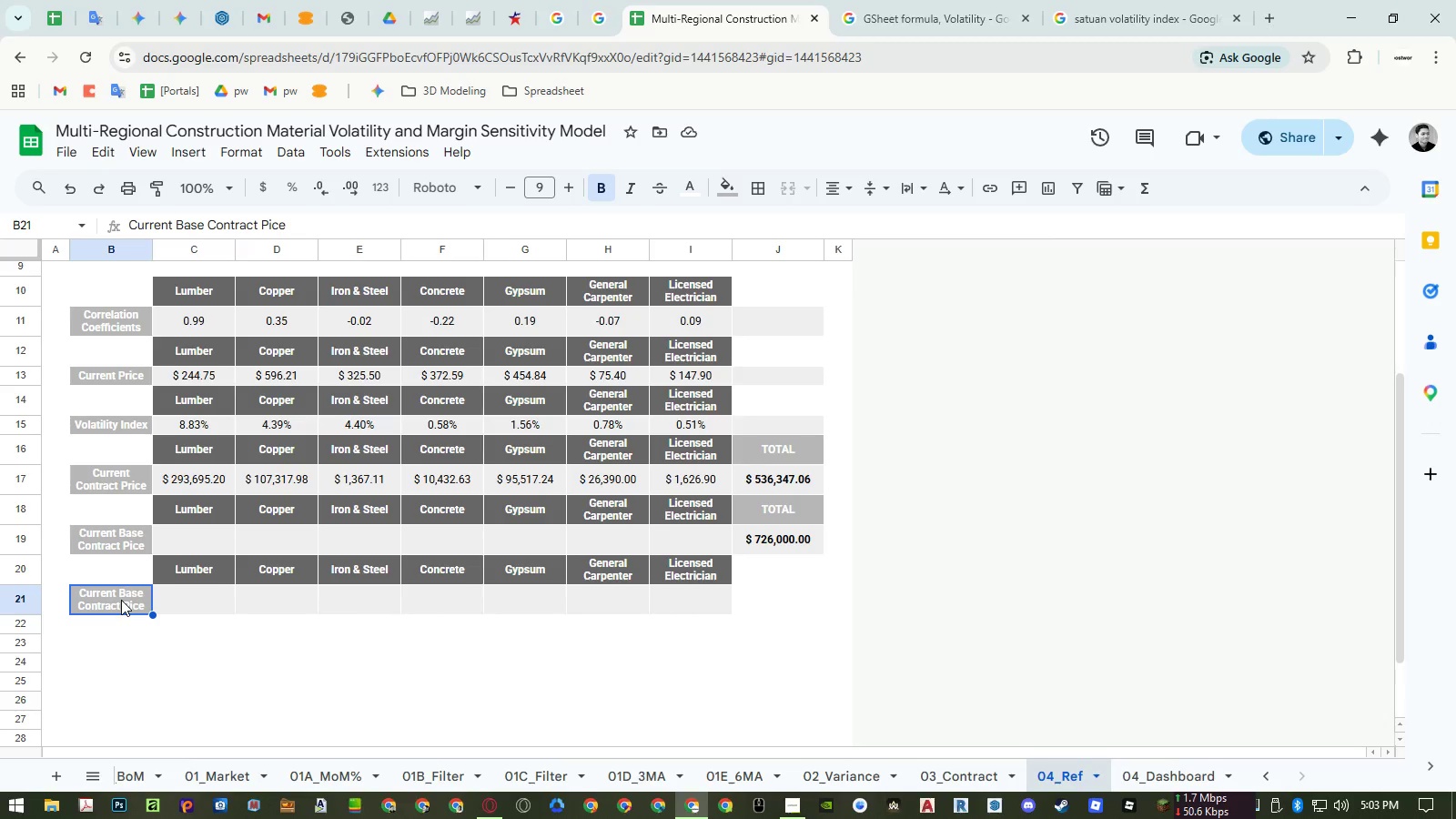 
type(Total Cost)
 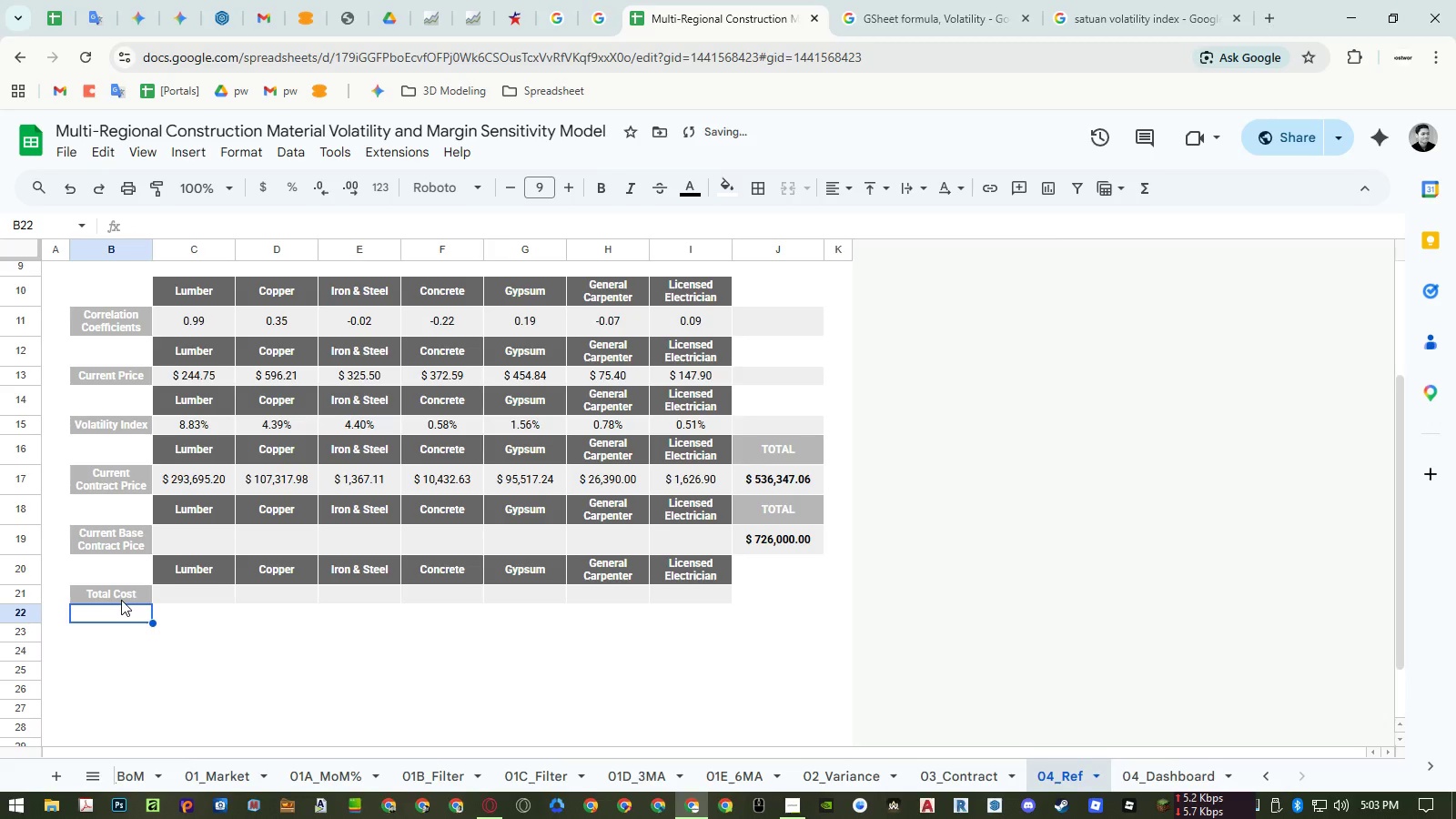 
 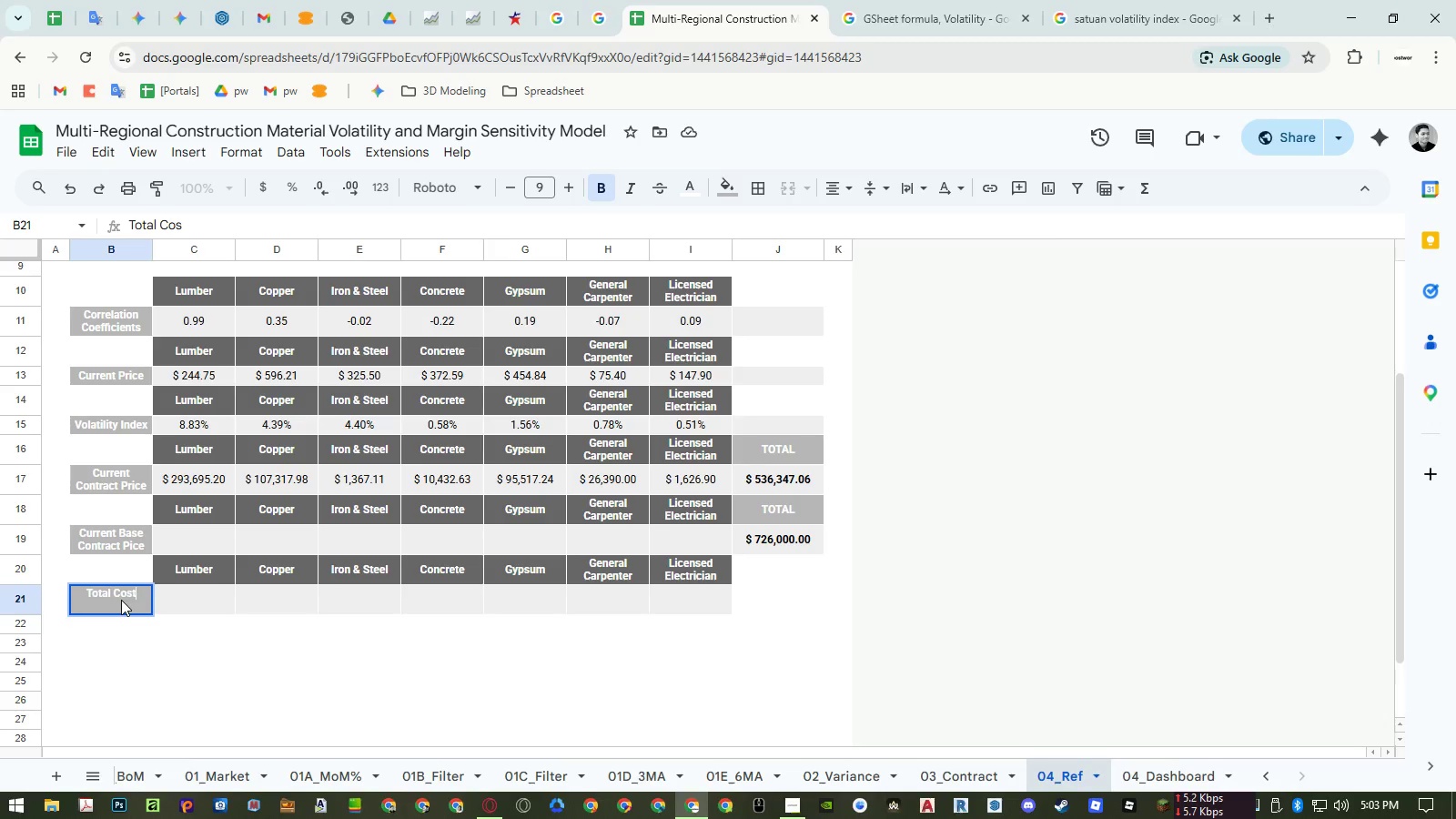 
key(Enter)
 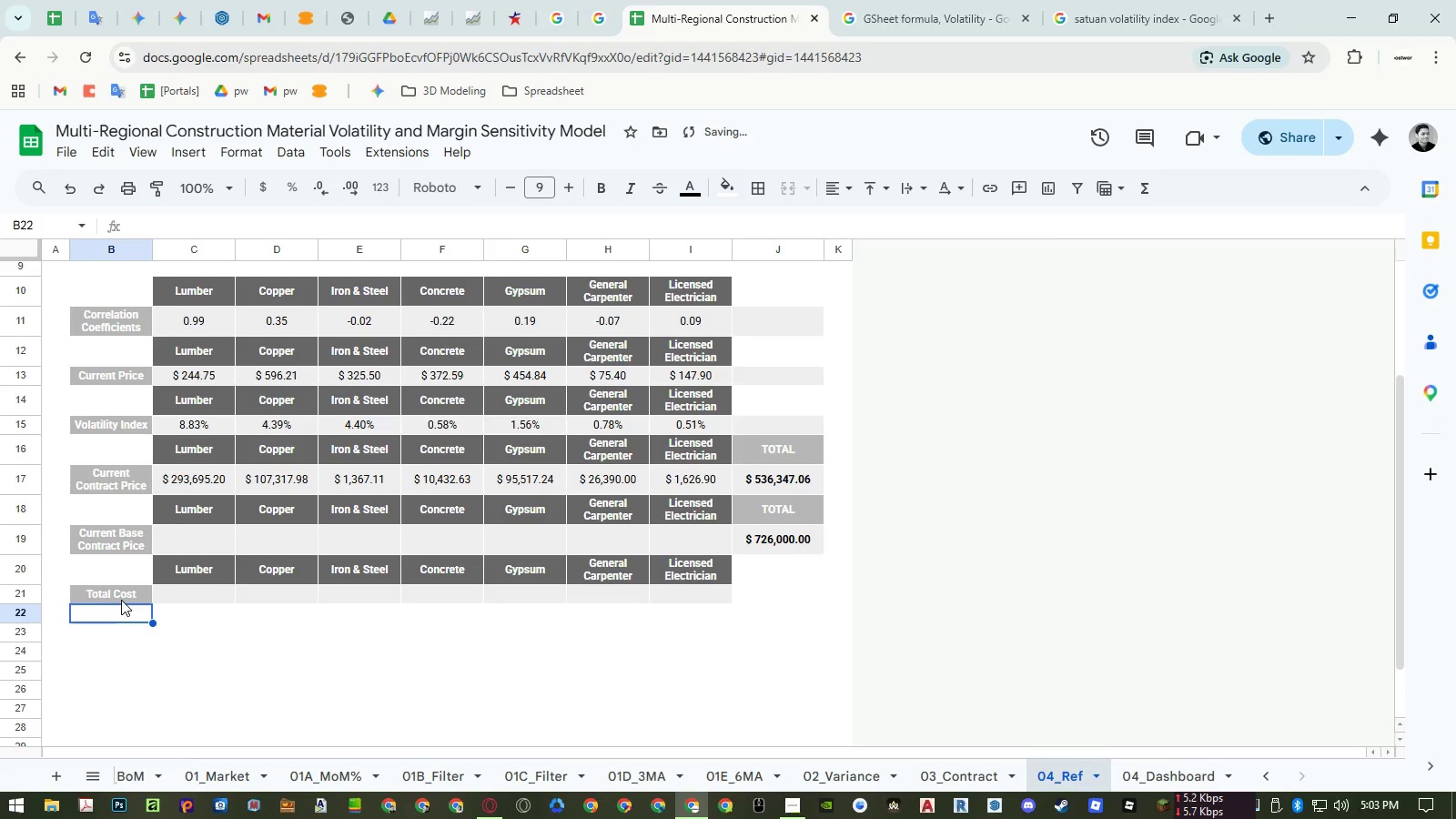 
key(ArrowUp)
 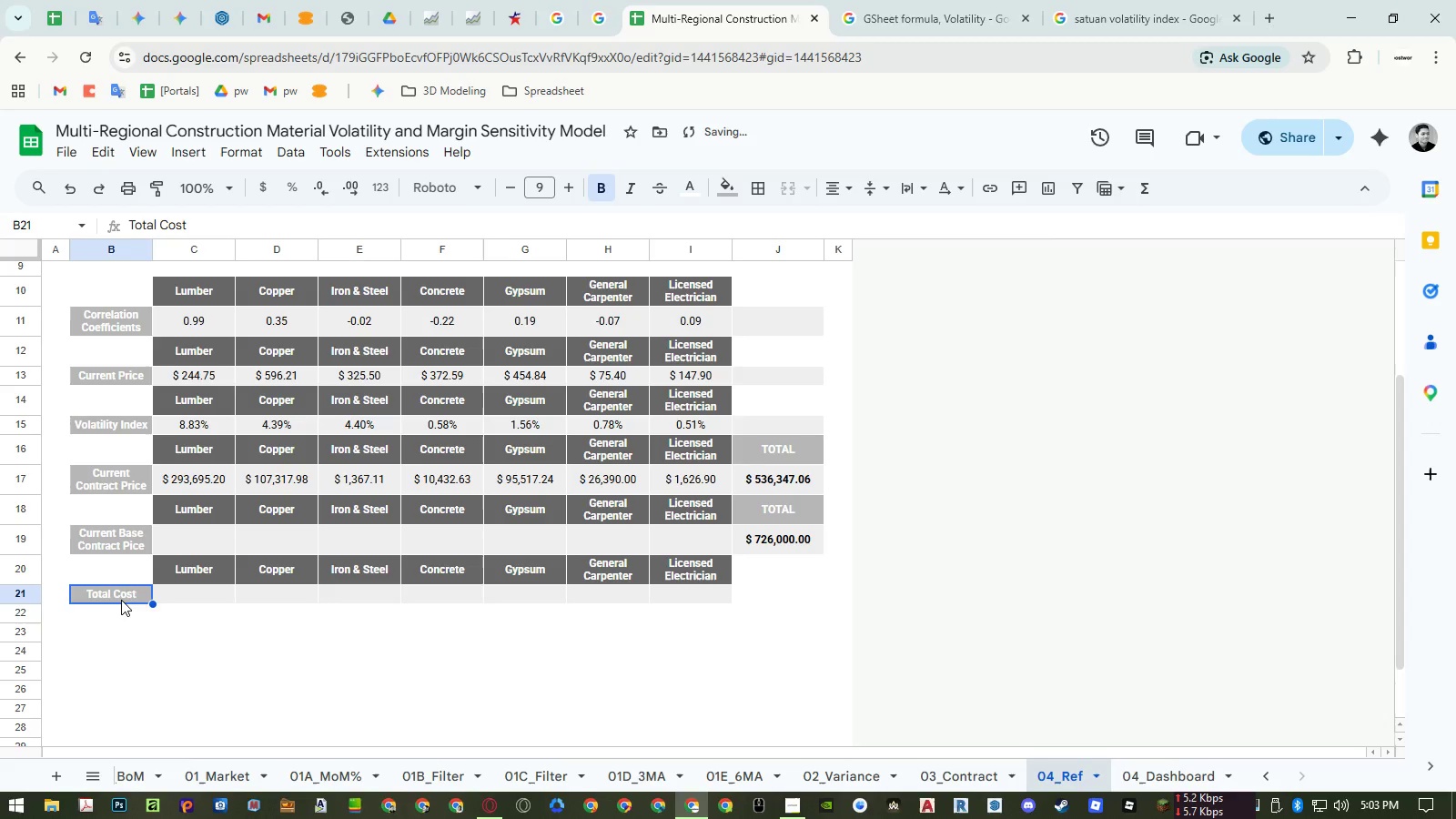 
key(ArrowRight)
 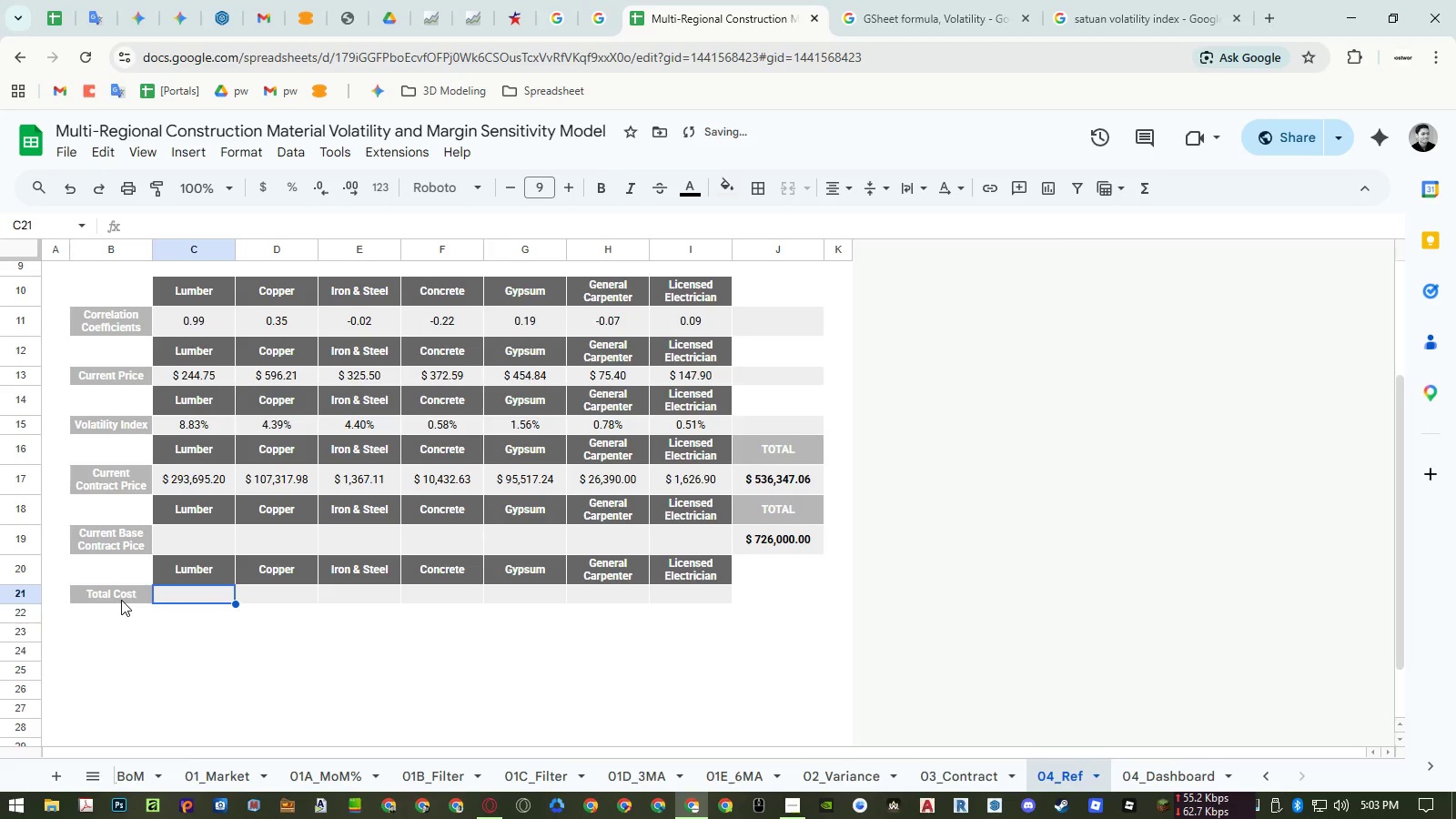 
hold_key(key=ShiftLeft, duration=1.5)
 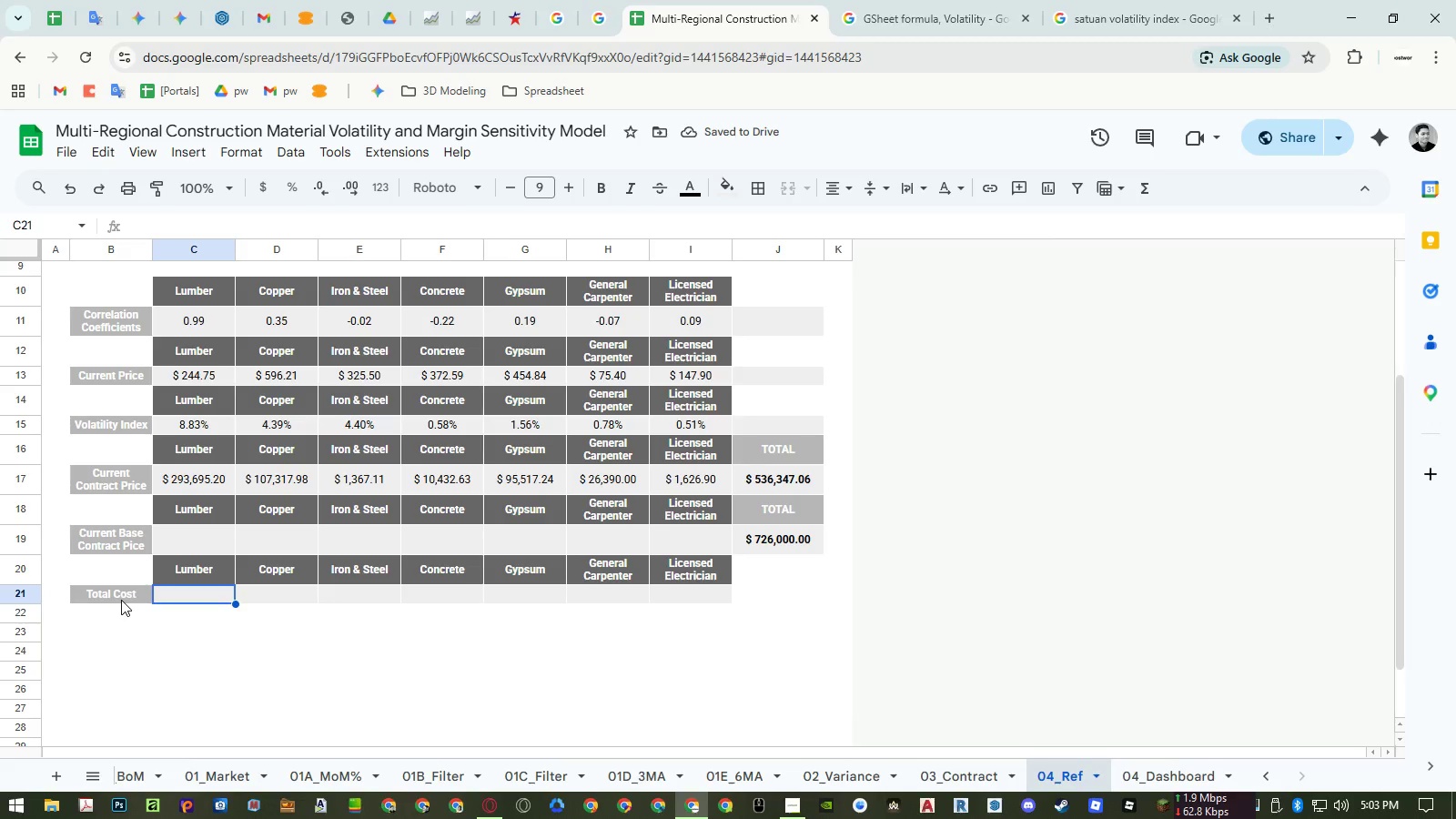 
hold_key(key=ShiftLeft, duration=1.51)
 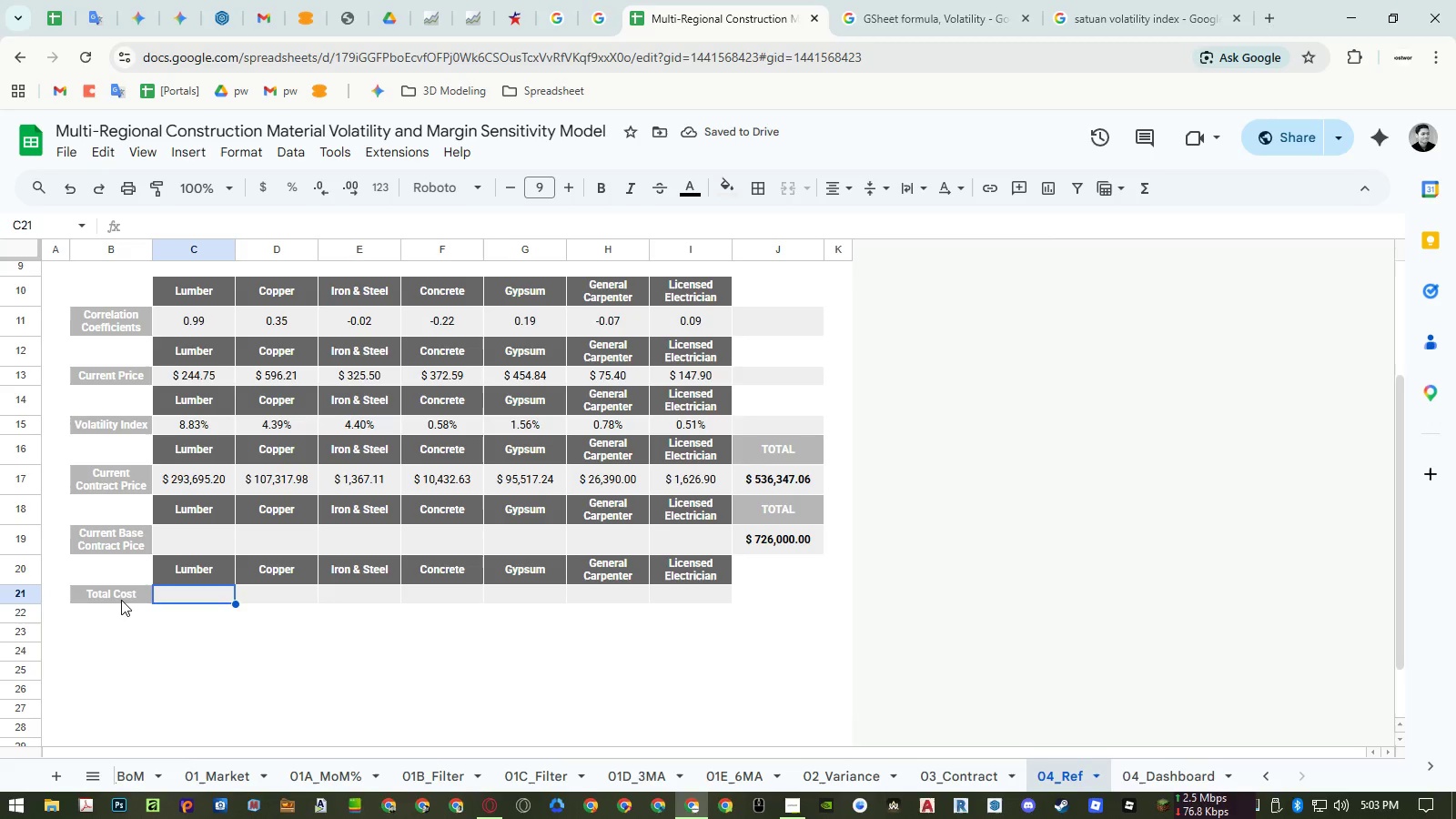 
key(Shift+ArrowRight)
 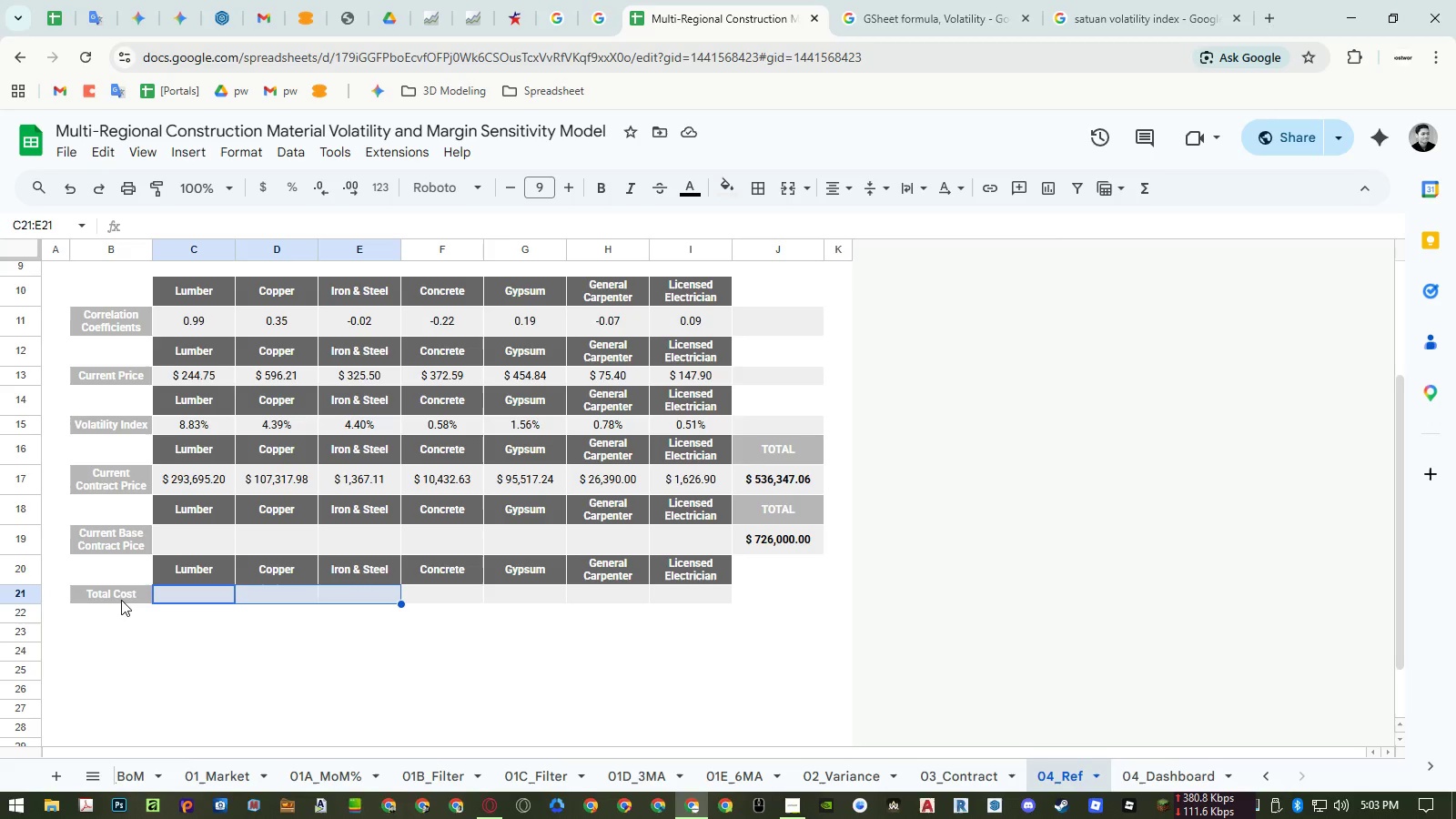 
key(Shift+ArrowRight)
 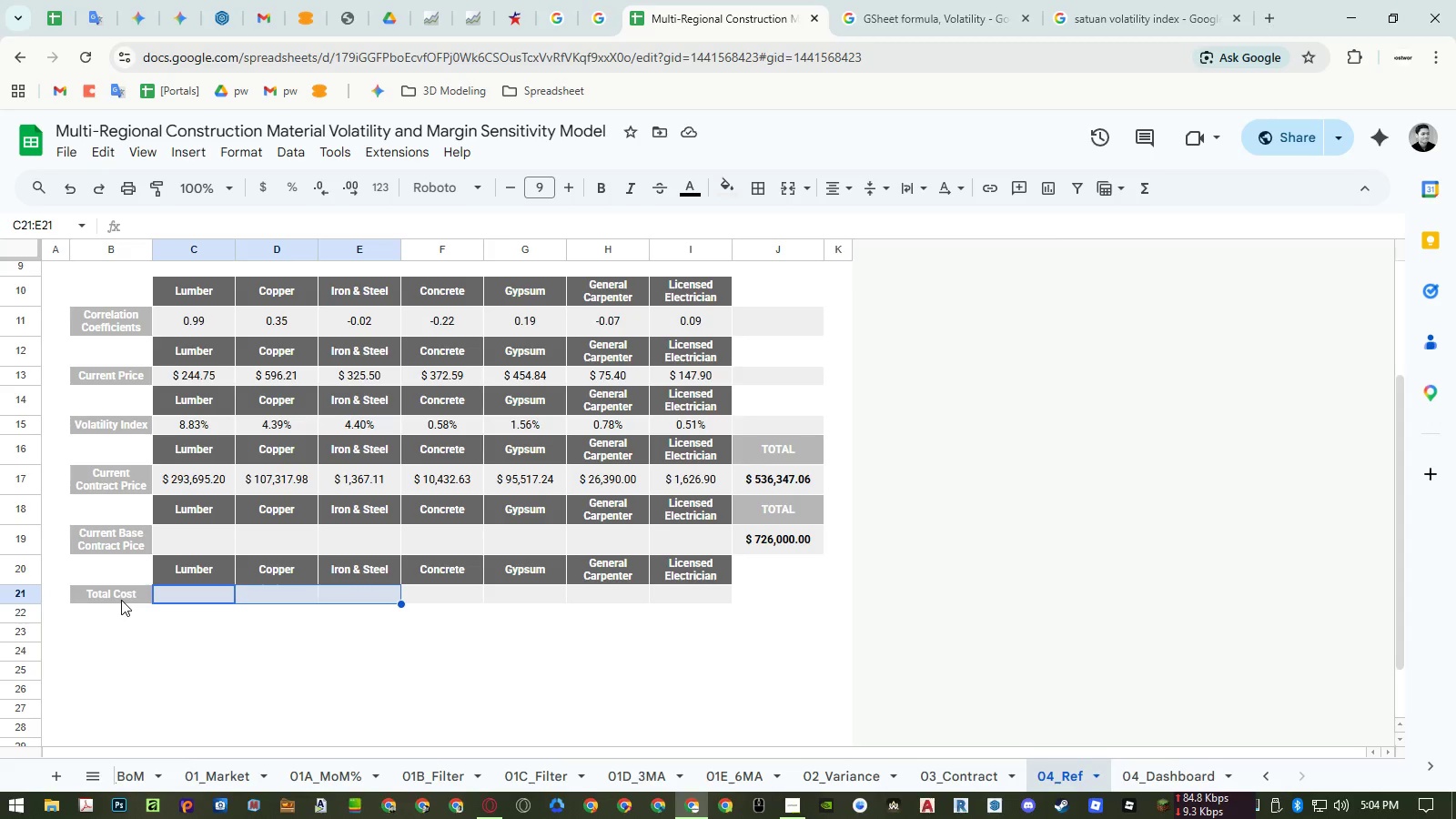 
key(Shift+ArrowRight)
 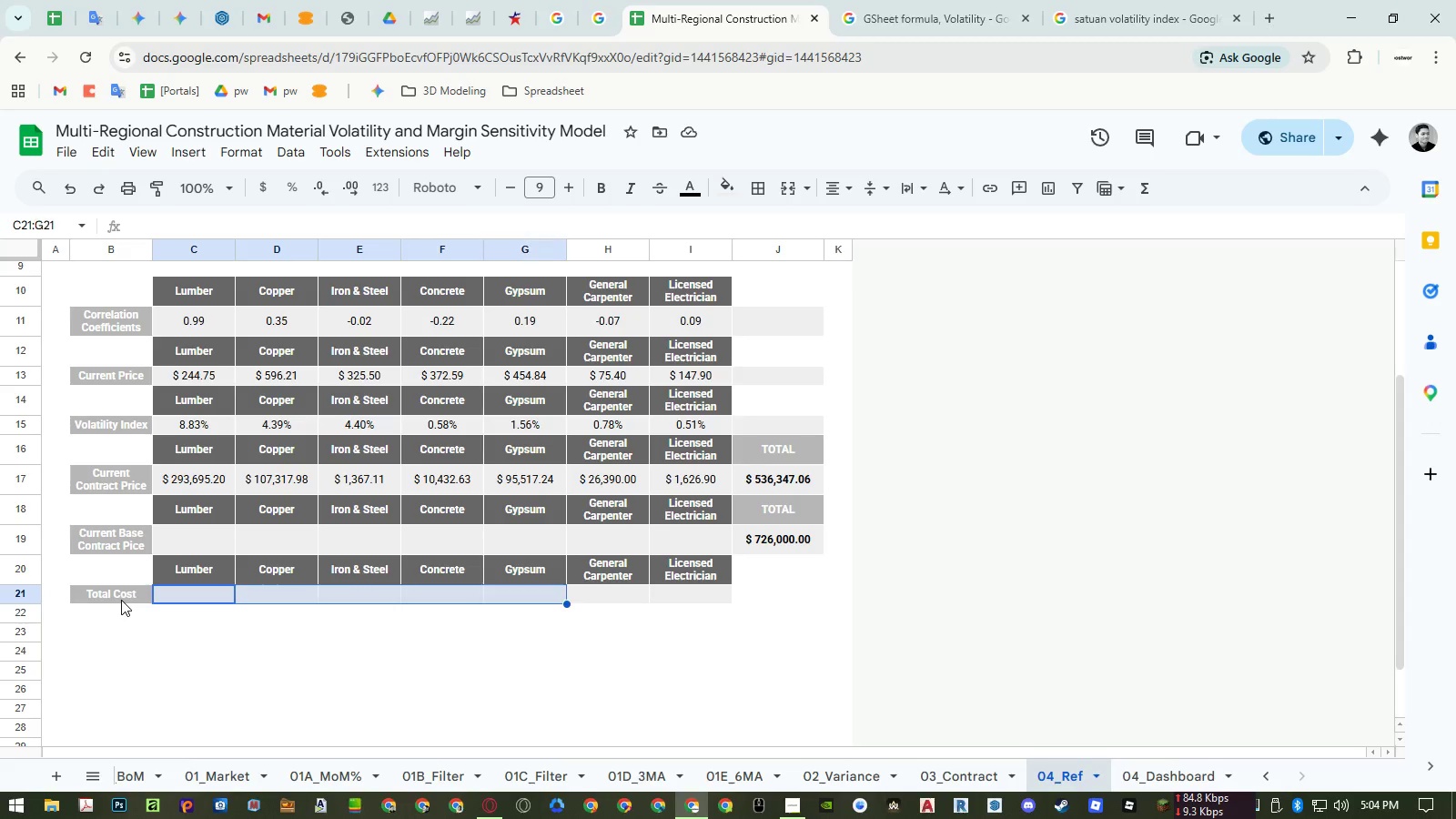 
key(Shift+ArrowRight)
 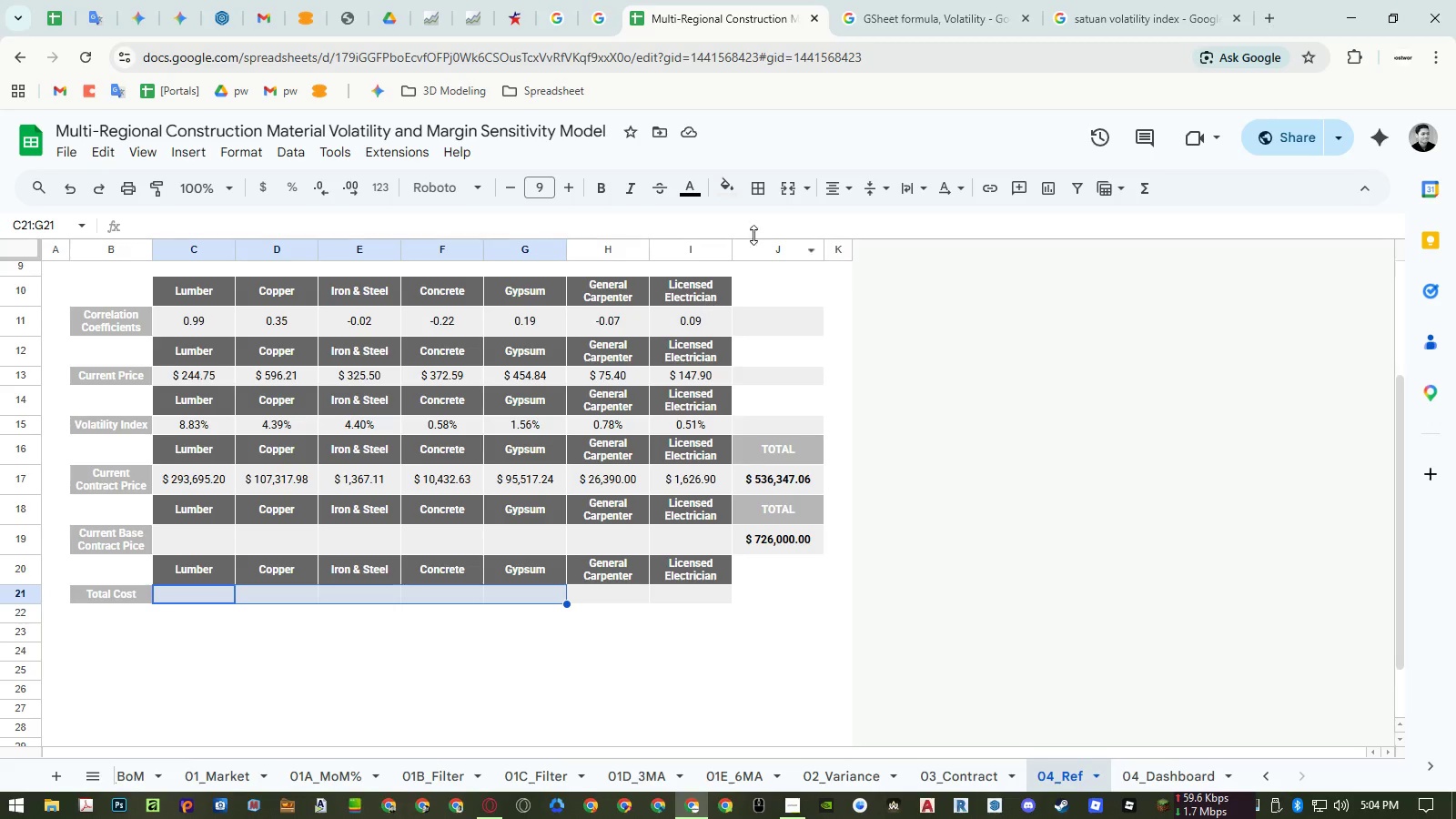 
left_click([786, 187])
 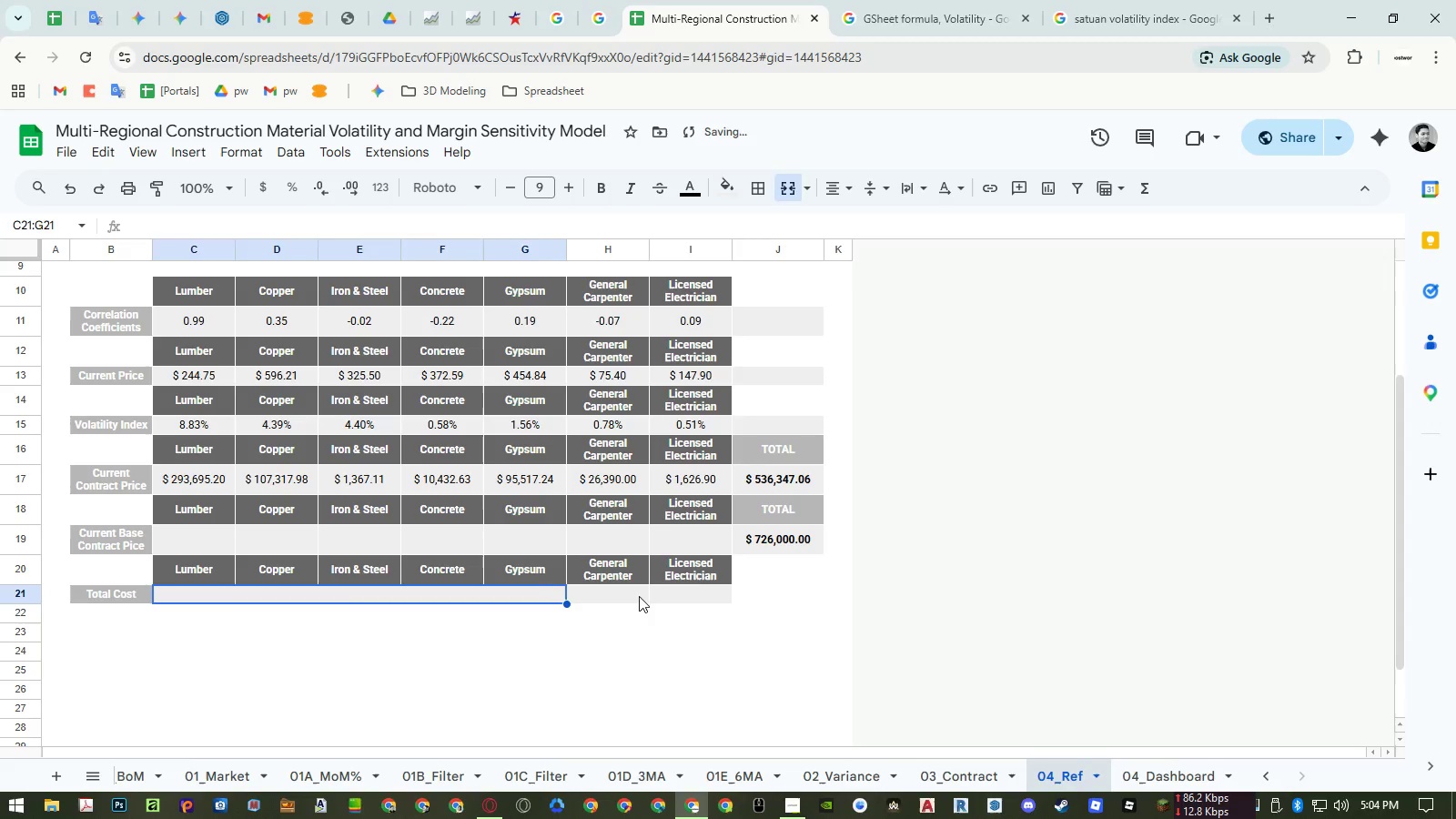 
left_click_drag(start_coordinate=[639, 596], to_coordinate=[672, 593])
 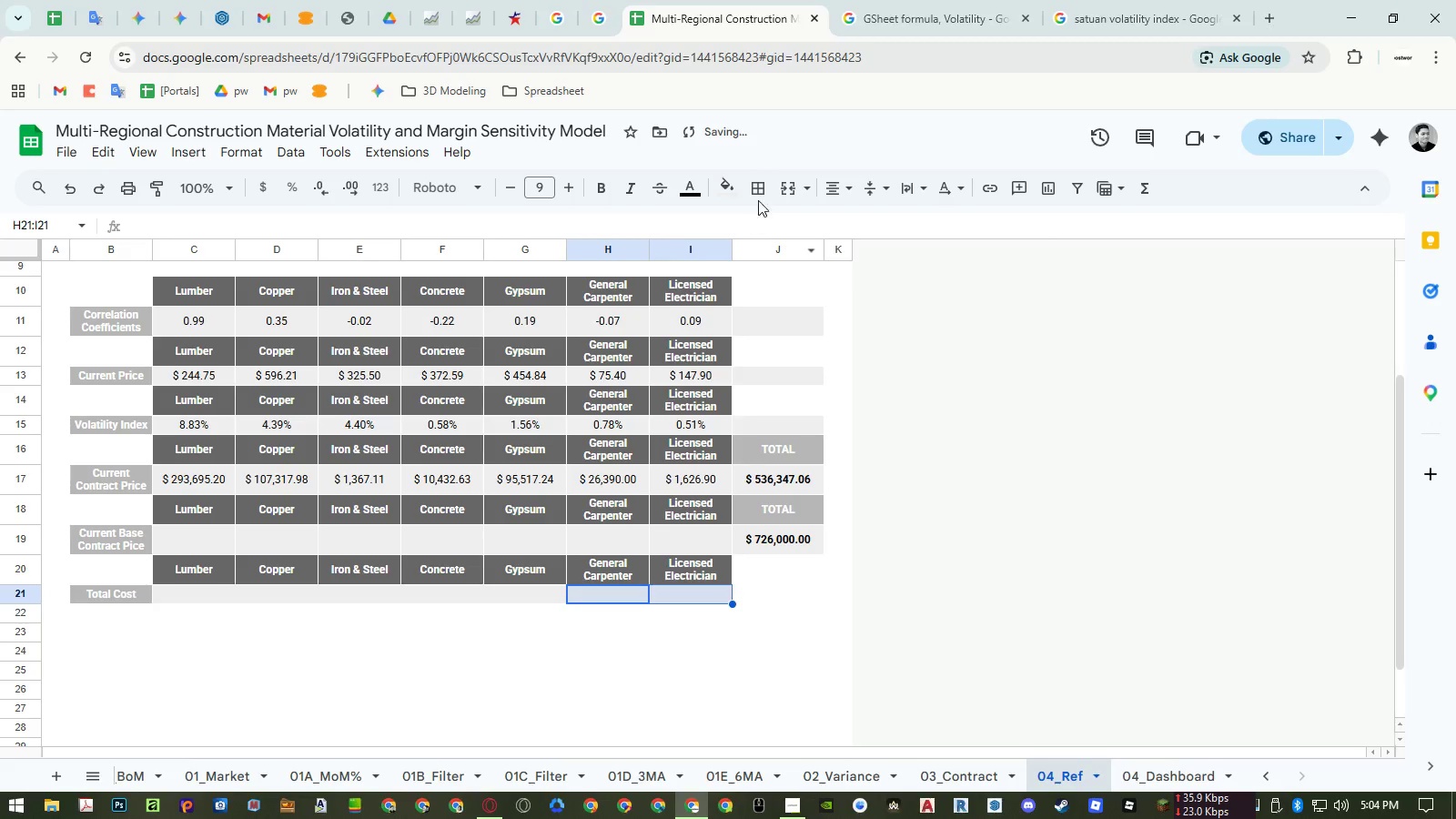 
left_click([759, 191])
 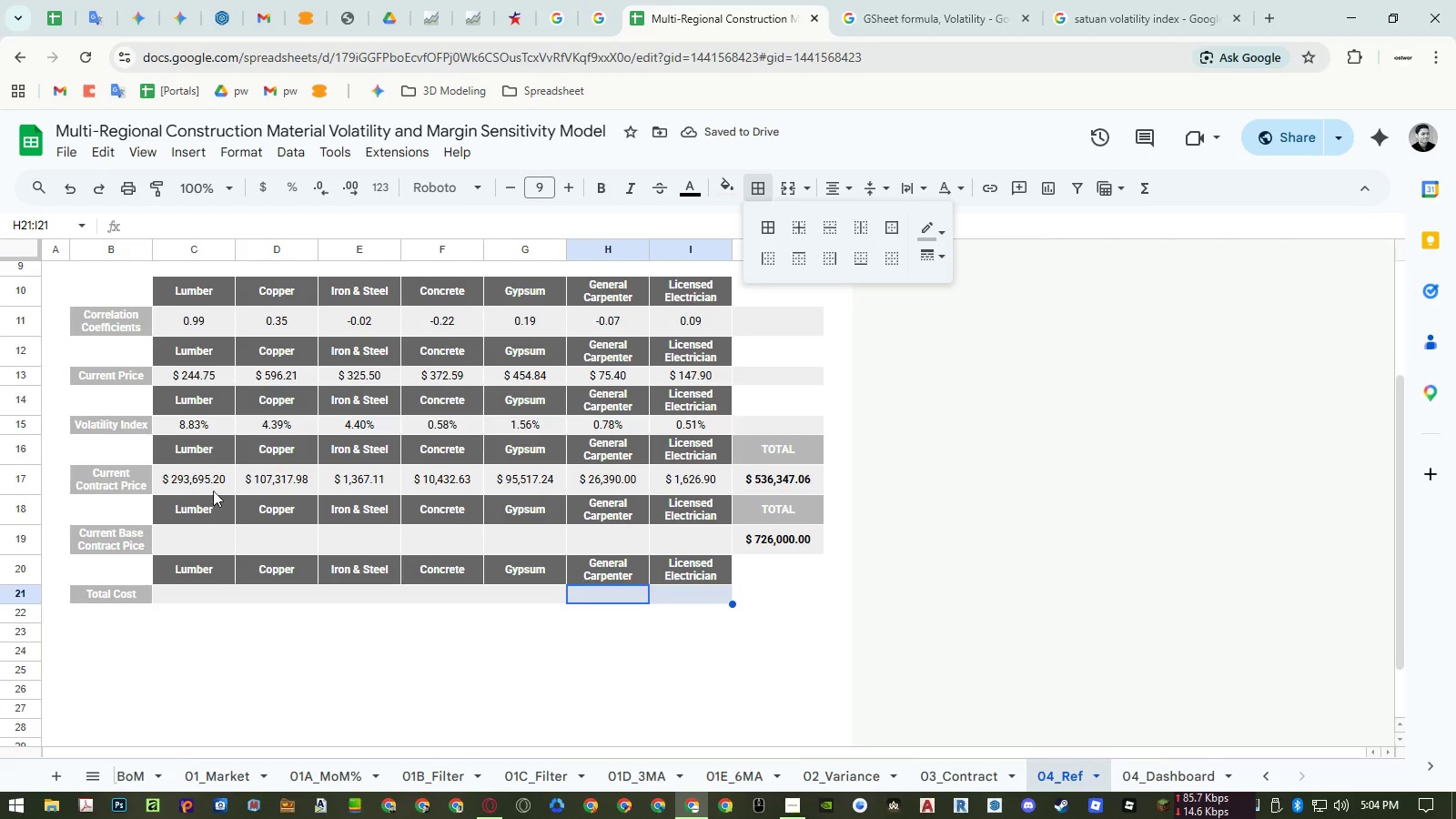 
left_click_drag(start_coordinate=[208, 483], to_coordinate=[676, 484])
 